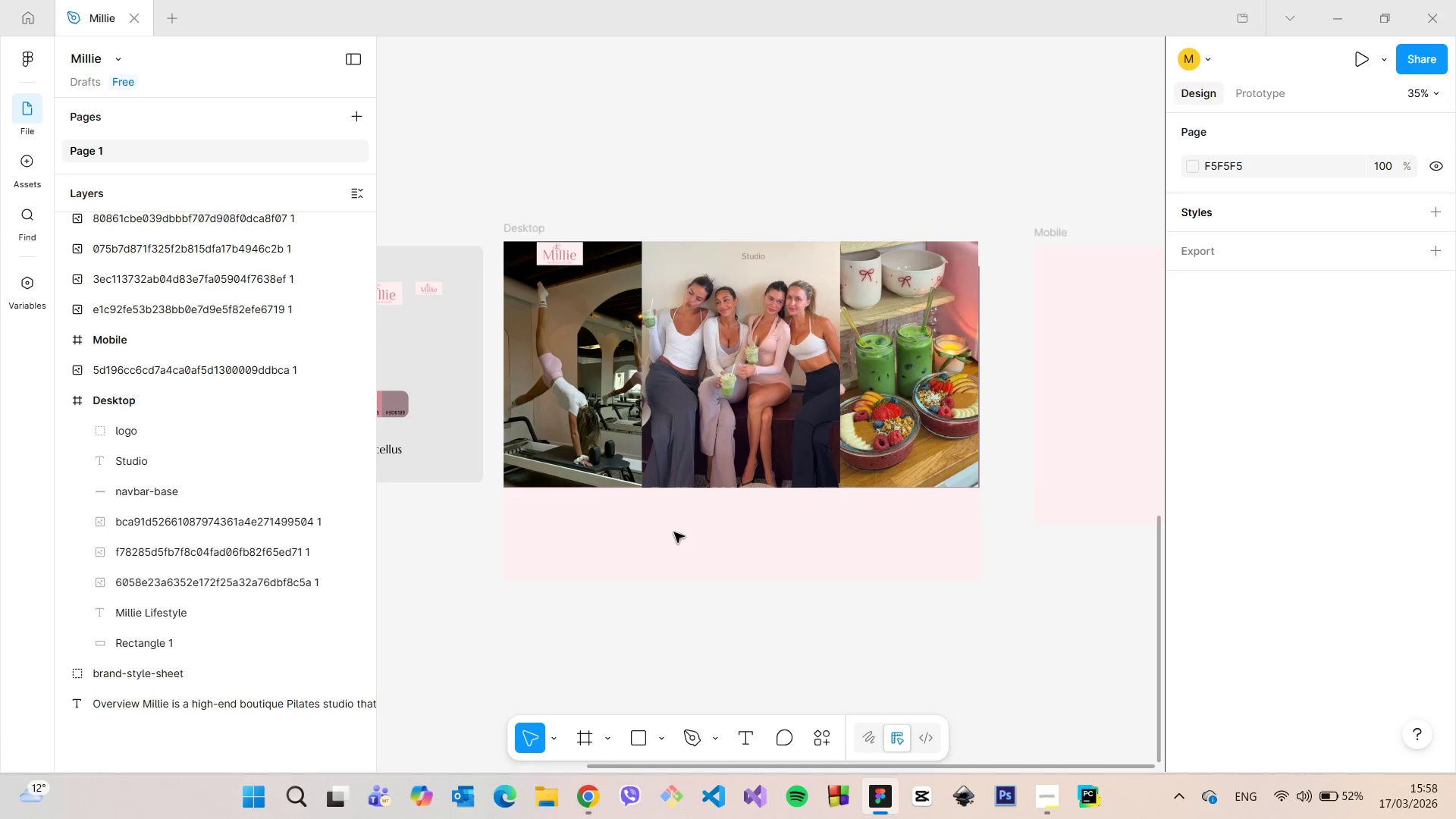 
scroll: coordinate [672, 528], scroll_direction: up, amount: 5.0
 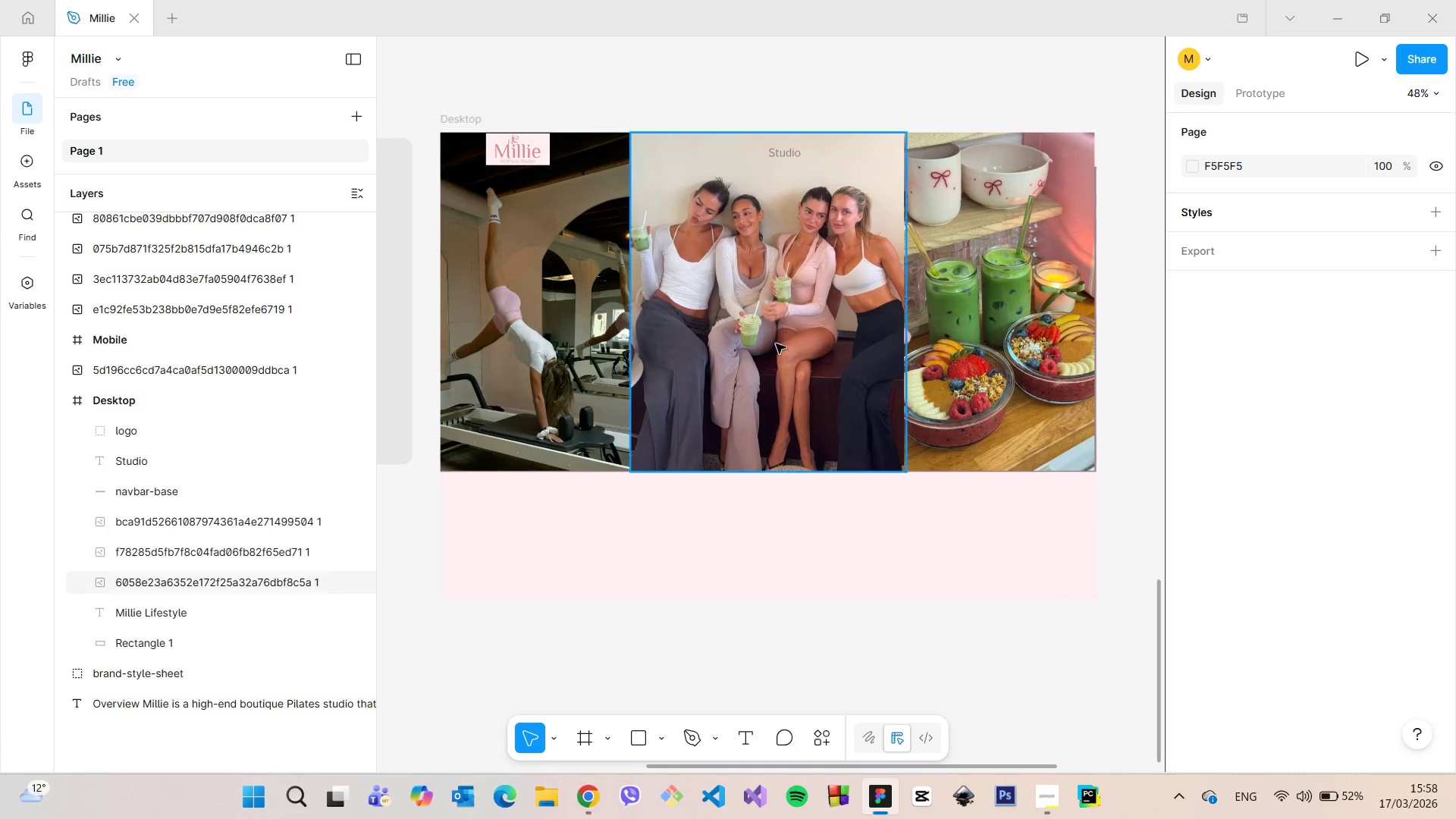 
left_click([776, 344])
 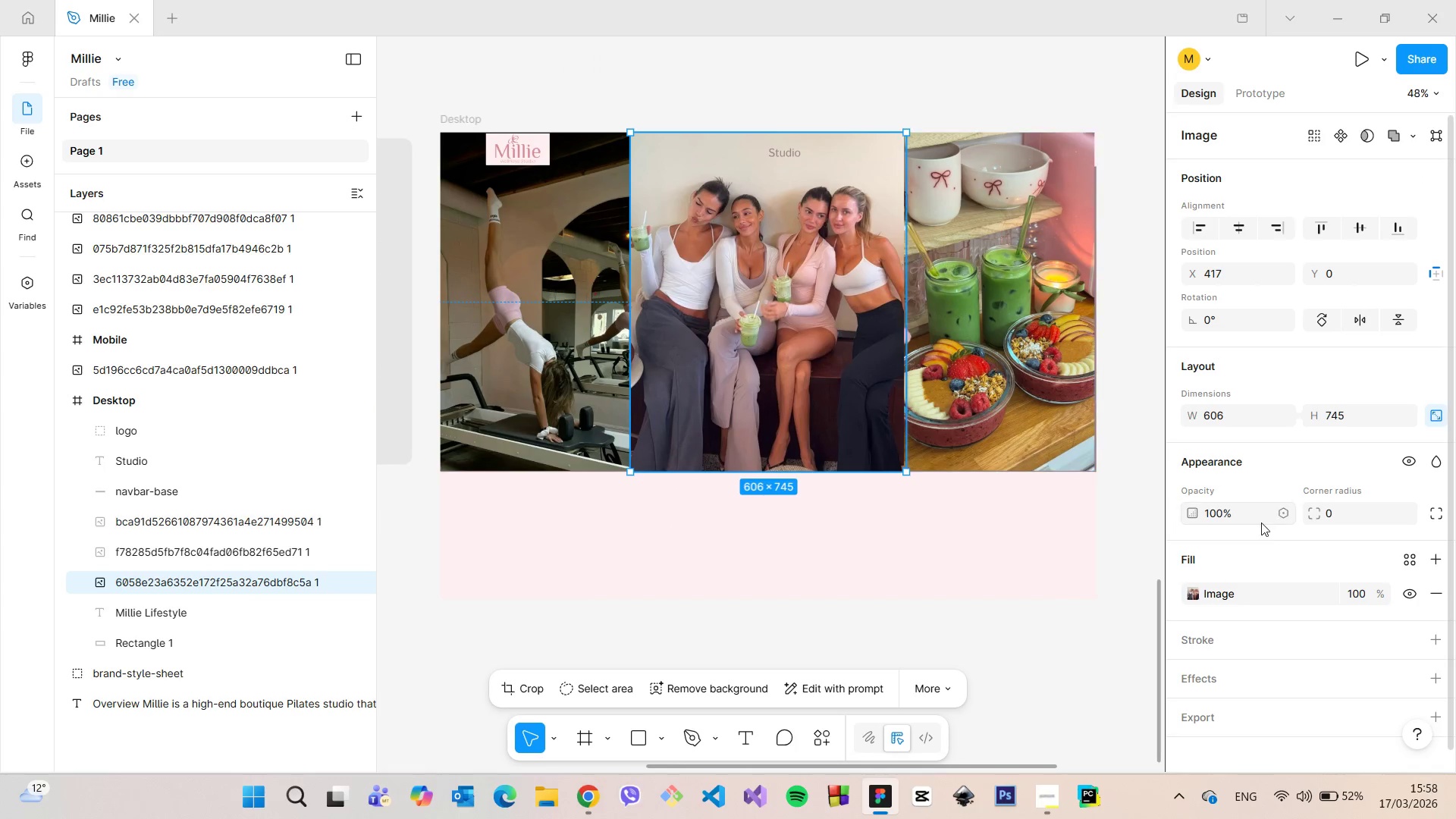 
scroll: coordinate [1264, 523], scroll_direction: down, amount: 3.0
 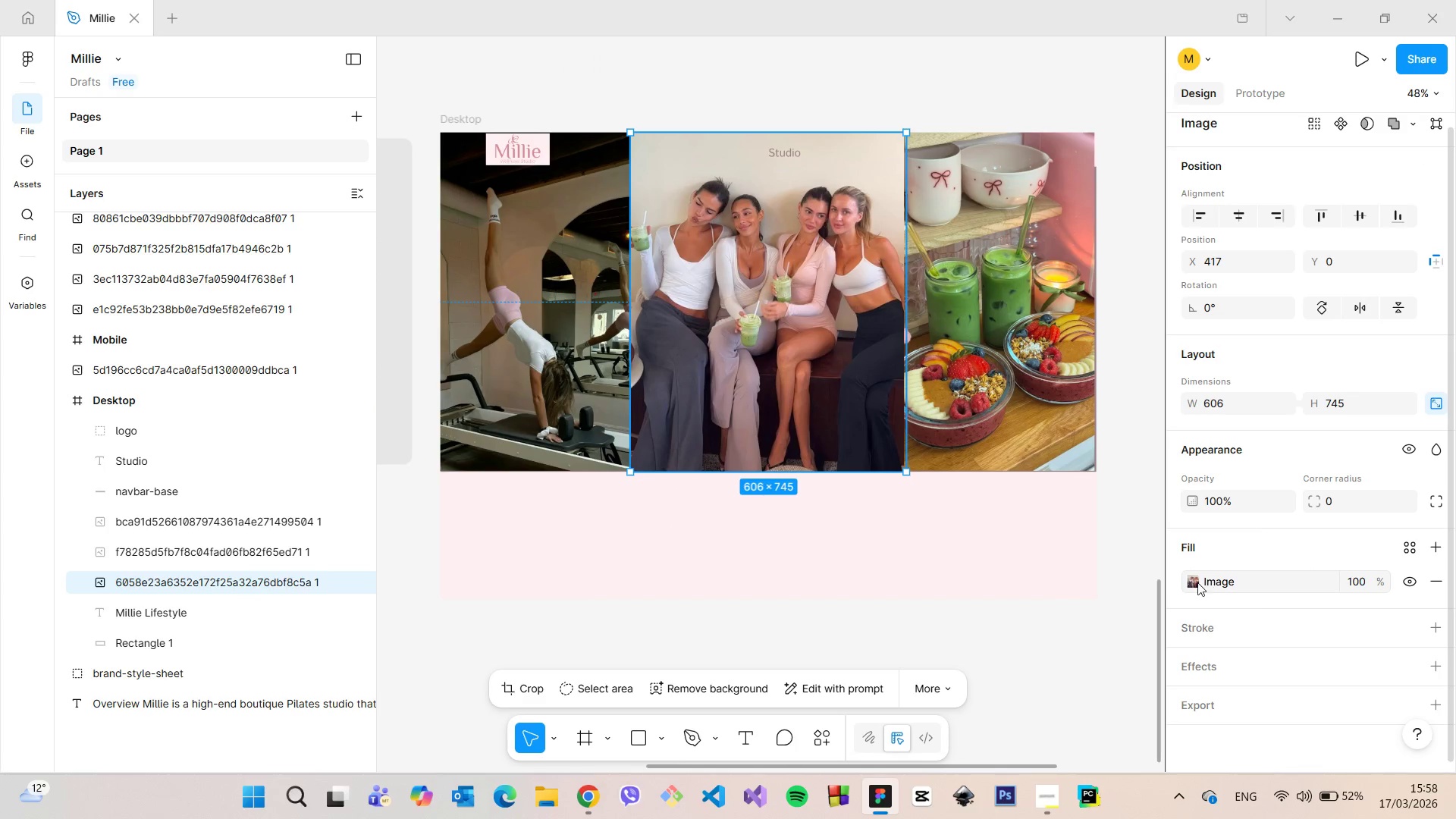 
left_click([1194, 582])
 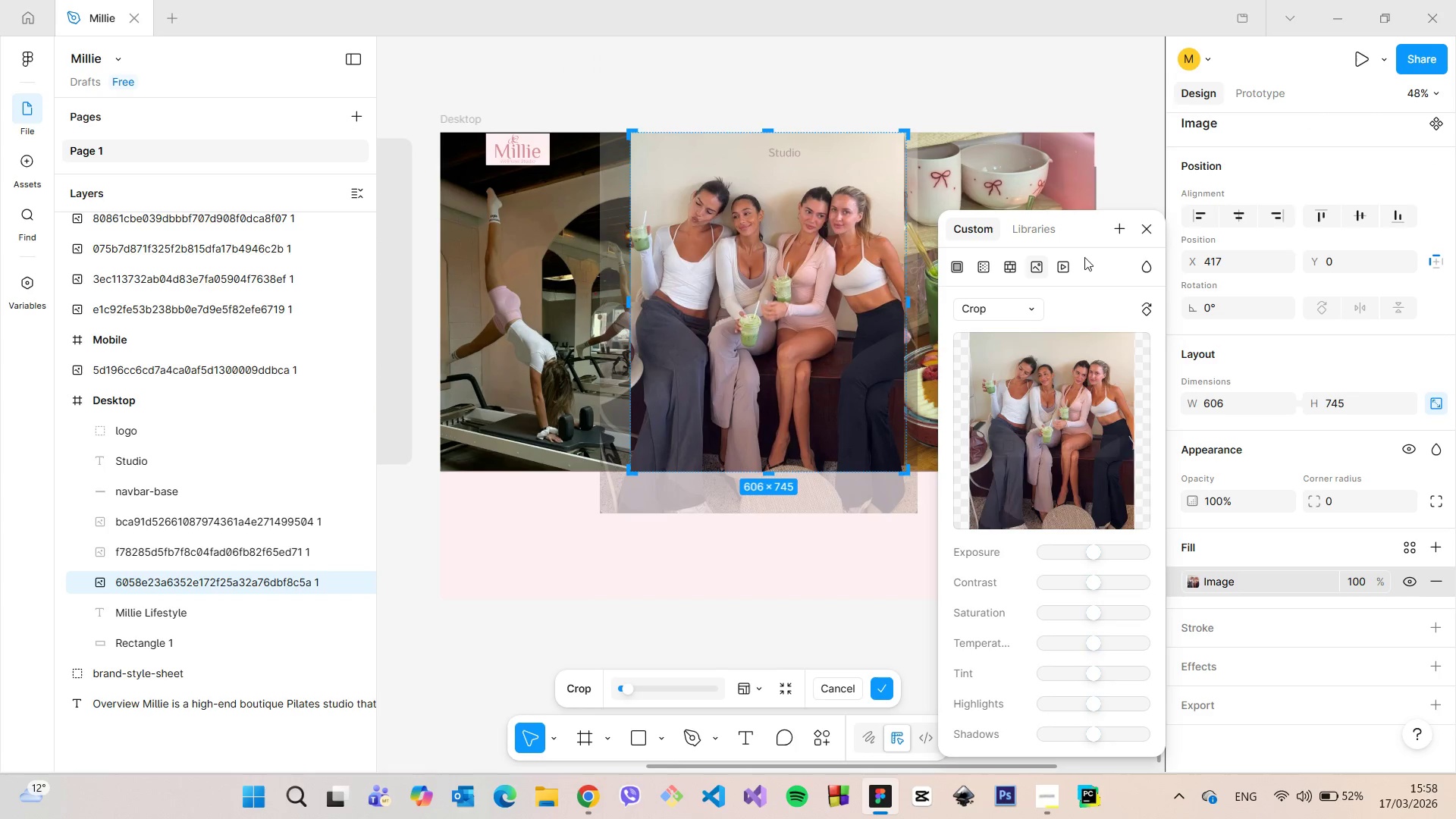 
left_click_drag(start_coordinate=[1088, 234], to_coordinate=[1134, 209])
 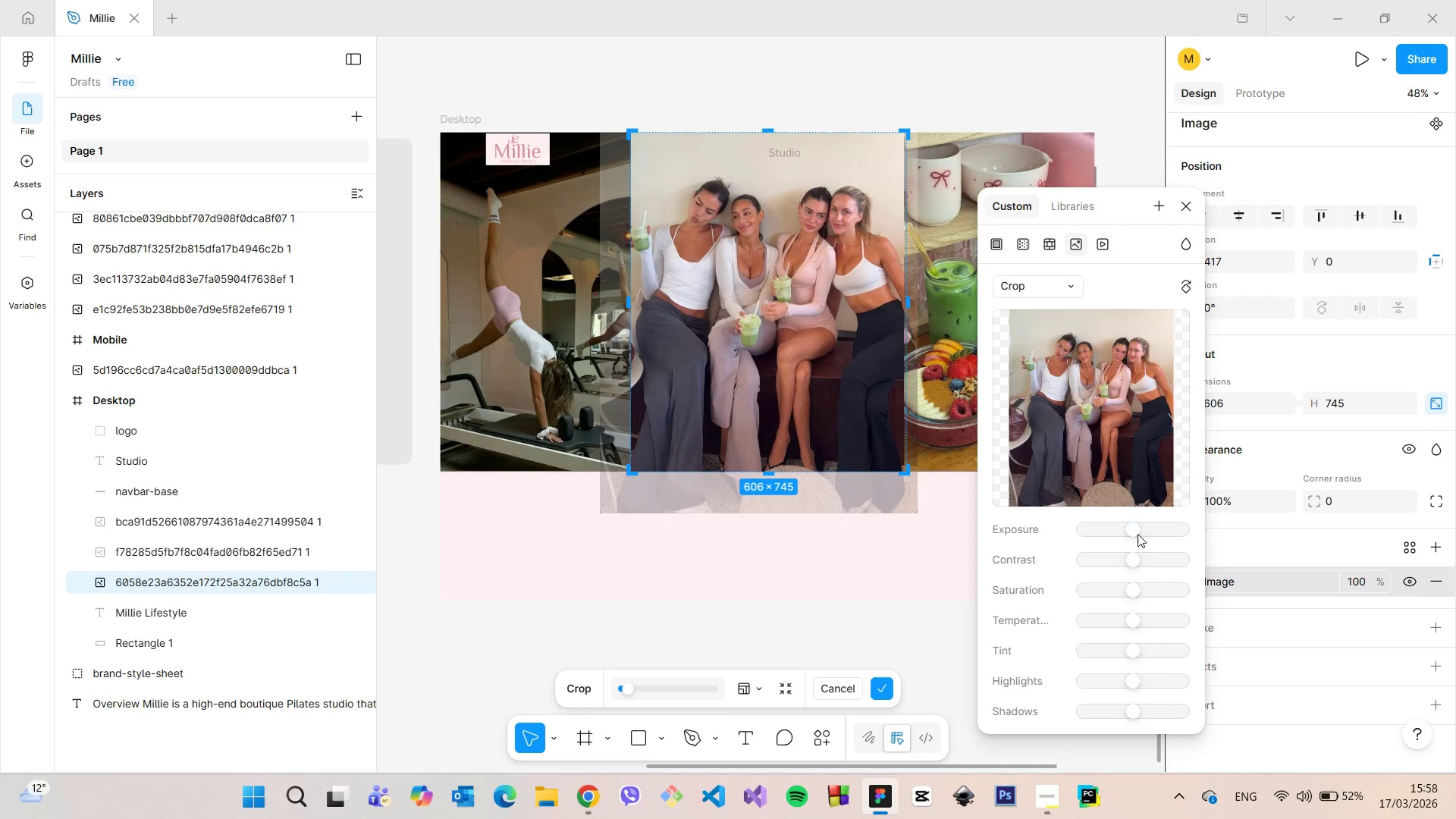 
left_click_drag(start_coordinate=[1134, 528], to_coordinate=[1121, 529])
 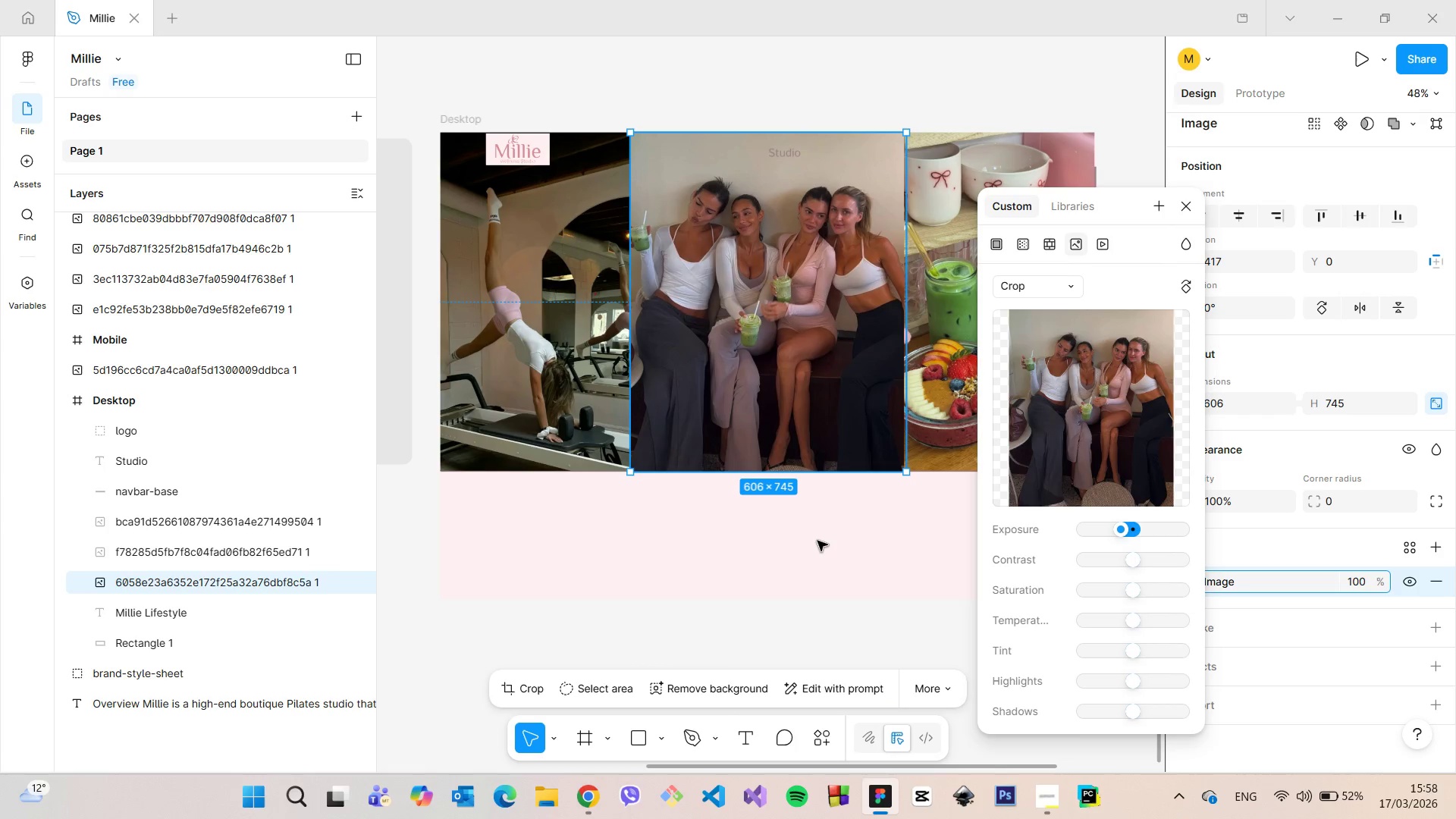 
double_click([817, 541])
 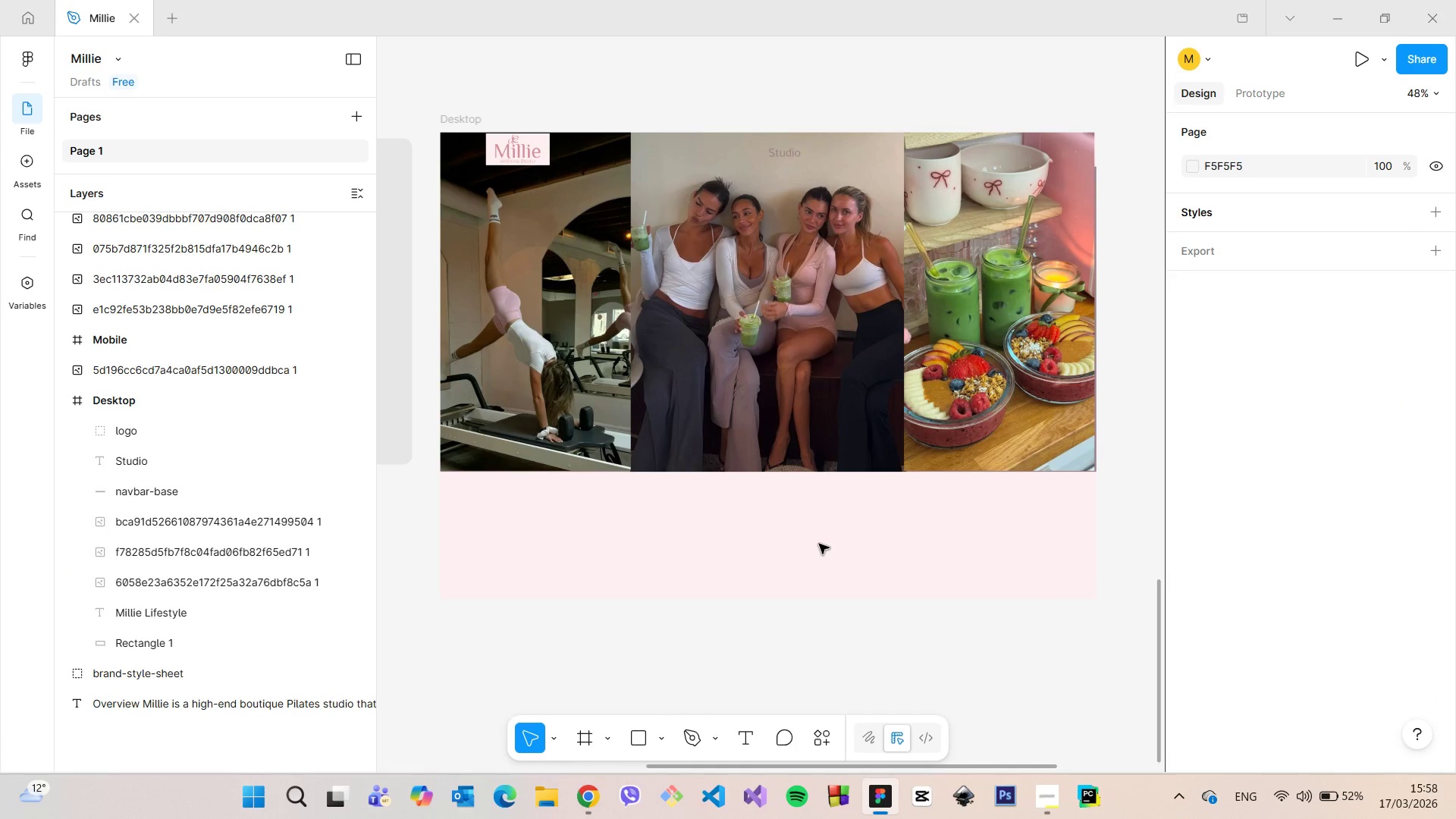 
left_click([984, 360])
 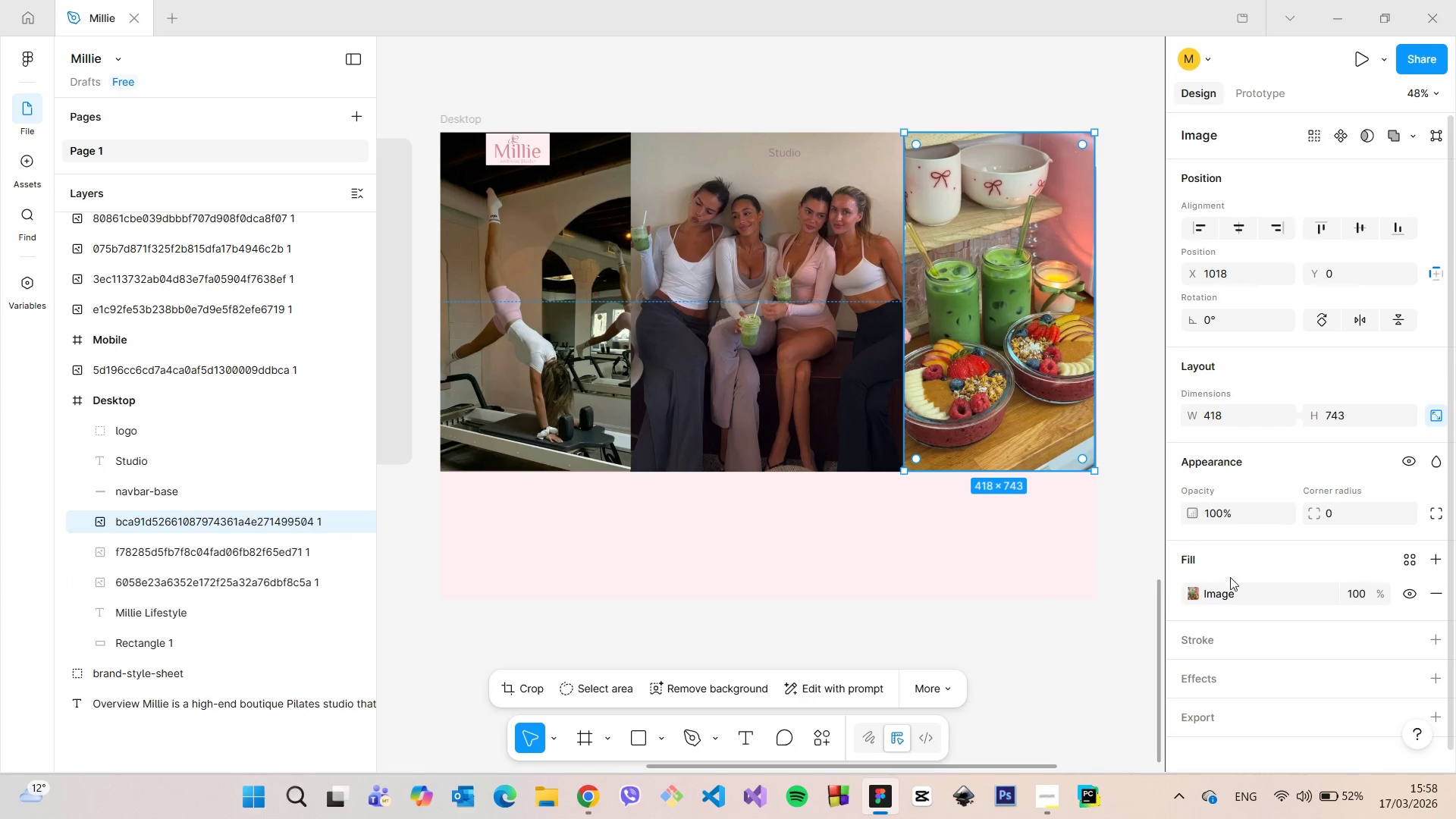 
left_click([1193, 589])
 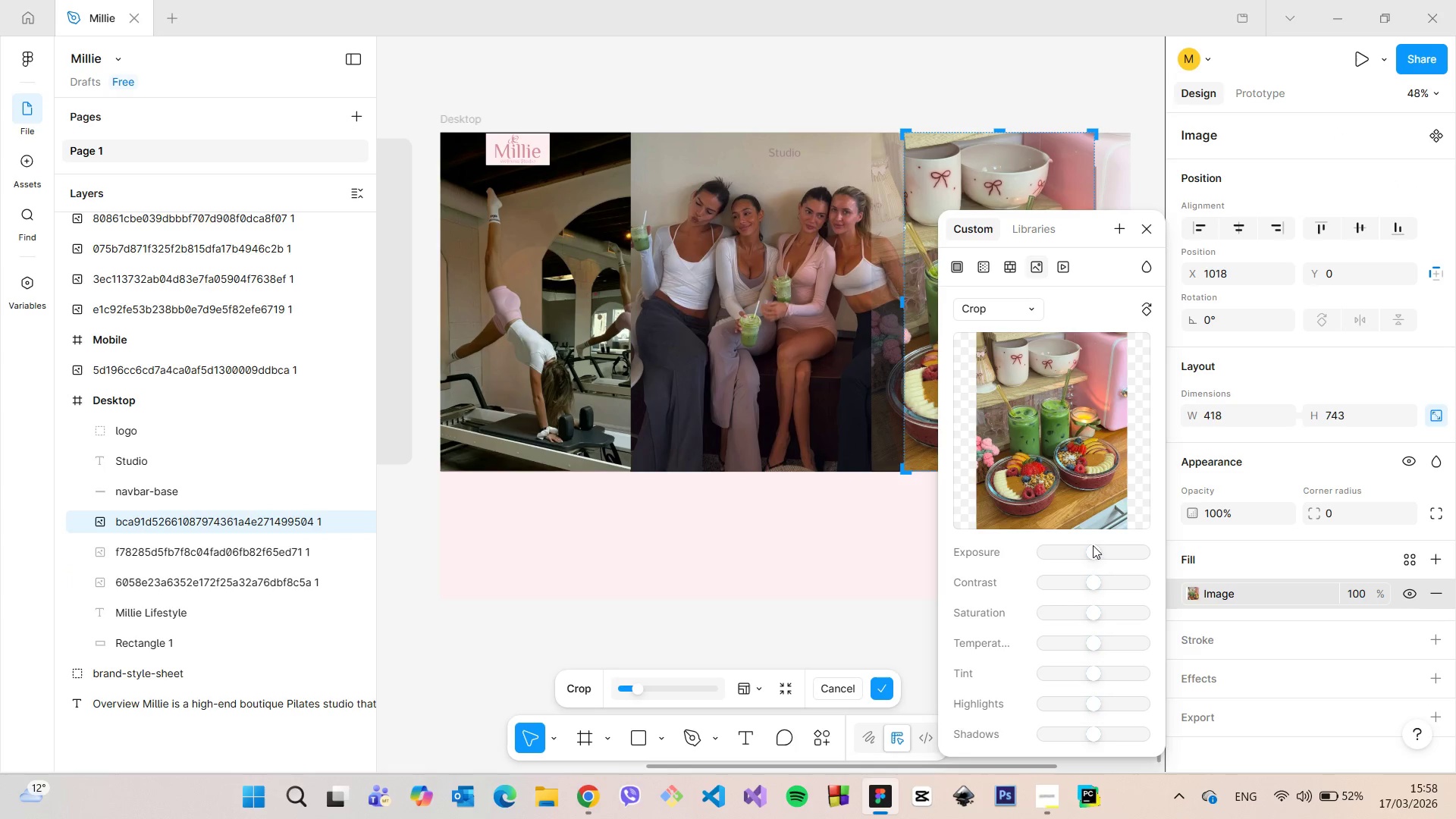 
left_click_drag(start_coordinate=[1091, 548], to_coordinate=[1080, 549])
 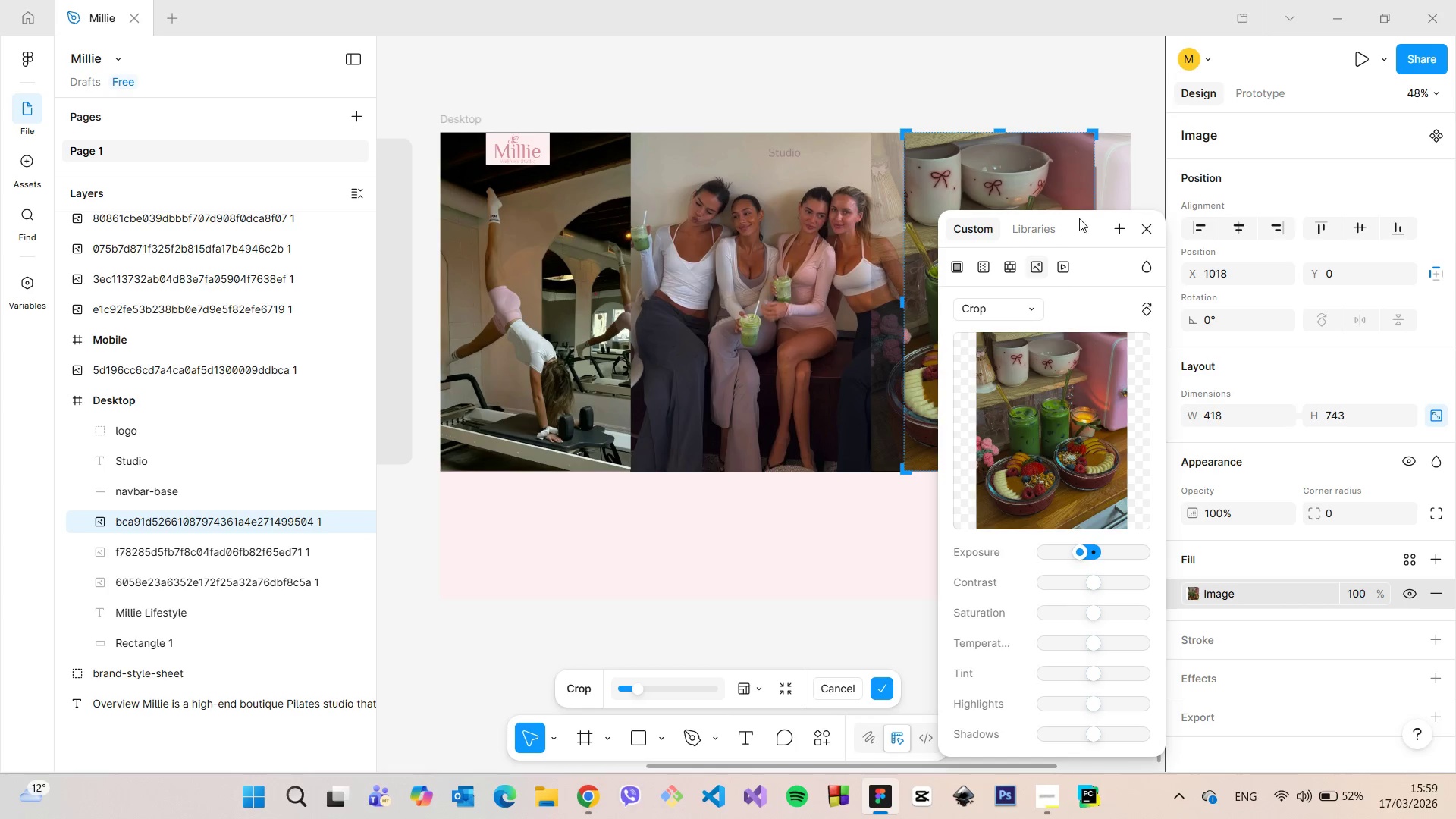 
left_click_drag(start_coordinate=[1080, 218], to_coordinate=[1292, 193])
 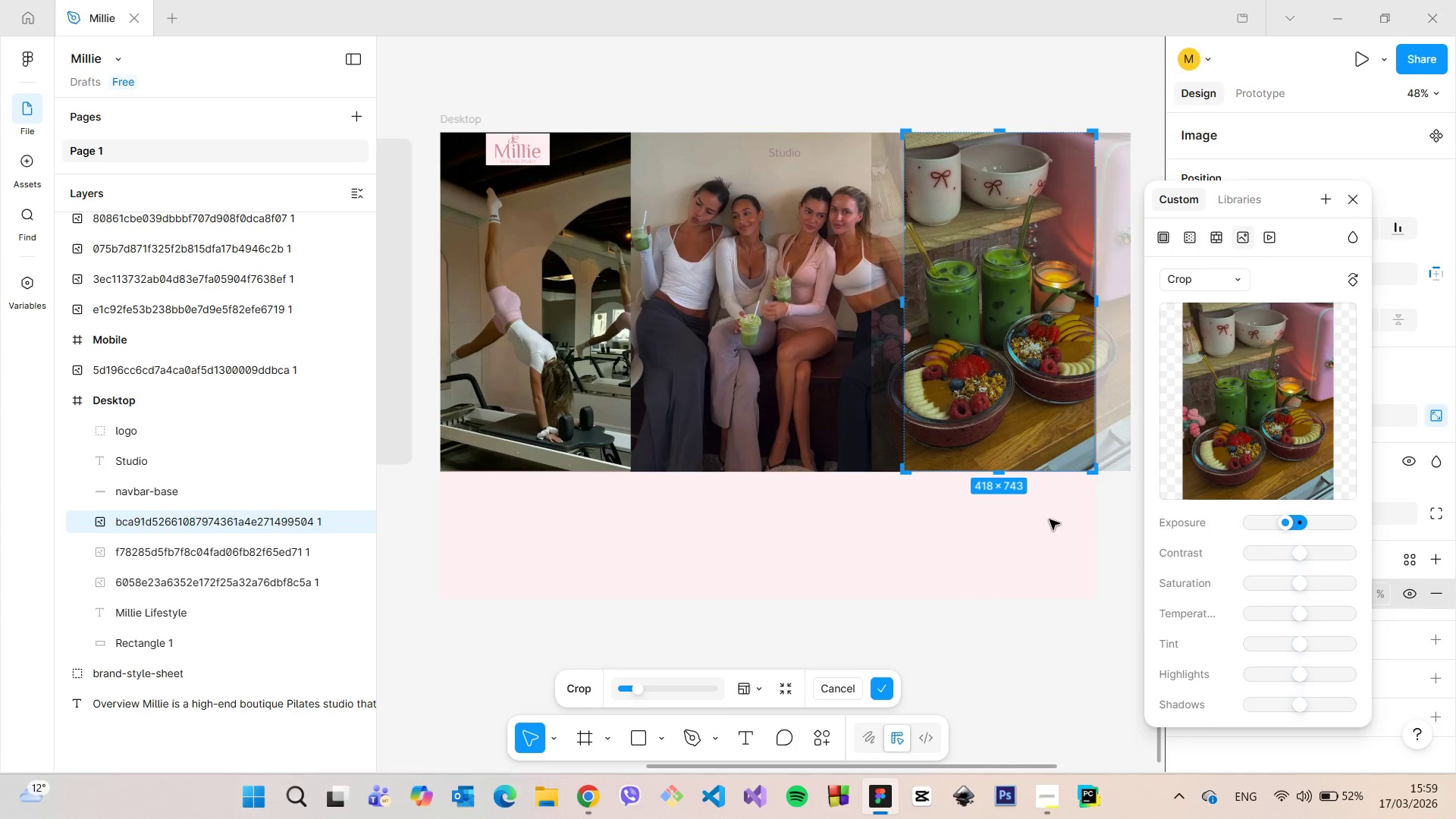 
left_click([1050, 520])
 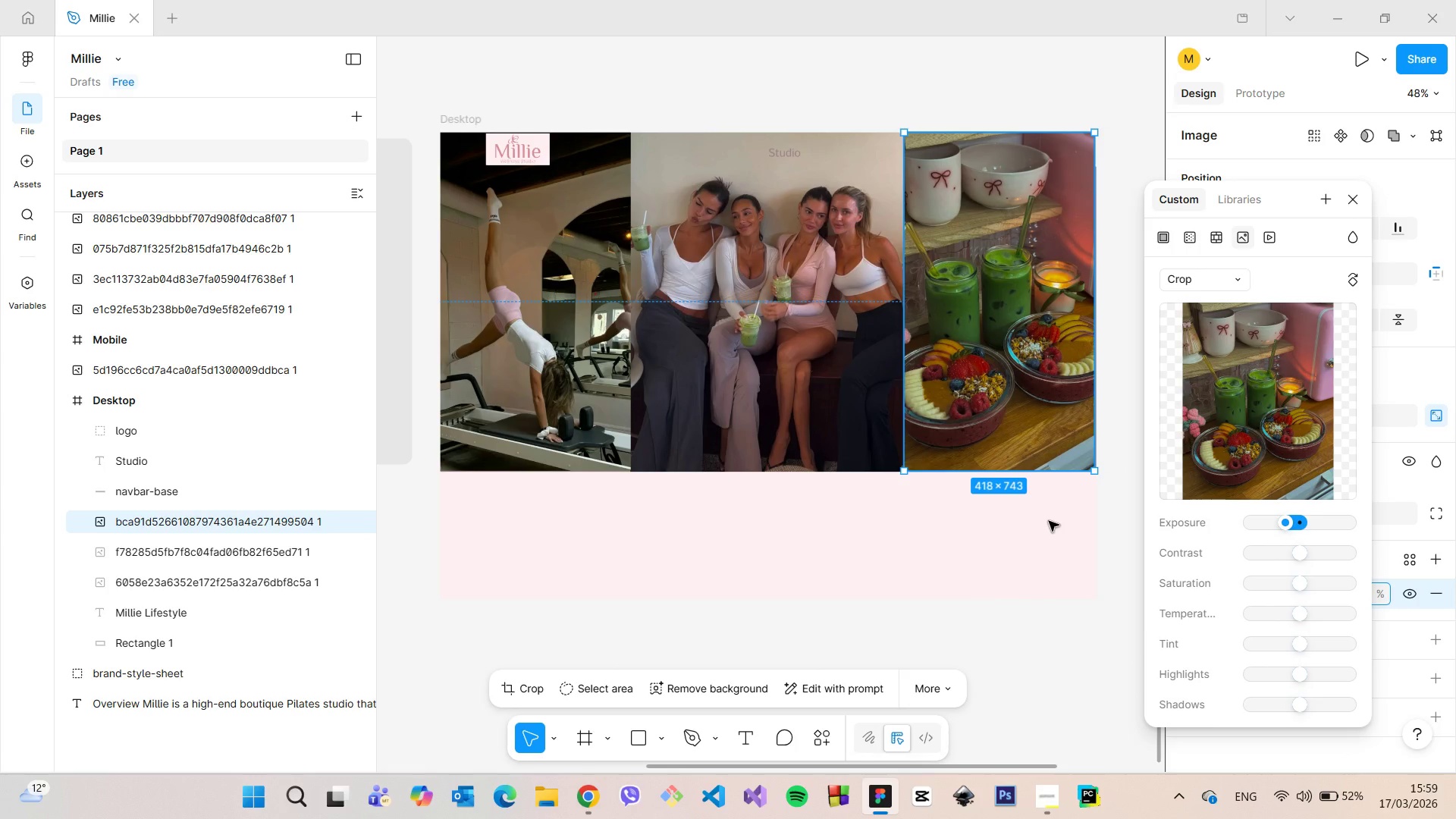 
left_click([1049, 521])
 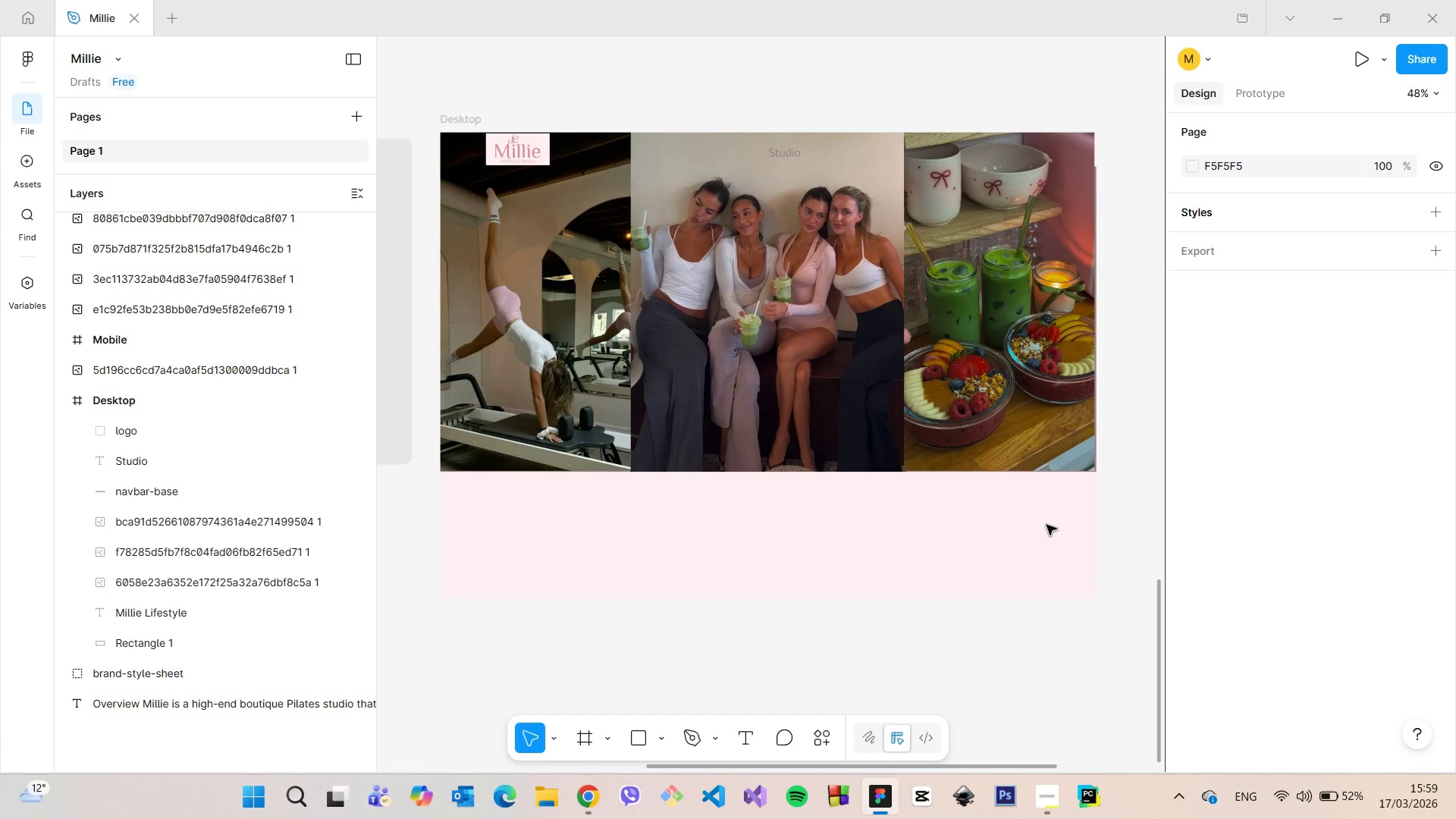 
wait(15.02)
 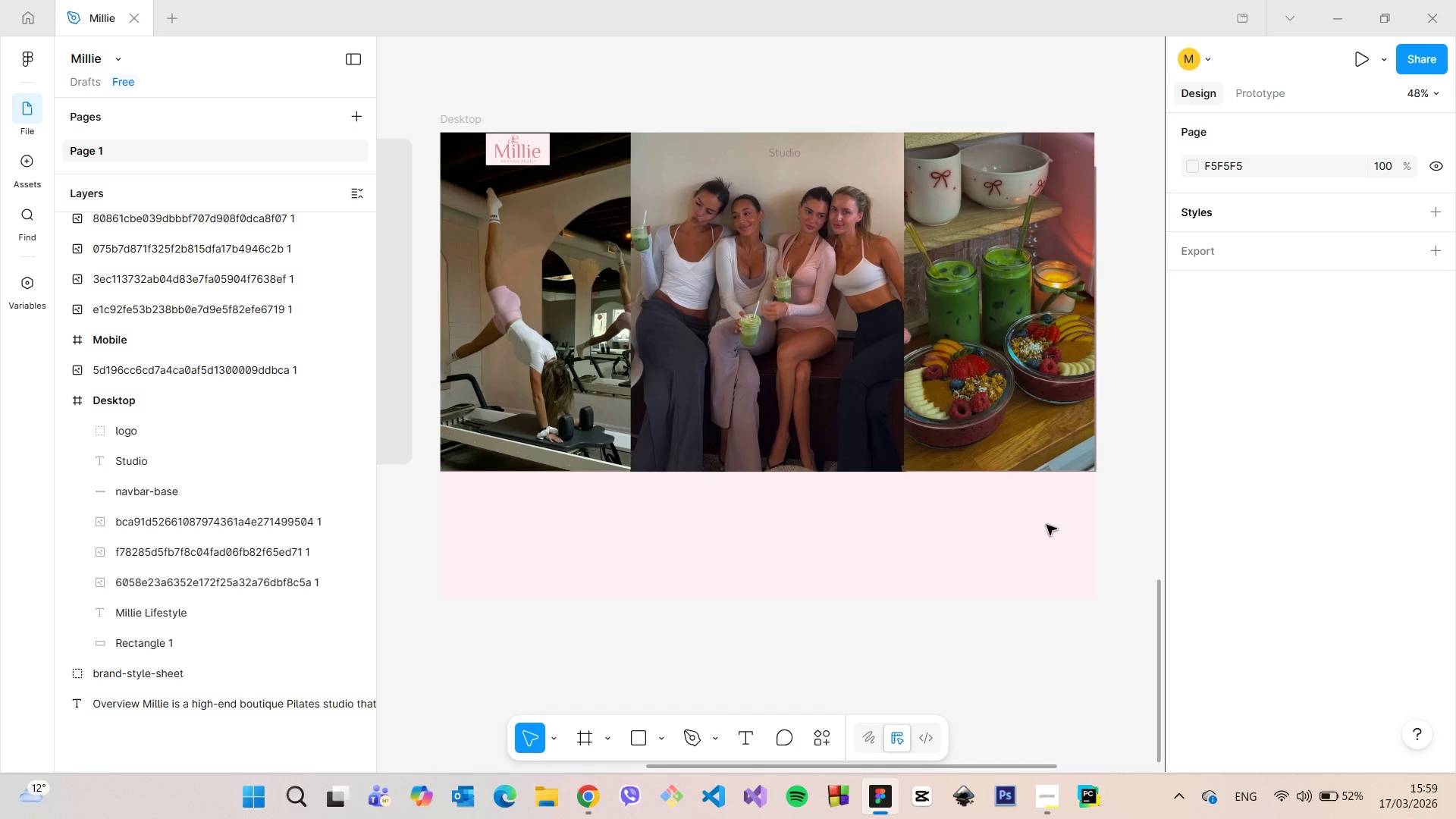 
left_click([535, 155])
 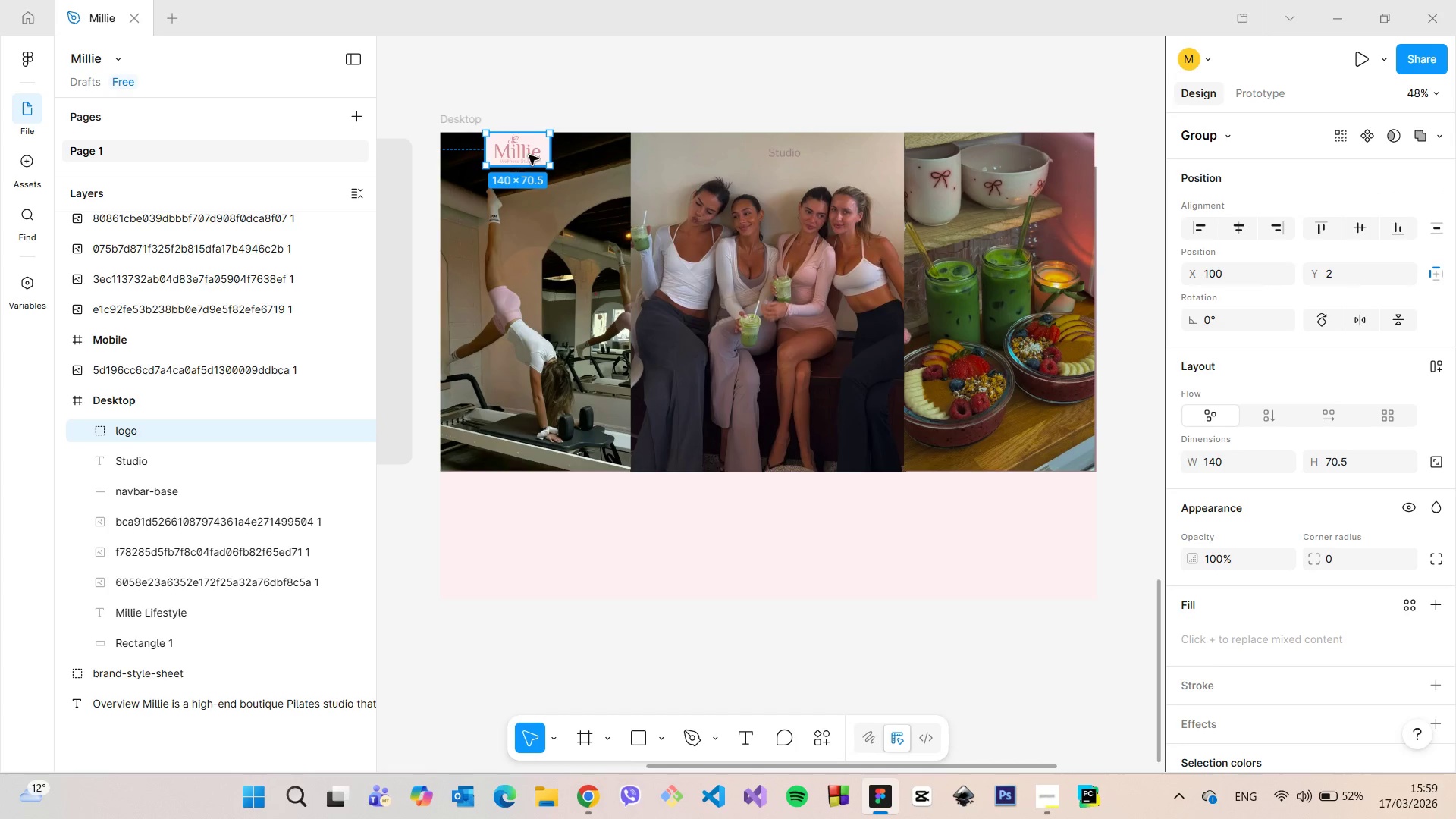 
left_click_drag(start_coordinate=[526, 153], to_coordinate=[792, 158])
 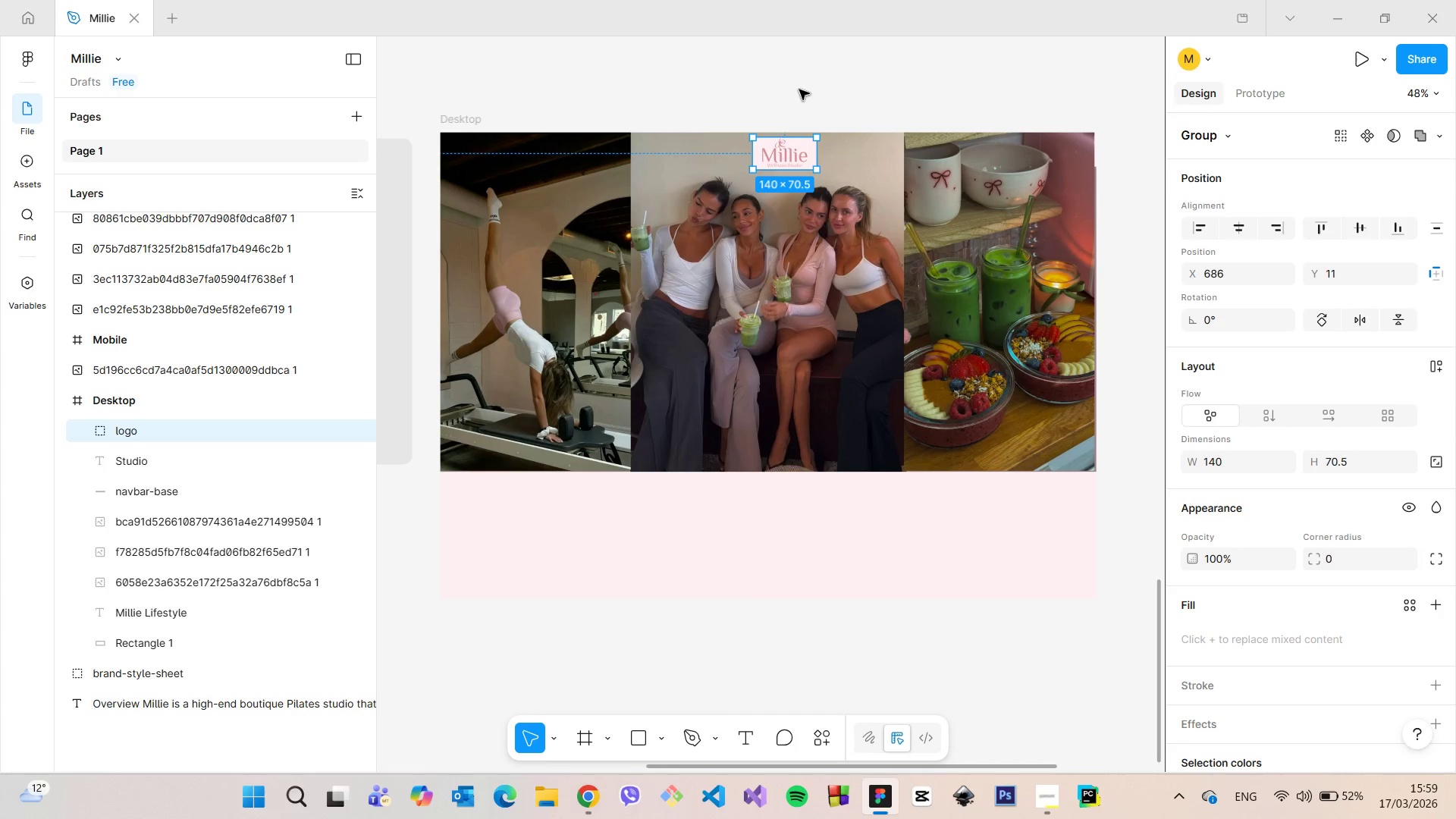 
left_click([799, 89])
 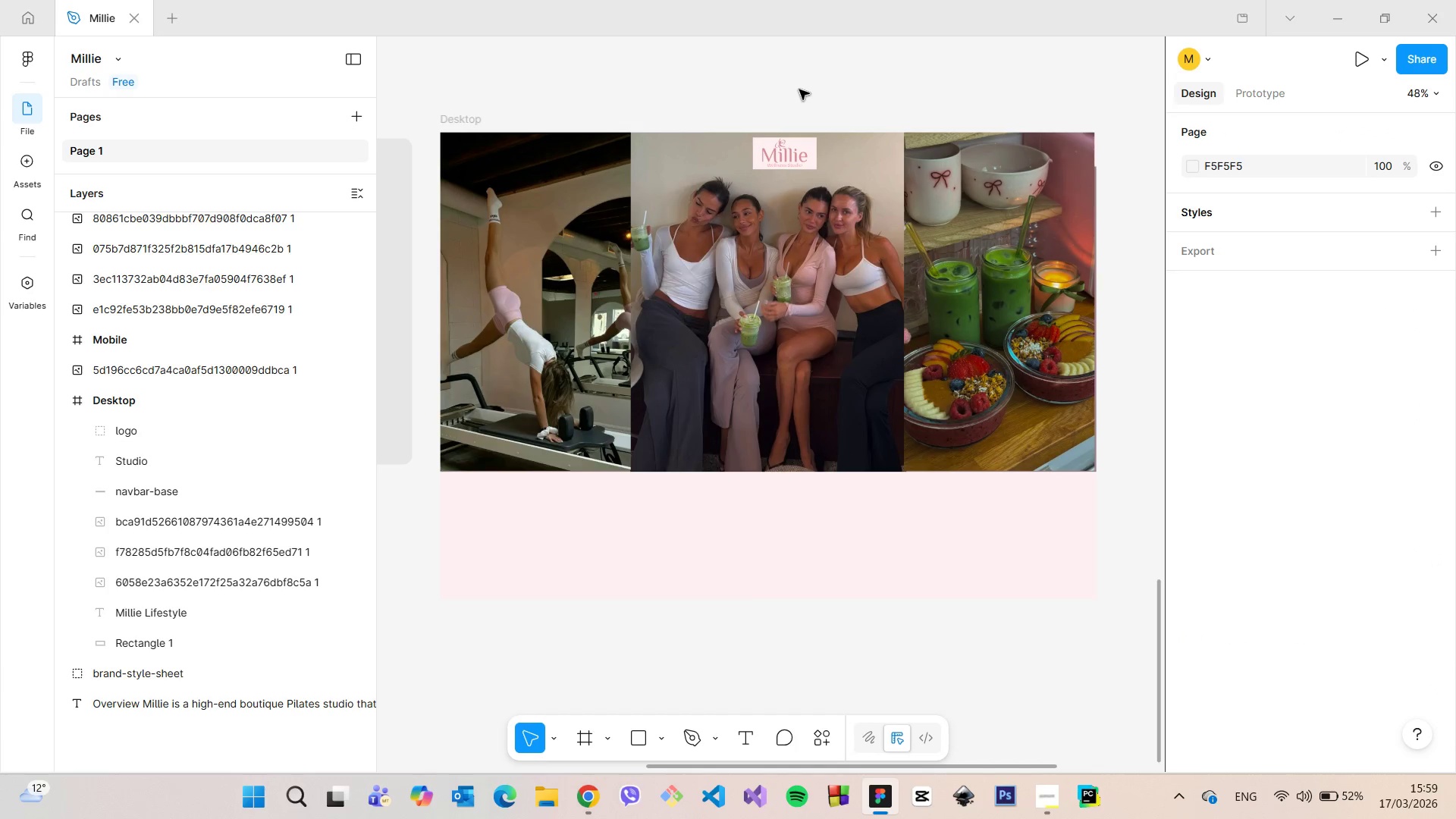 
scroll: coordinate [799, 96], scroll_direction: up, amount: 8.0
 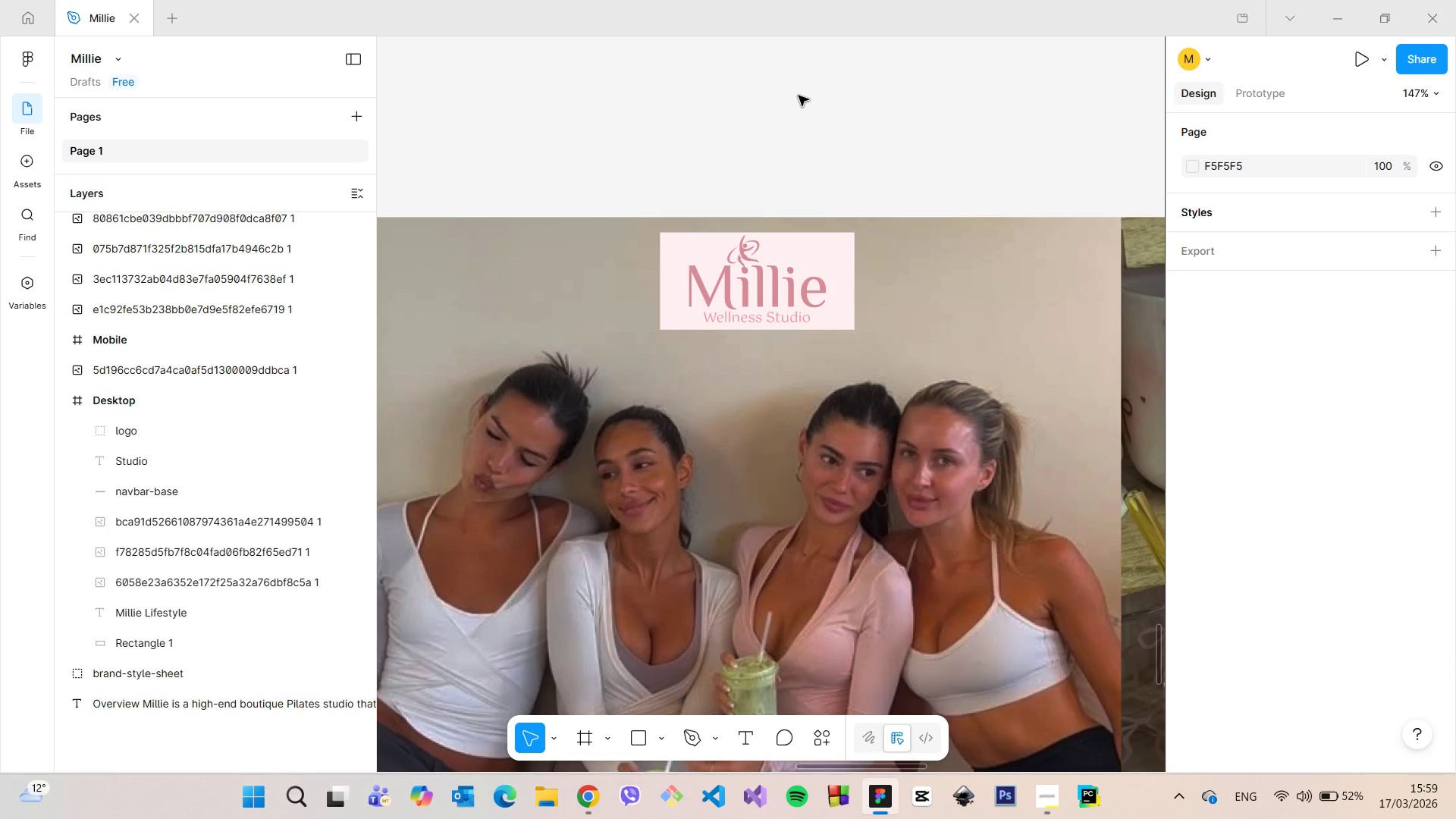 
scroll: coordinate [799, 96], scroll_direction: down, amount: 7.0
 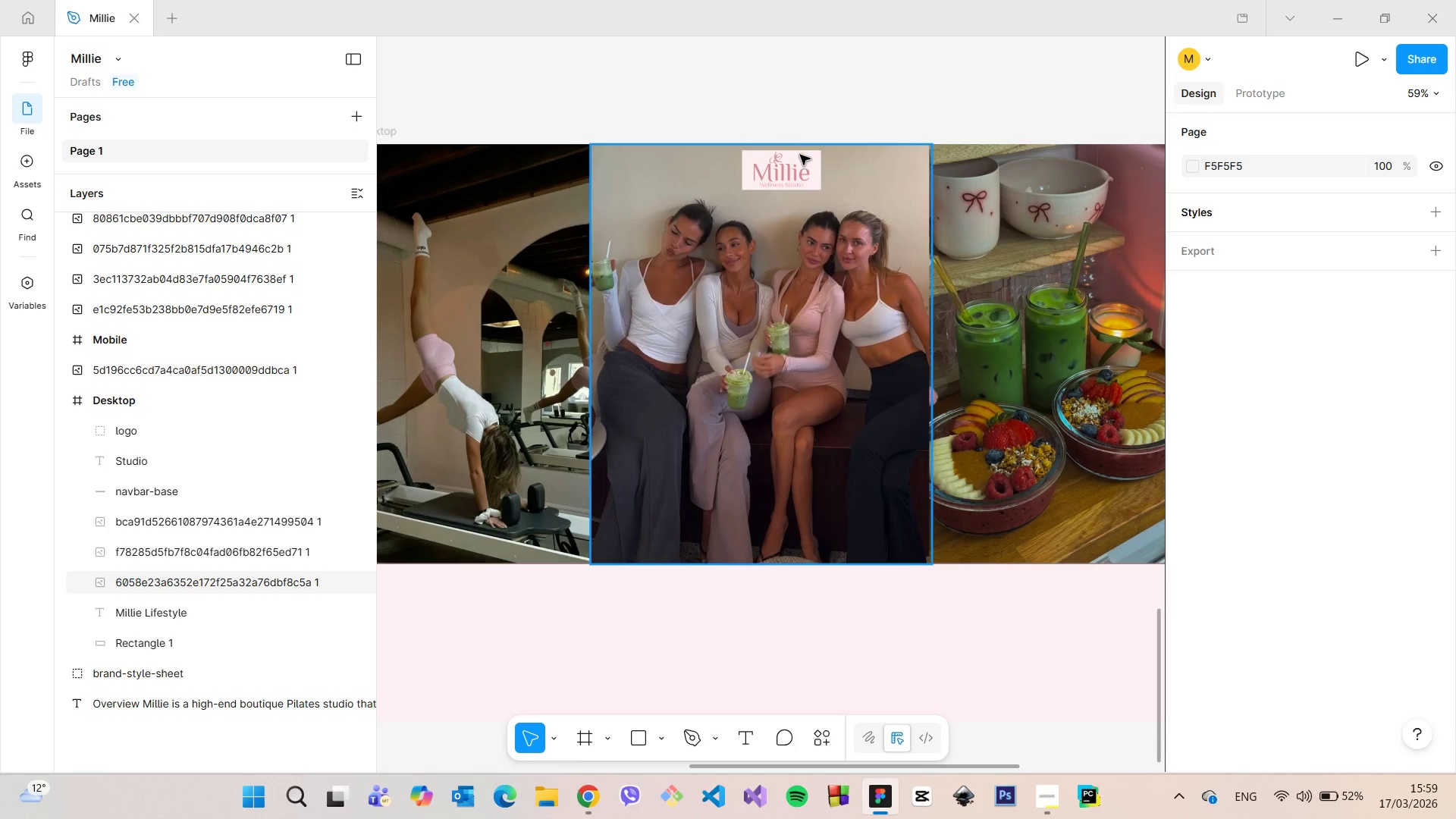 
left_click([802, 162])
 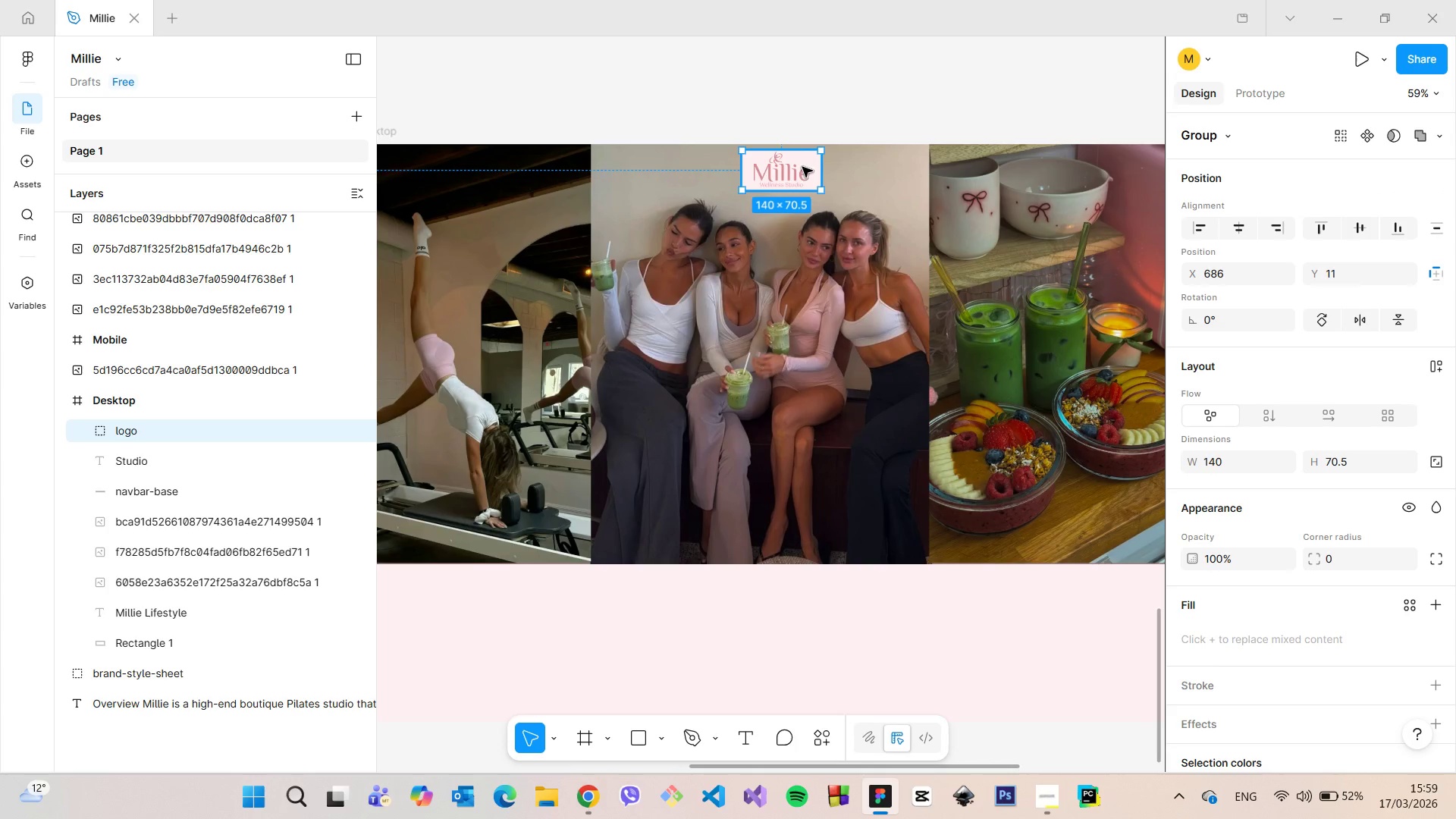 
left_click_drag(start_coordinate=[802, 167], to_coordinate=[795, 212])
 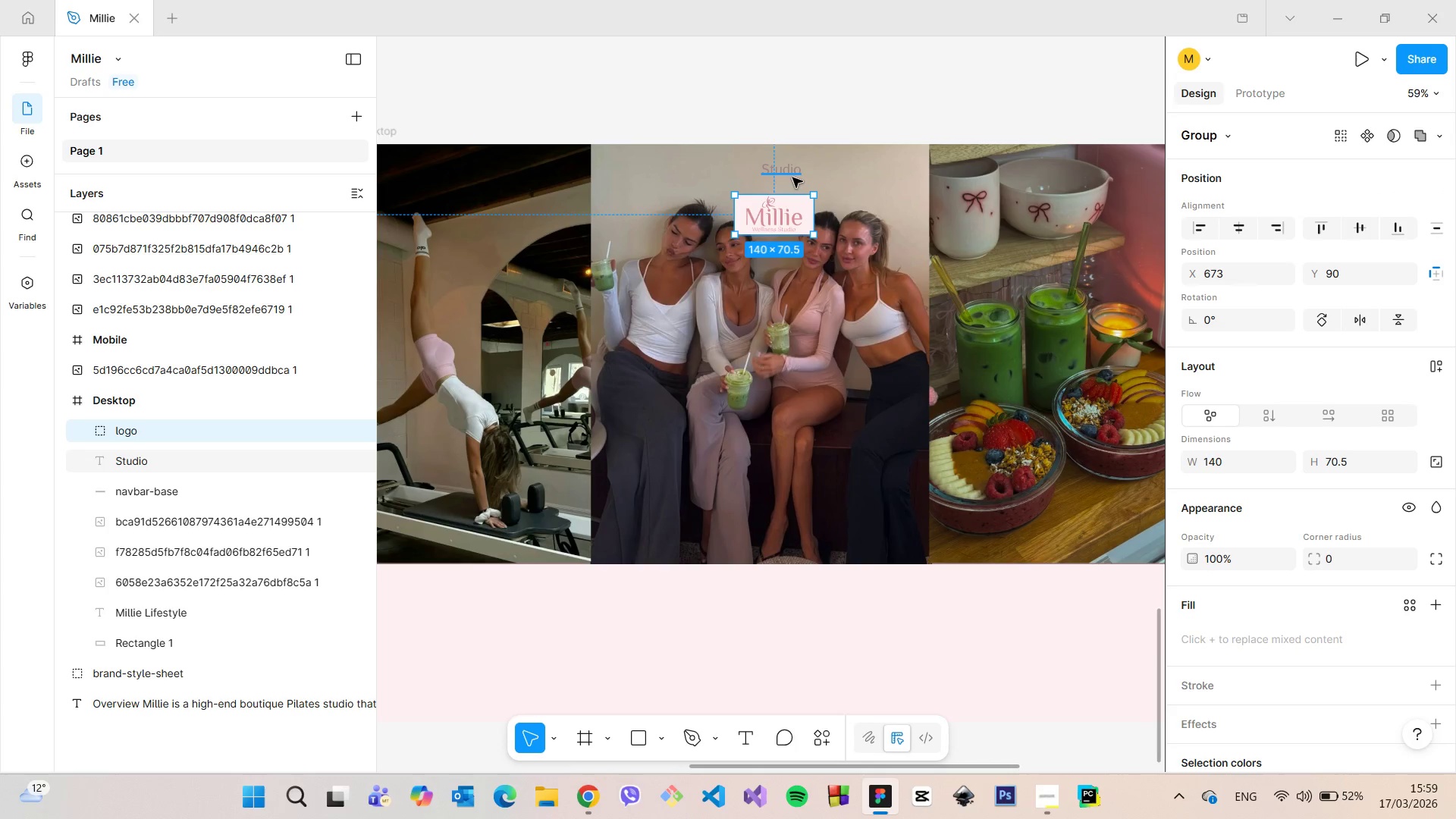 
left_click([792, 177])
 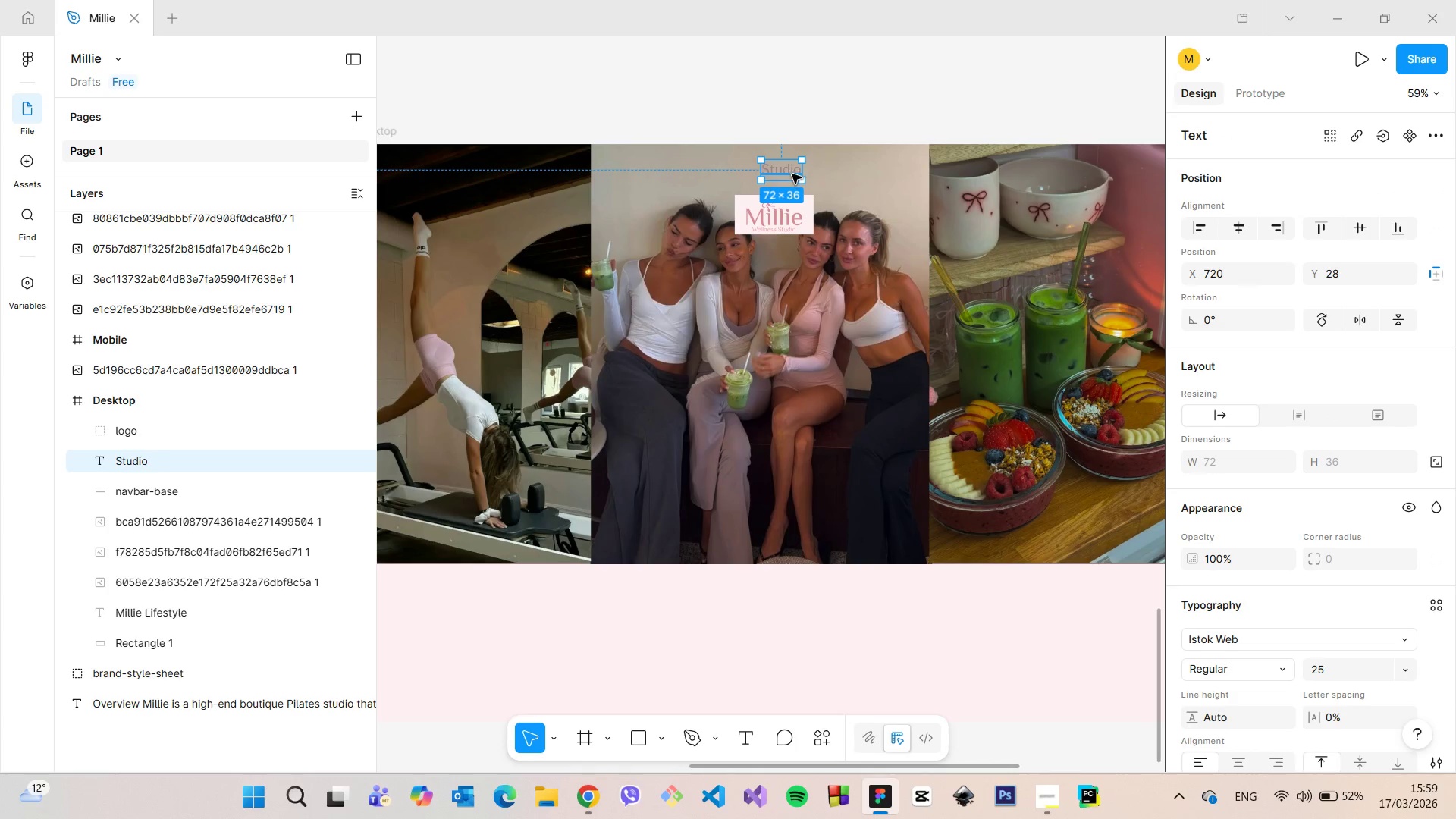 
double_click([792, 174])
 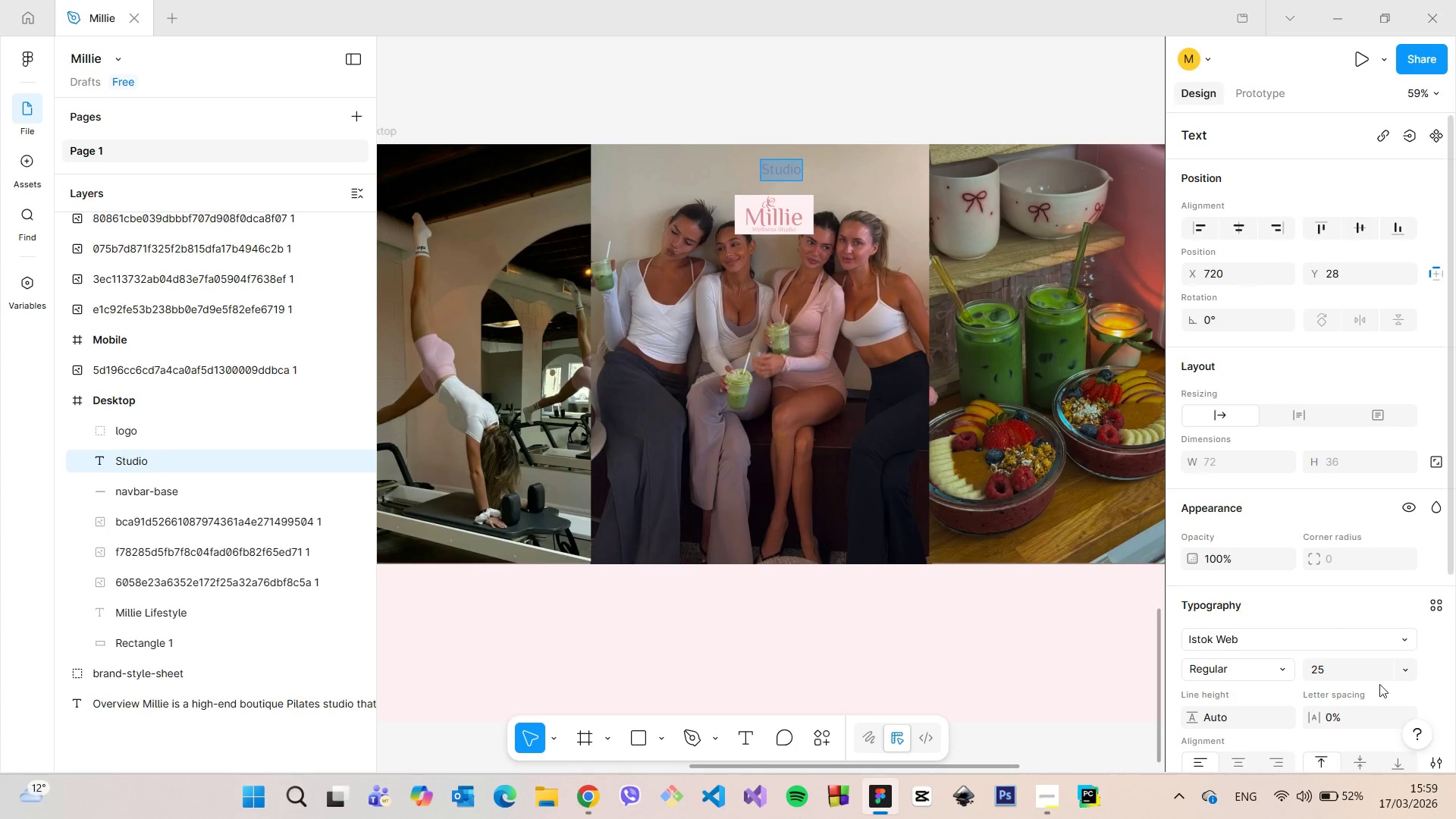 
scroll: coordinate [1313, 689], scroll_direction: down, amount: 3.0
 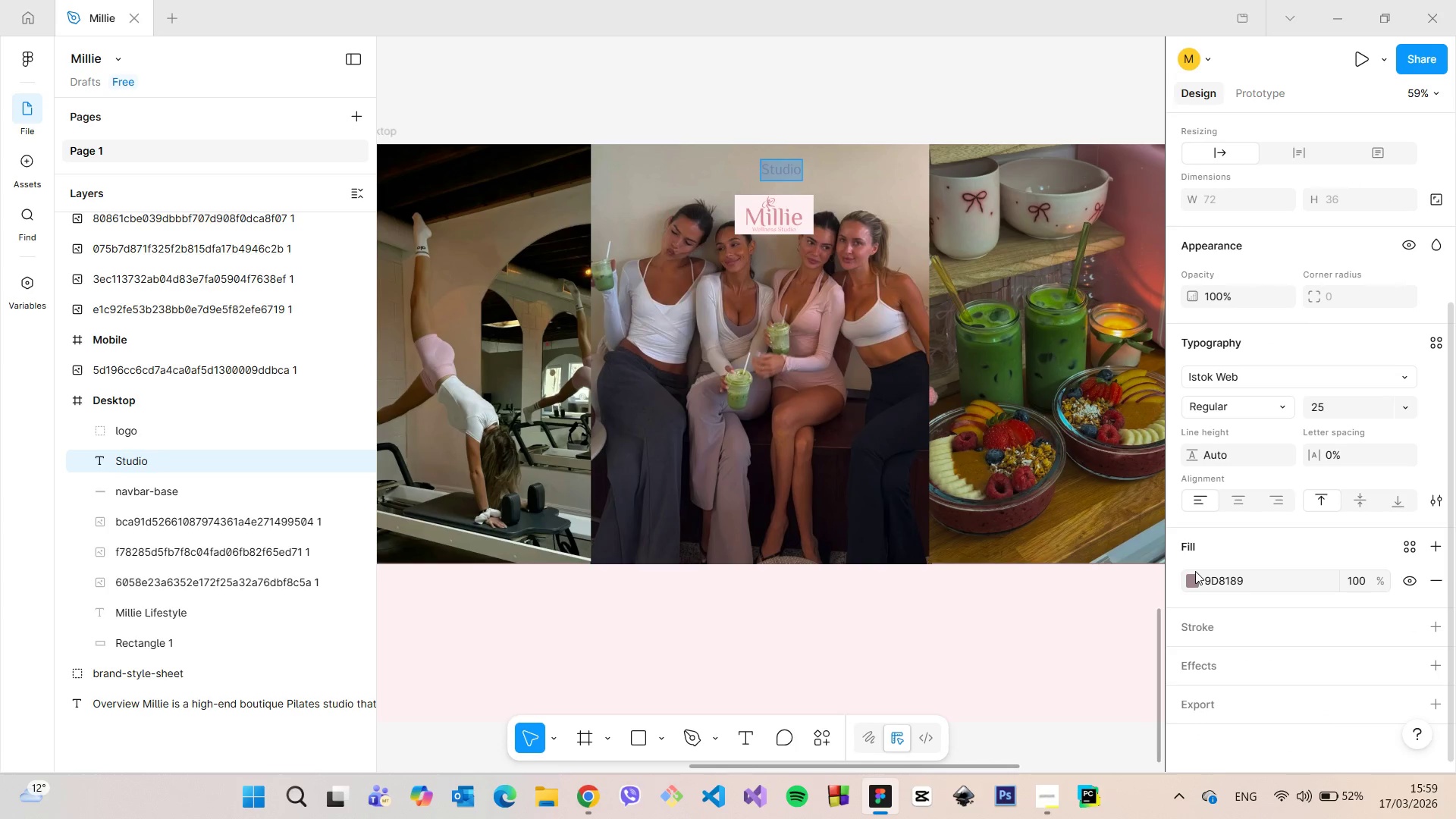 
double_click([1195, 576])
 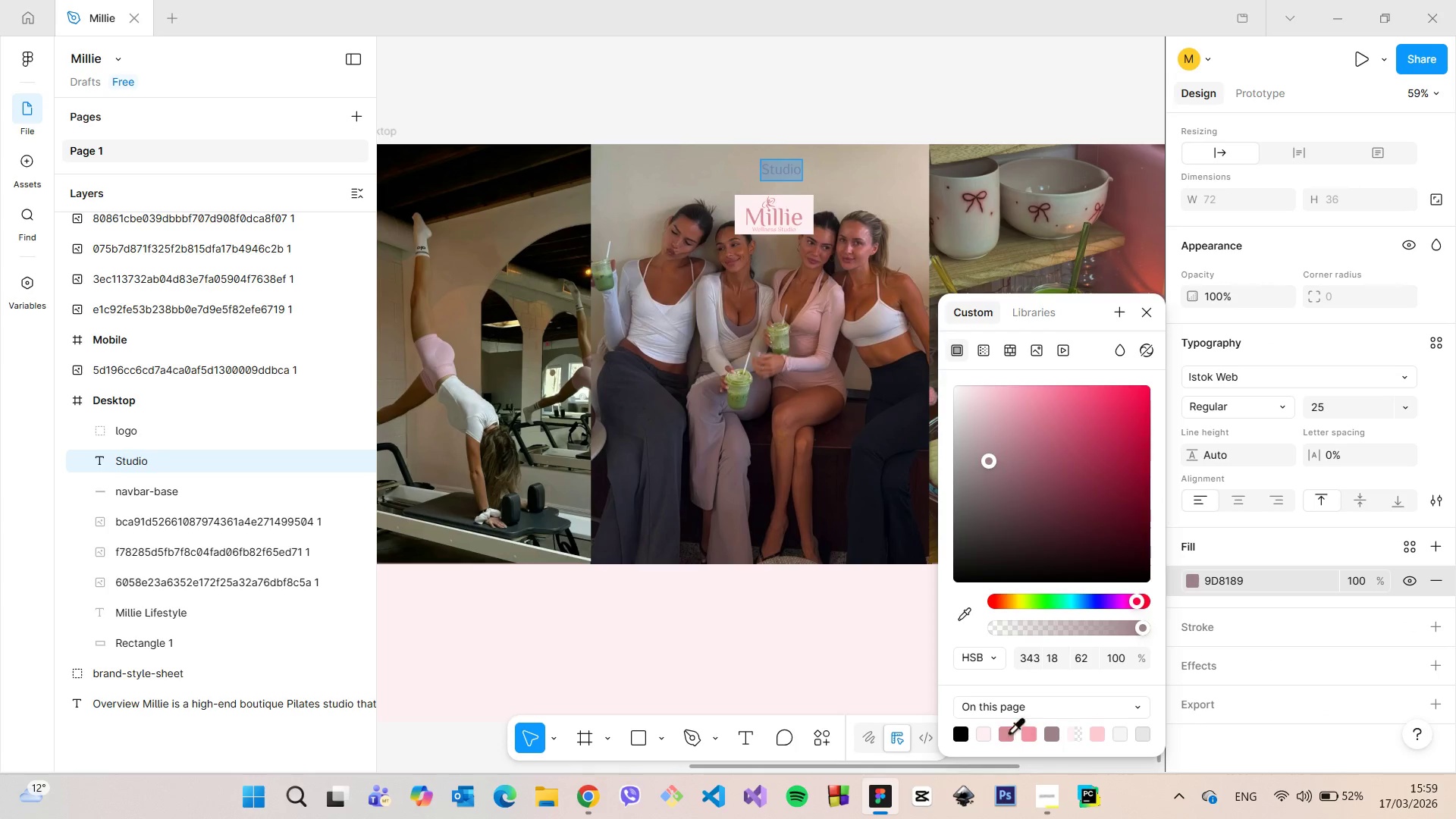 
left_click([987, 733])
 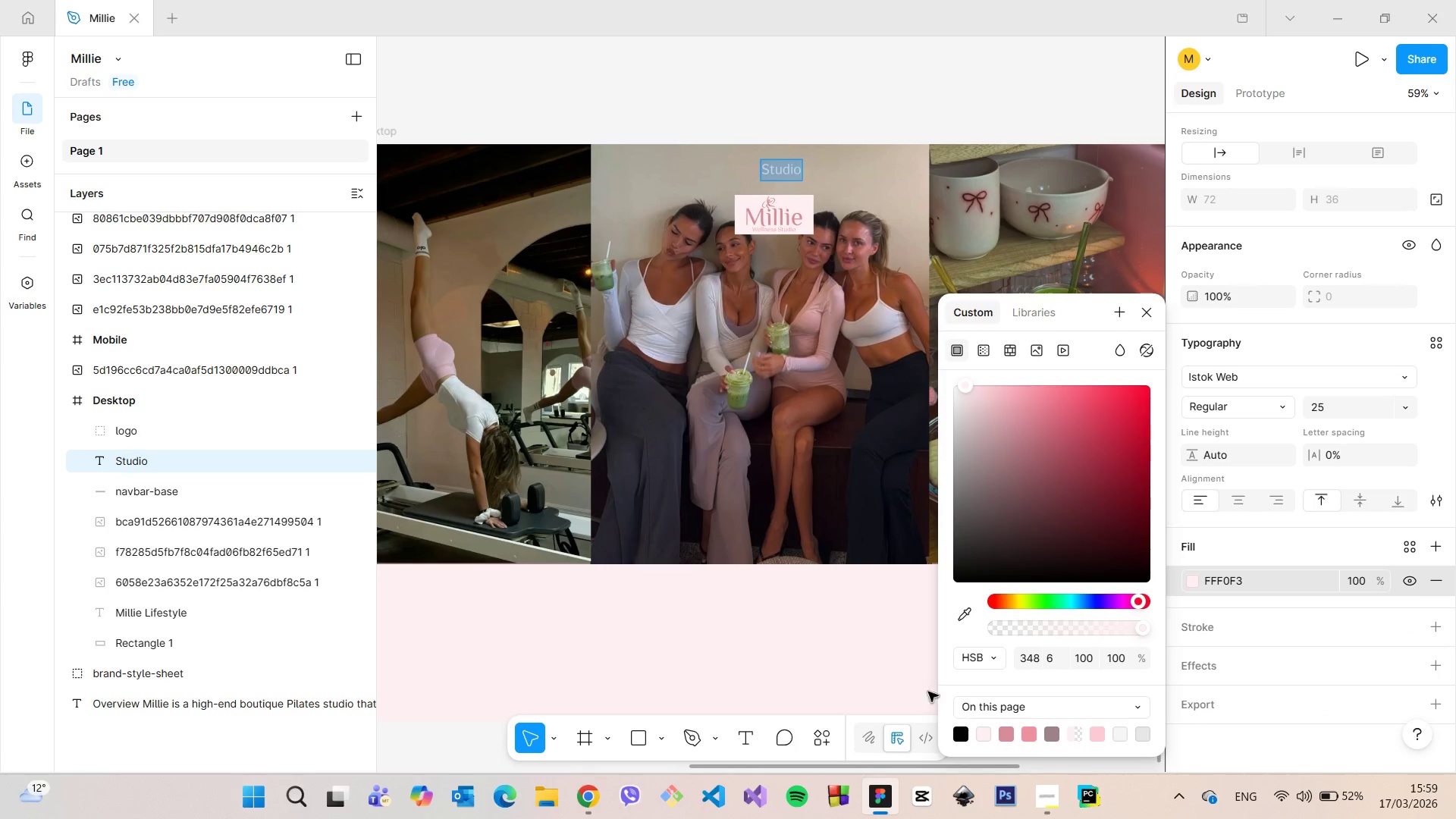 
left_click([916, 689])
 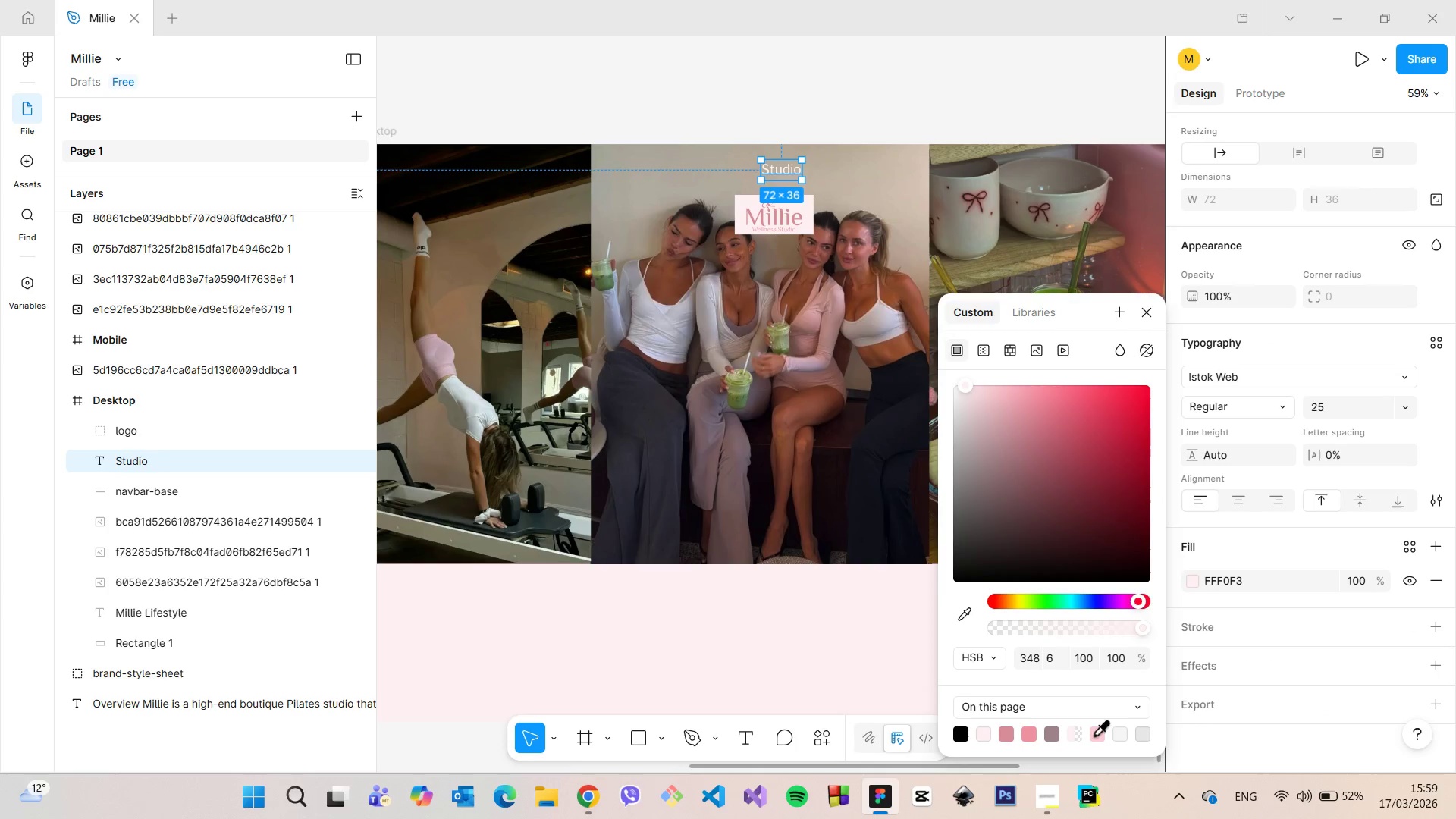 
left_click([1097, 735])
 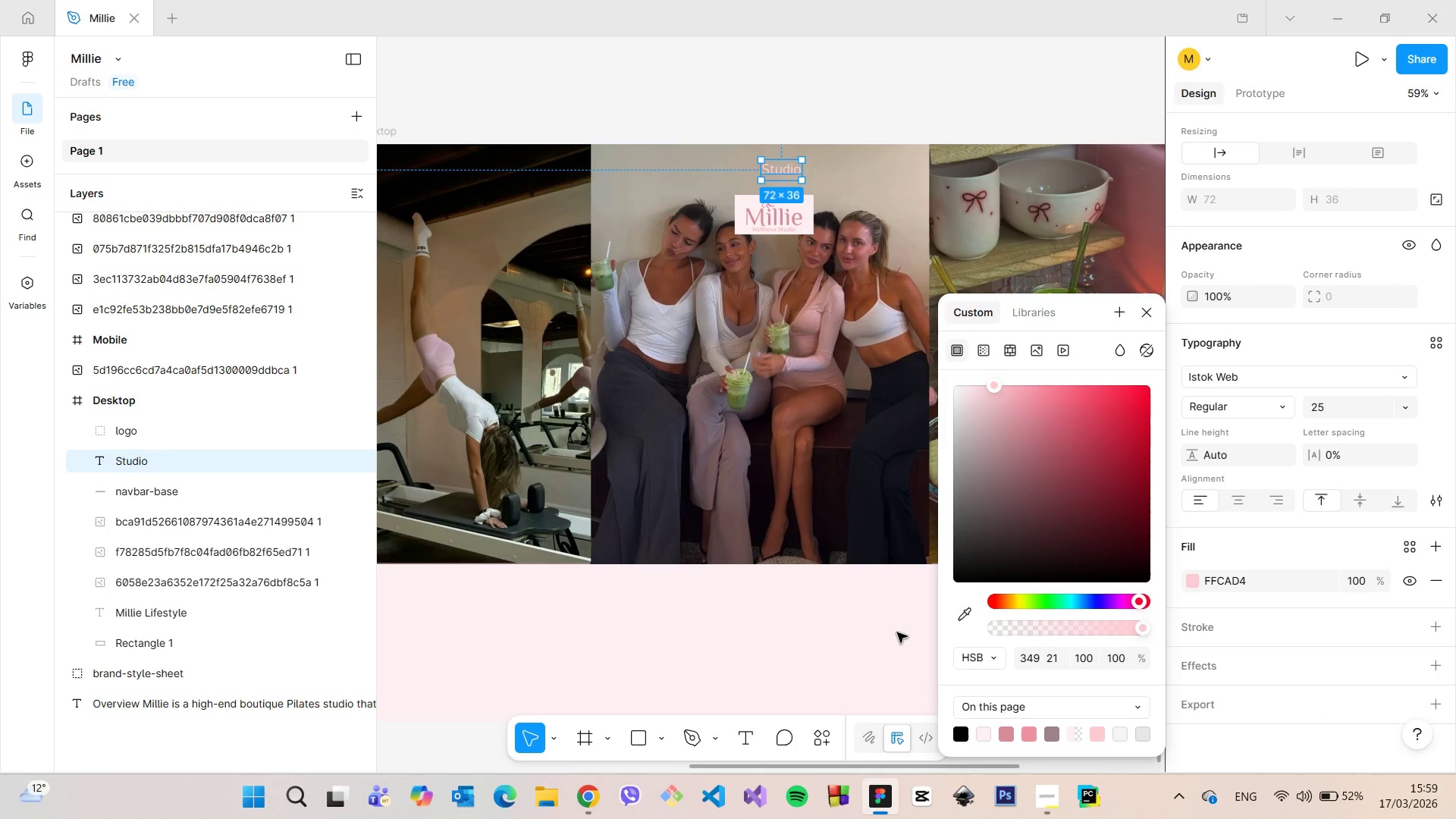 
left_click([890, 631])
 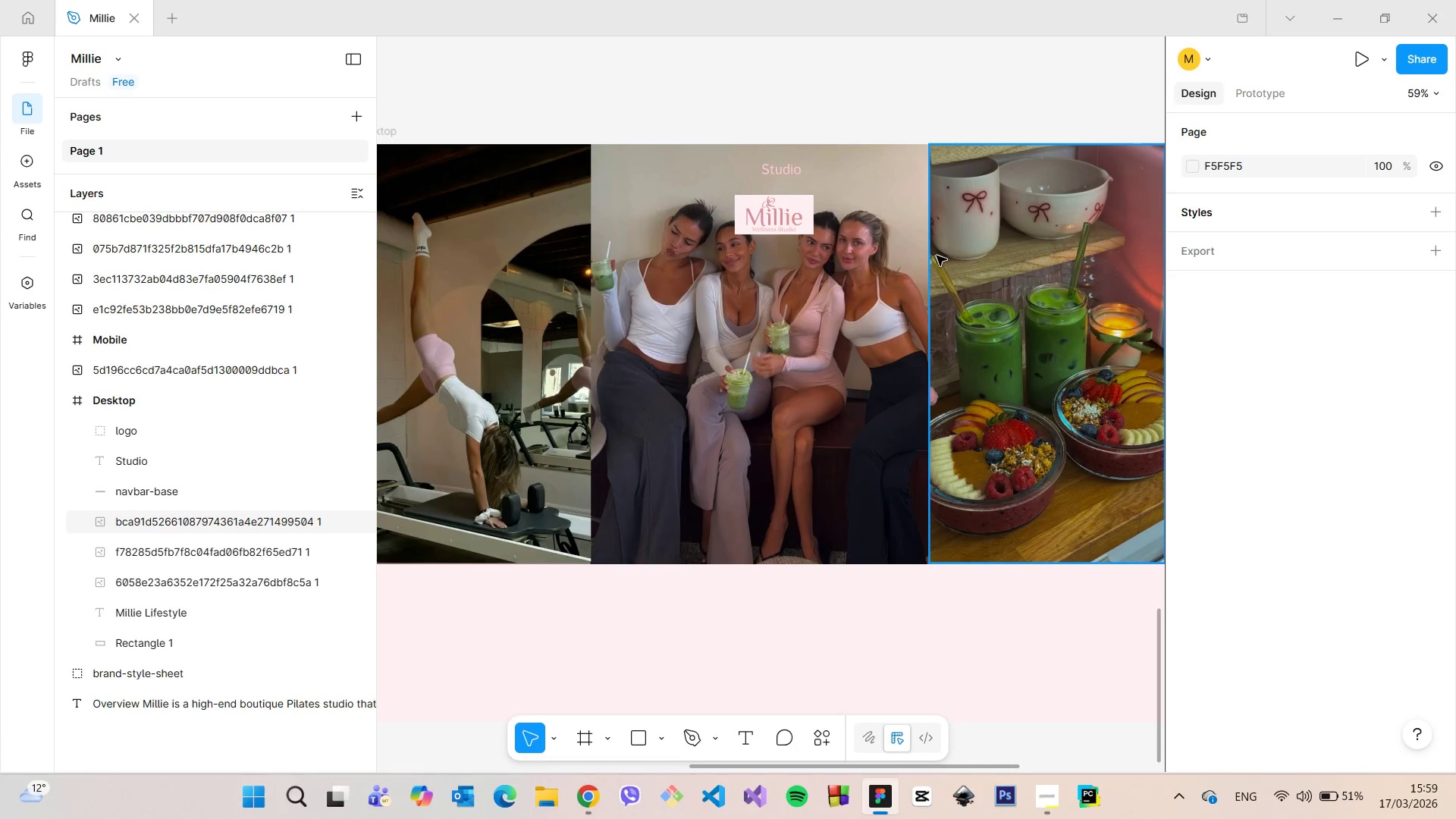 
left_click([918, 258])
 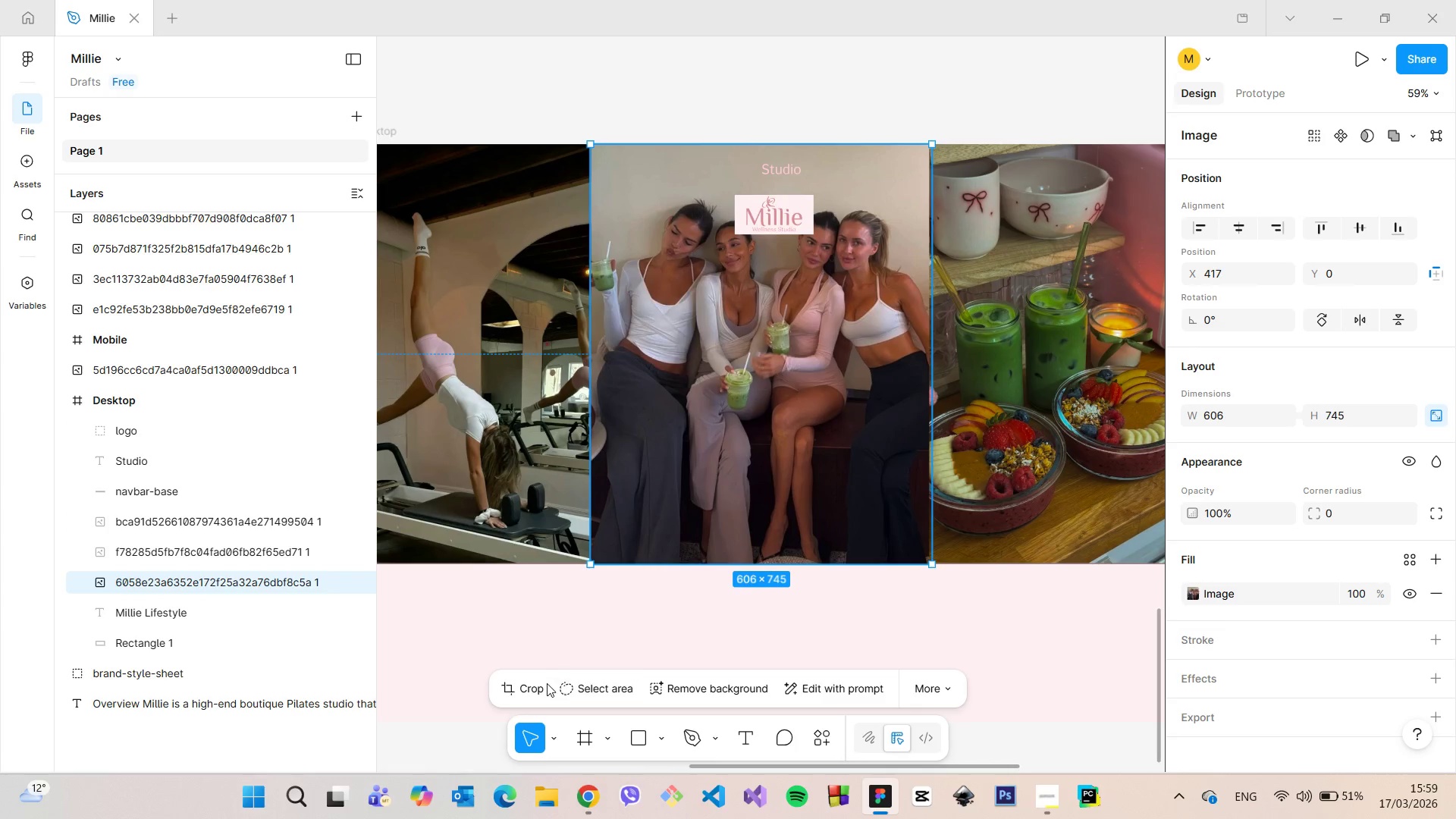 
left_click([540, 683])
 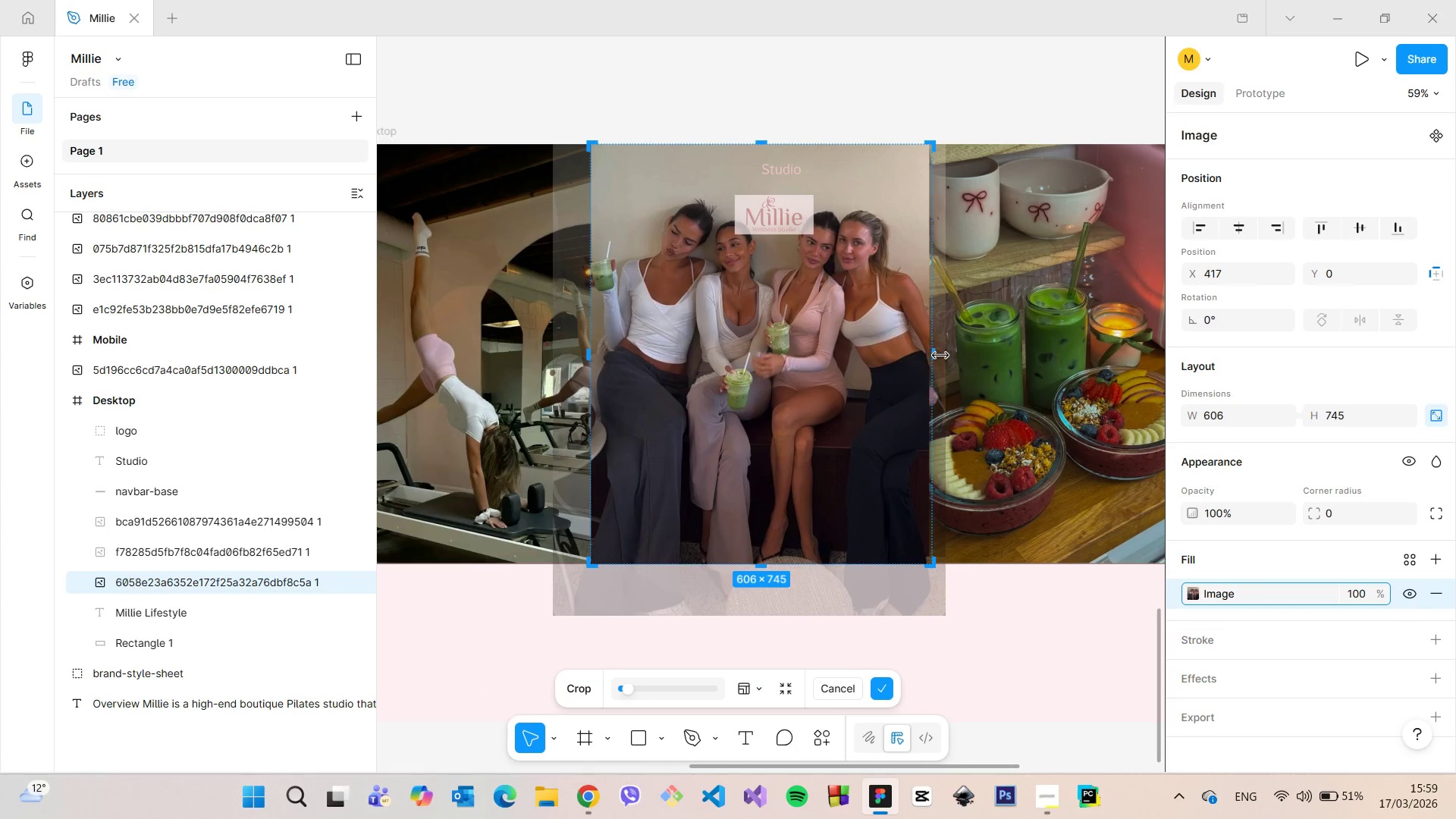 
left_click_drag(start_coordinate=[935, 355], to_coordinate=[929, 355])
 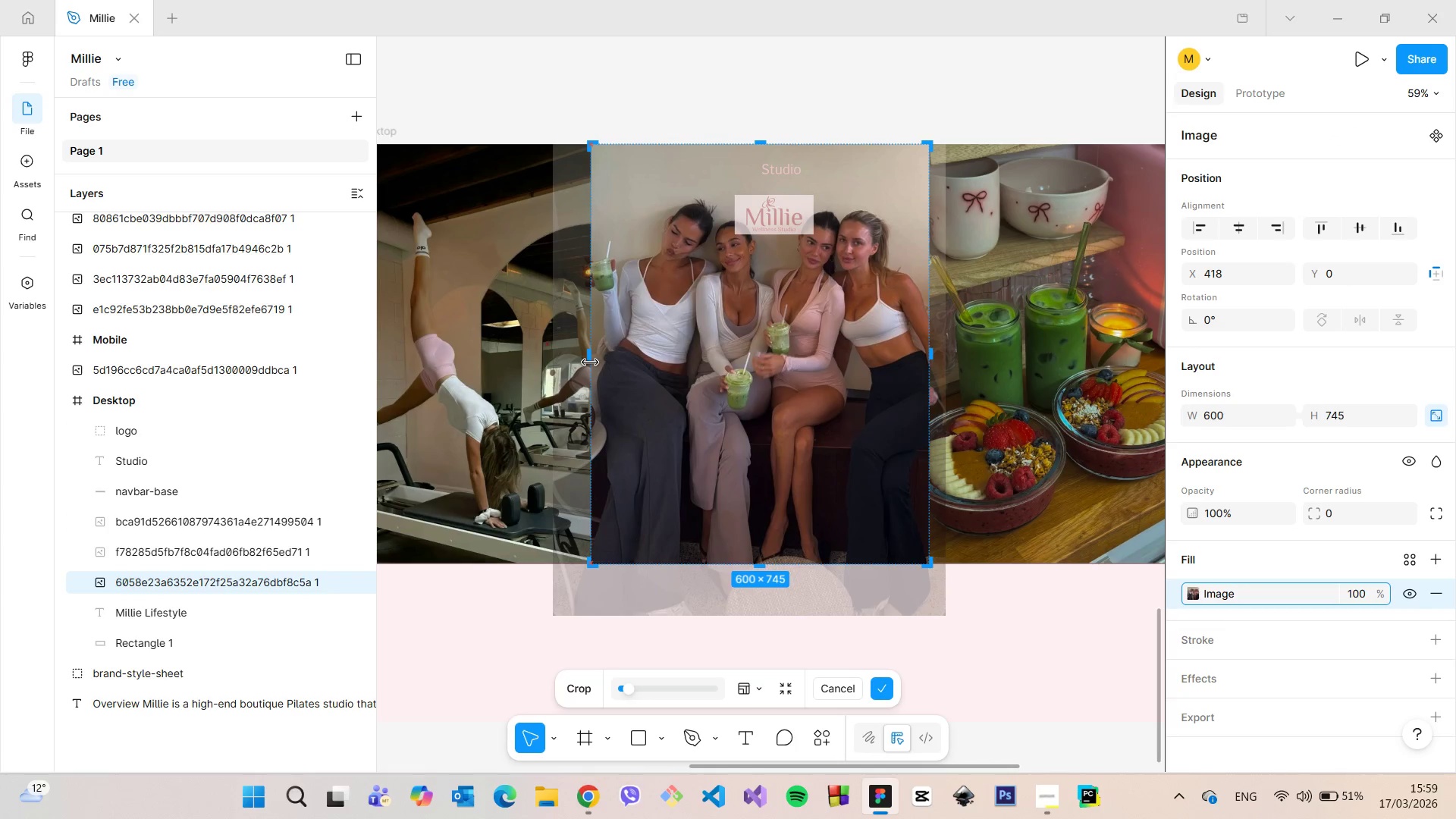 
left_click([1023, 635])
 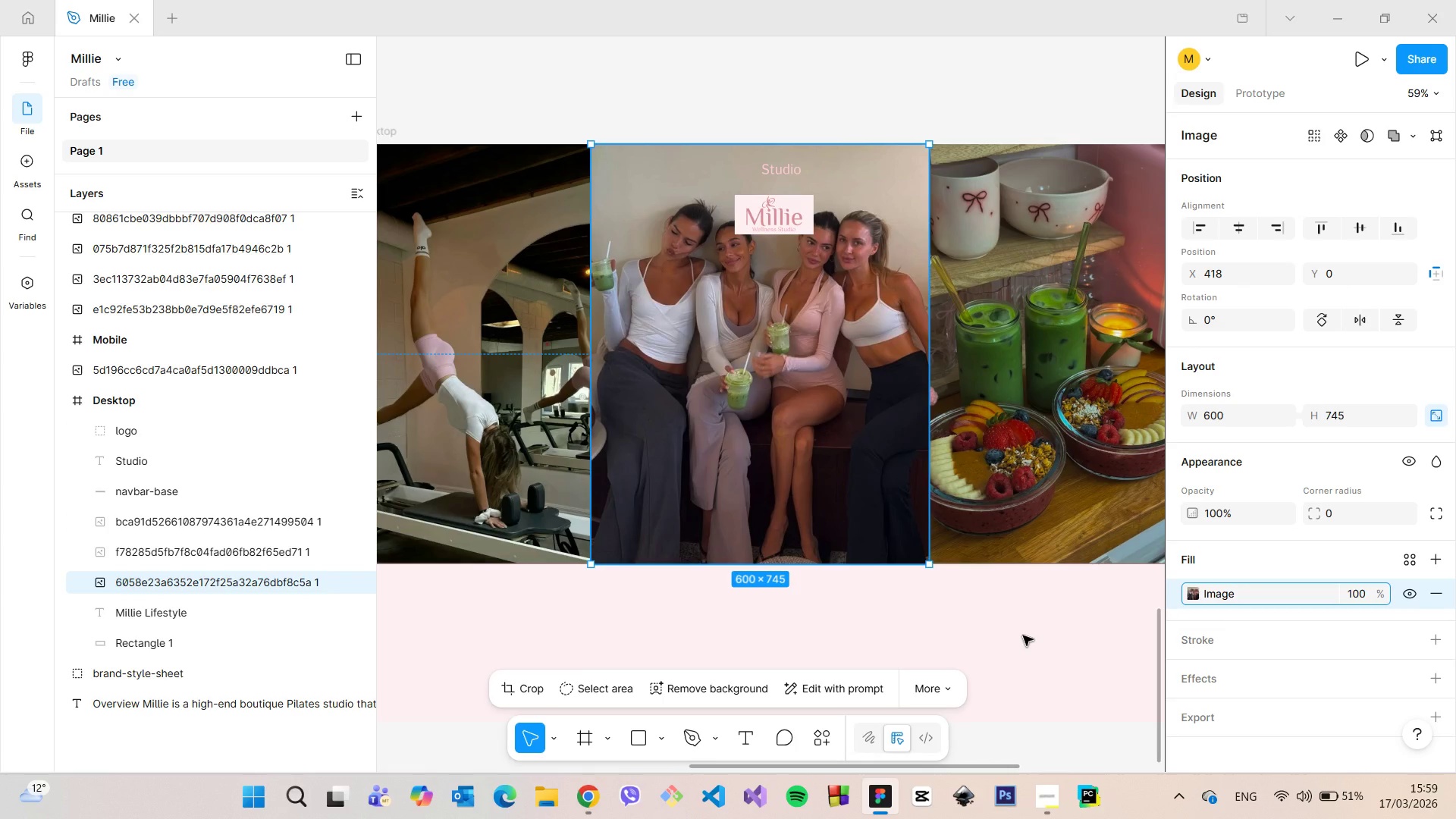 
left_click([1023, 635])
 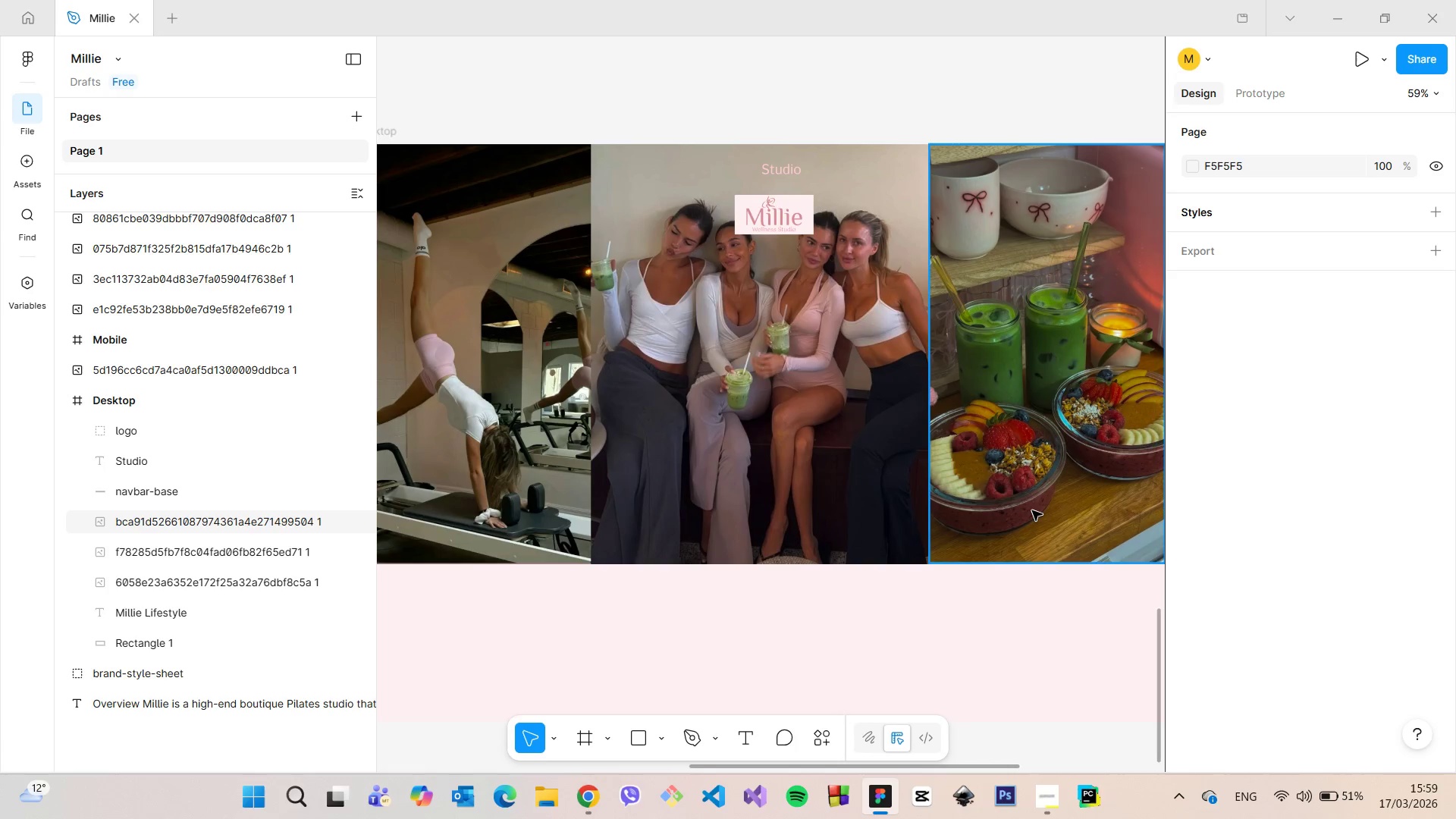 
left_click([1032, 510])
 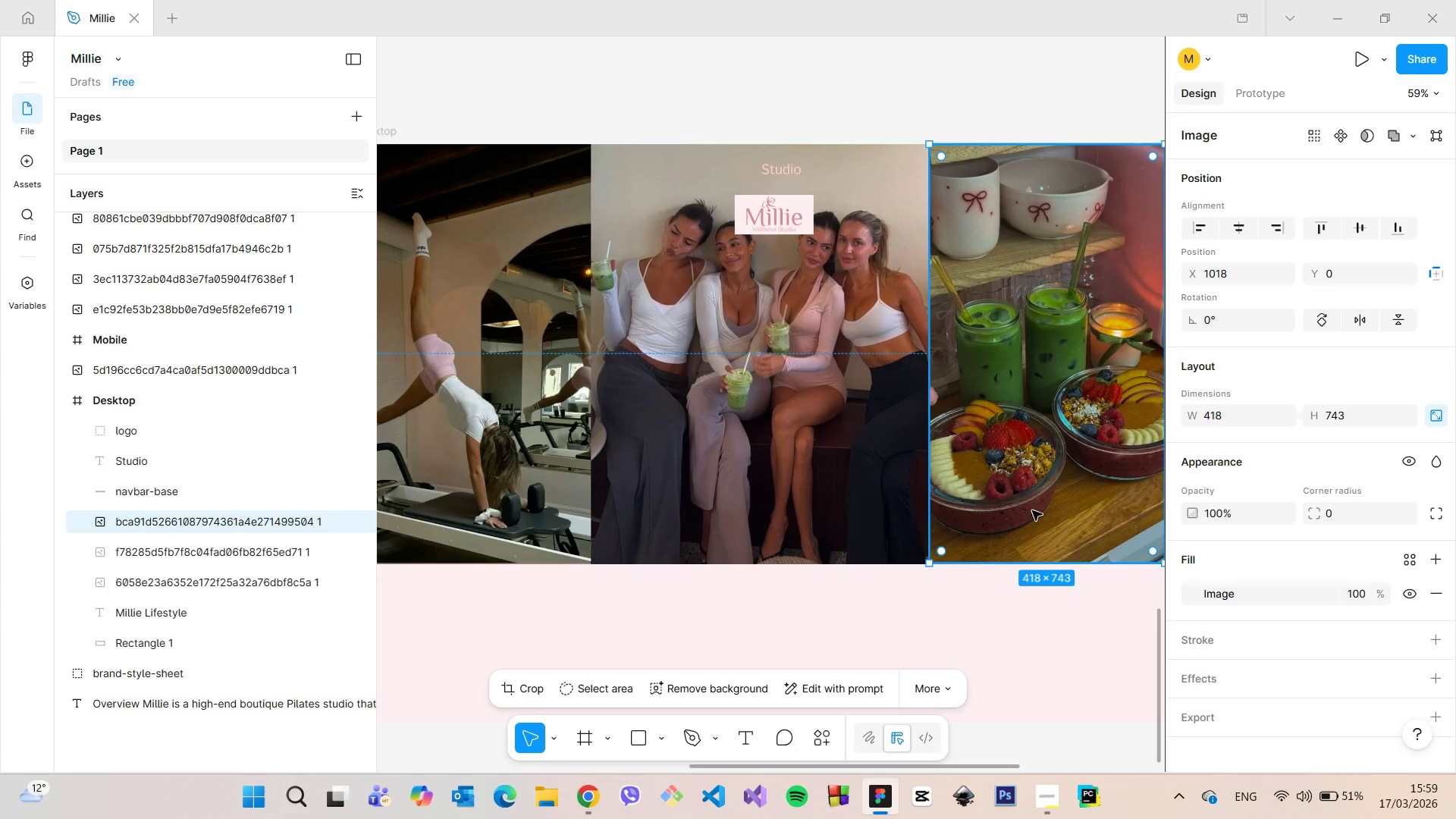 
scroll: coordinate [1032, 510], scroll_direction: down, amount: 7.0
 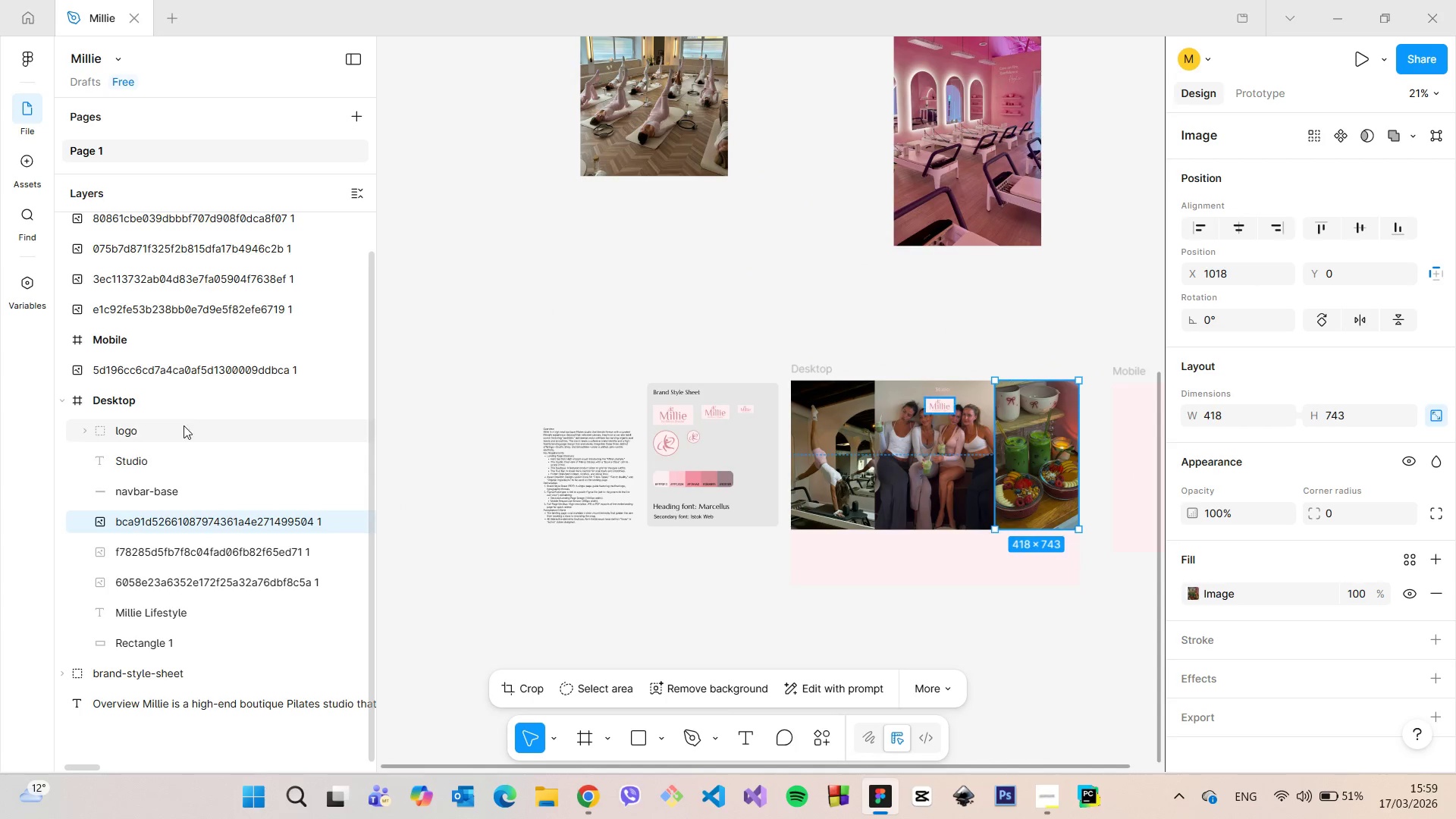 
left_click([178, 413])
 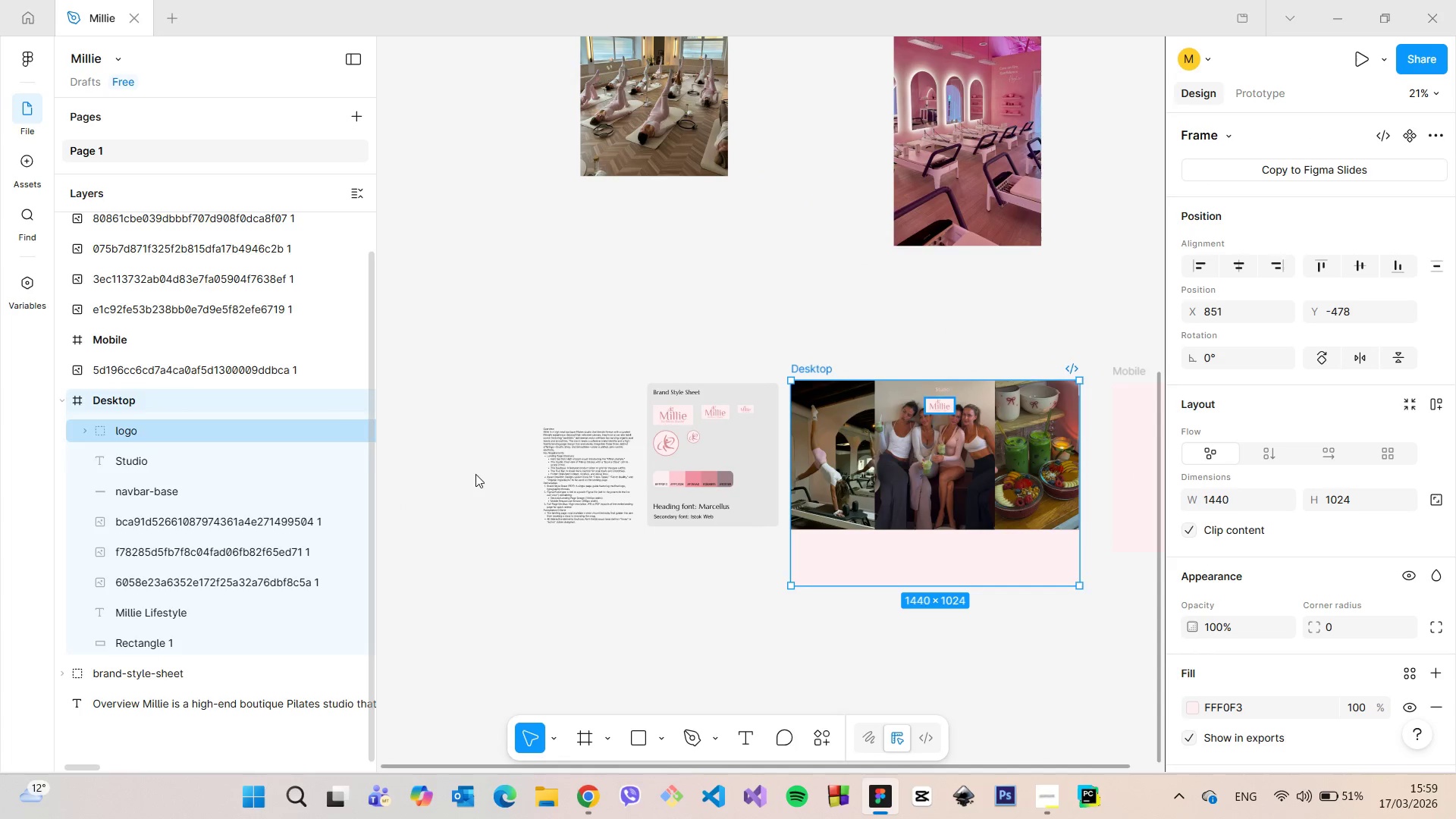 
scroll: coordinate [1098, 485], scroll_direction: up, amount: 13.0
 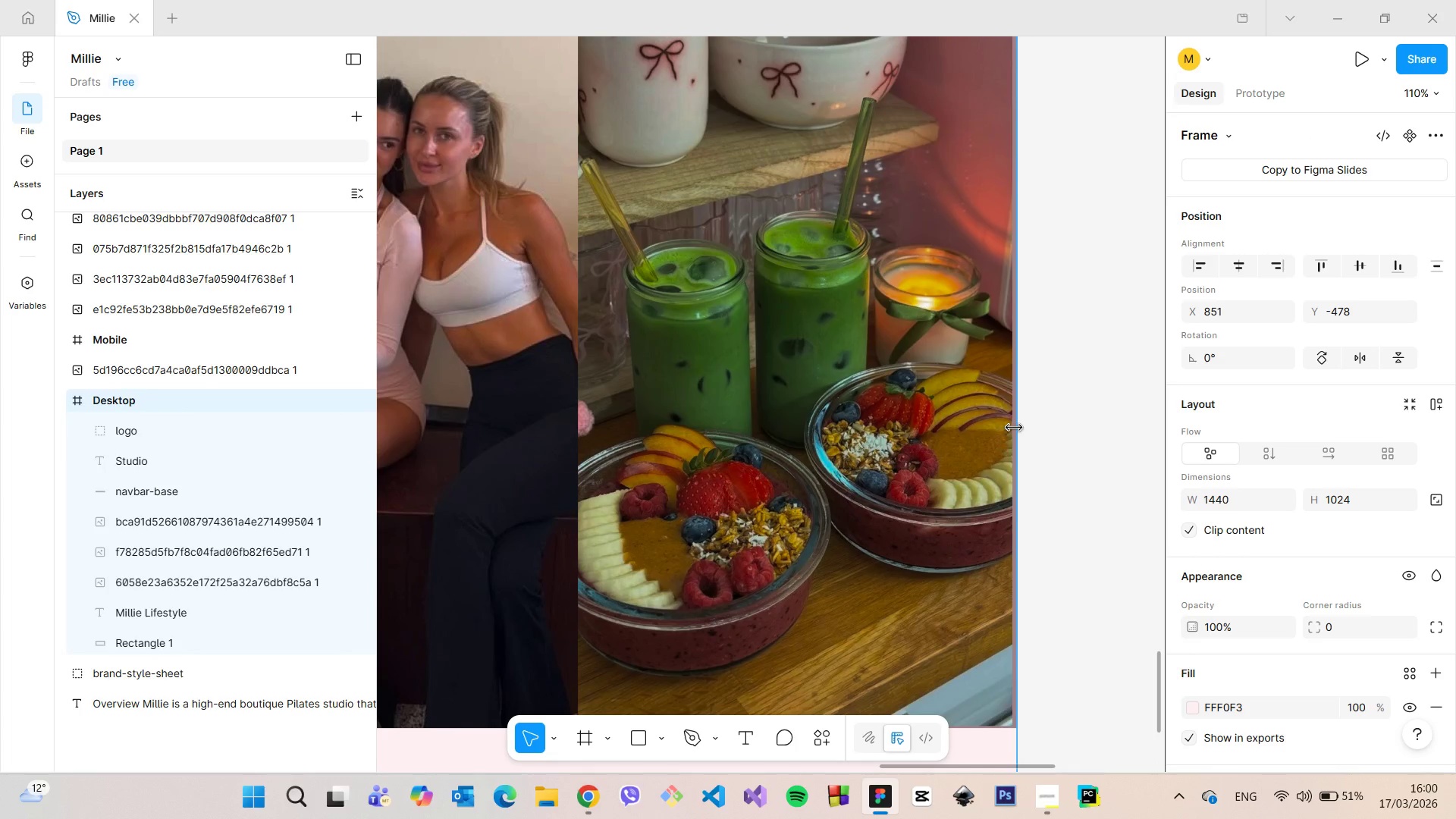 
scroll: coordinate [1010, 428], scroll_direction: down, amount: 10.0
 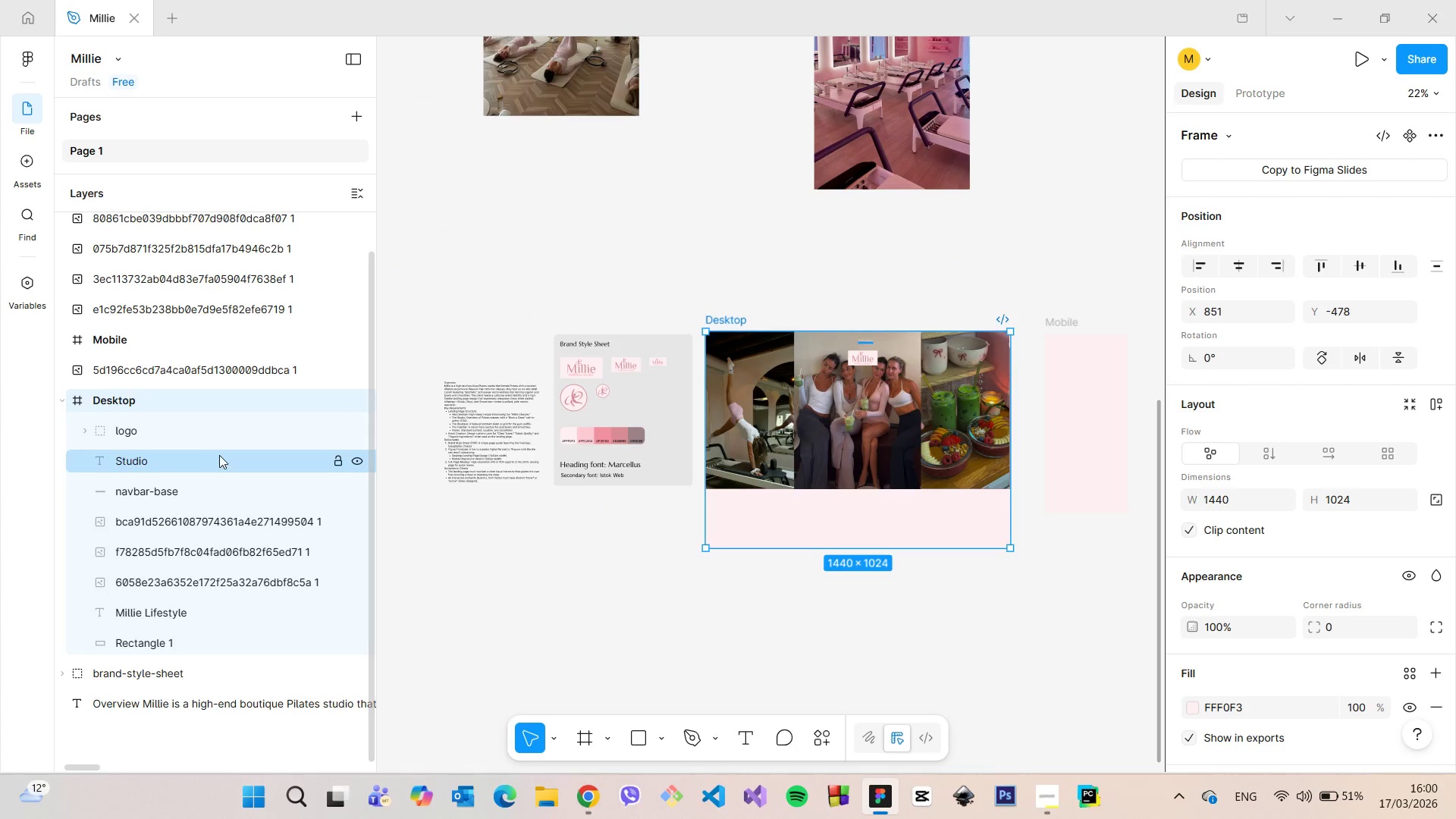 
left_click([218, 635])
 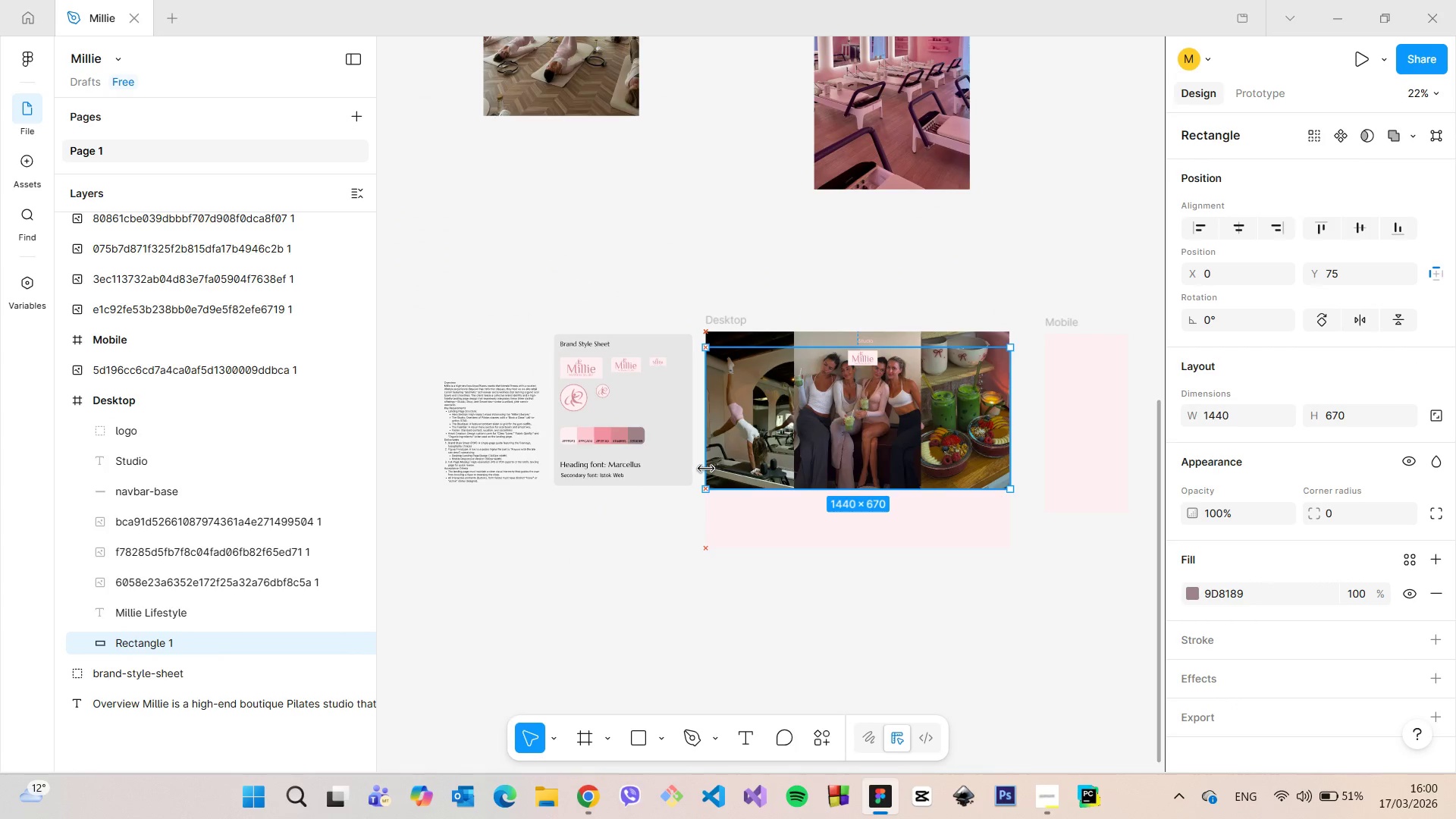 
scroll: coordinate [706, 468], scroll_direction: up, amount: 6.0
 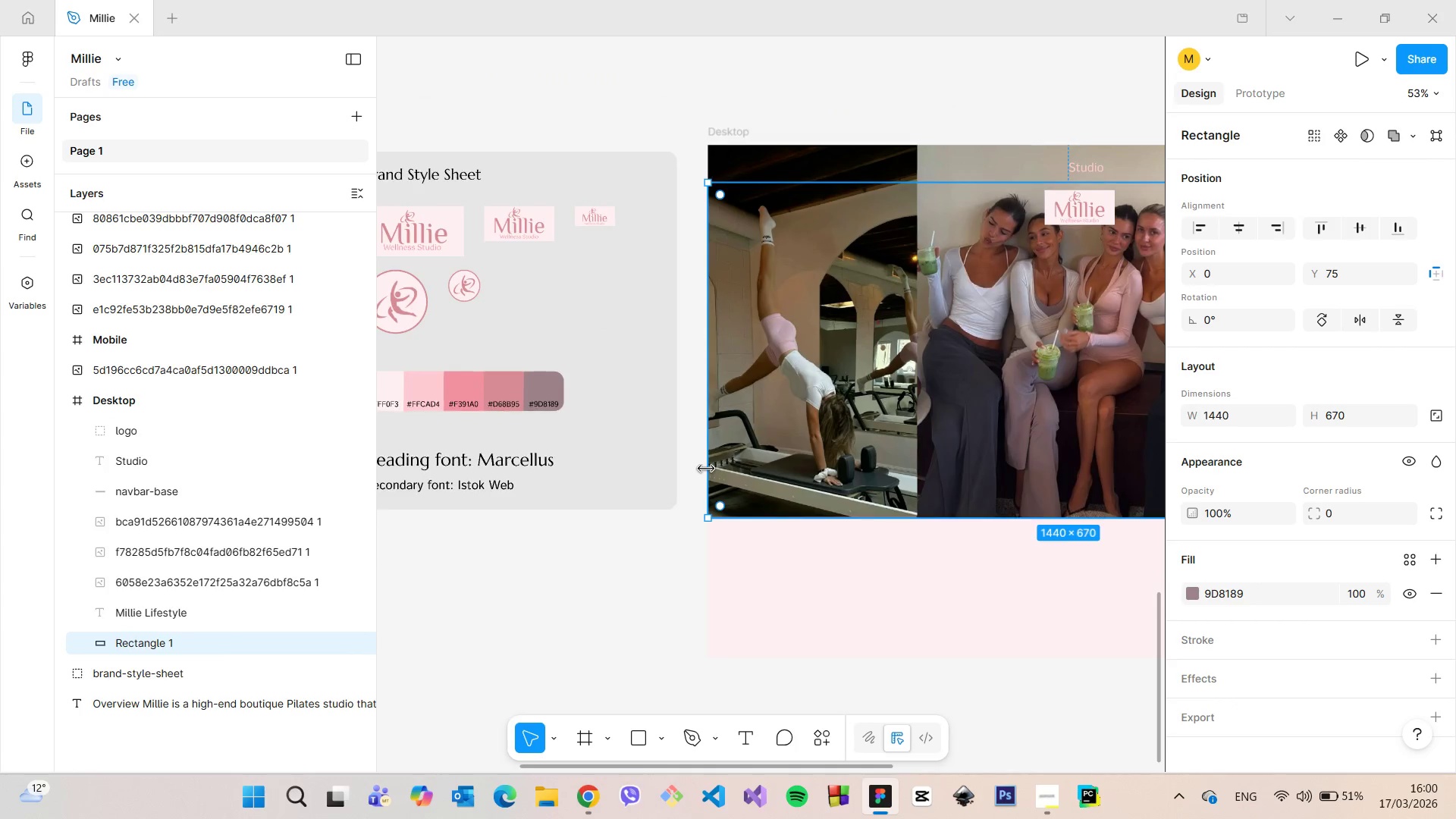 
scroll: coordinate [1217, 456], scroll_direction: down, amount: 9.0
 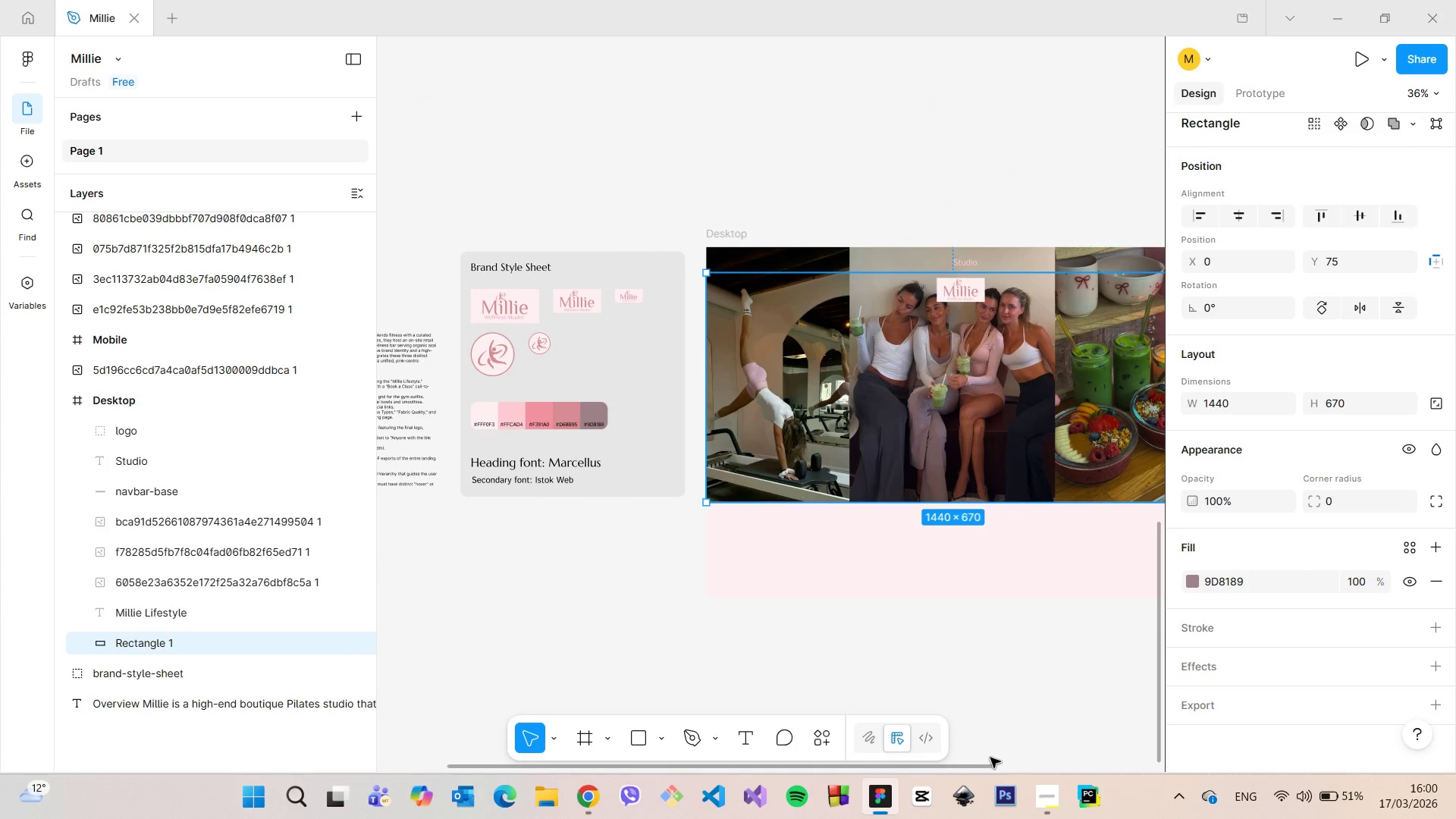 
left_click_drag(start_coordinate=[982, 767], to_coordinate=[1077, 758])
 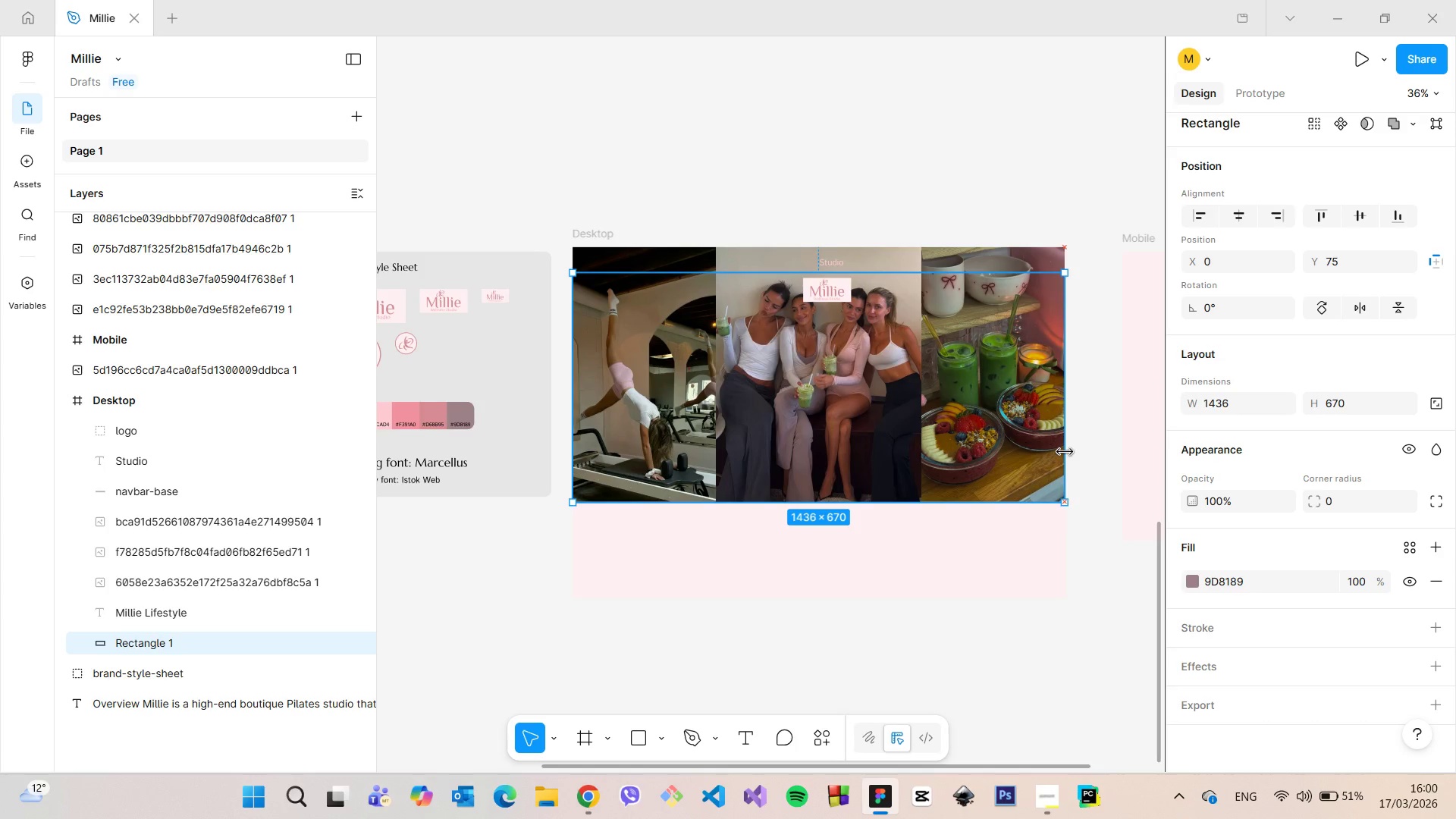 
wait(5.33)
 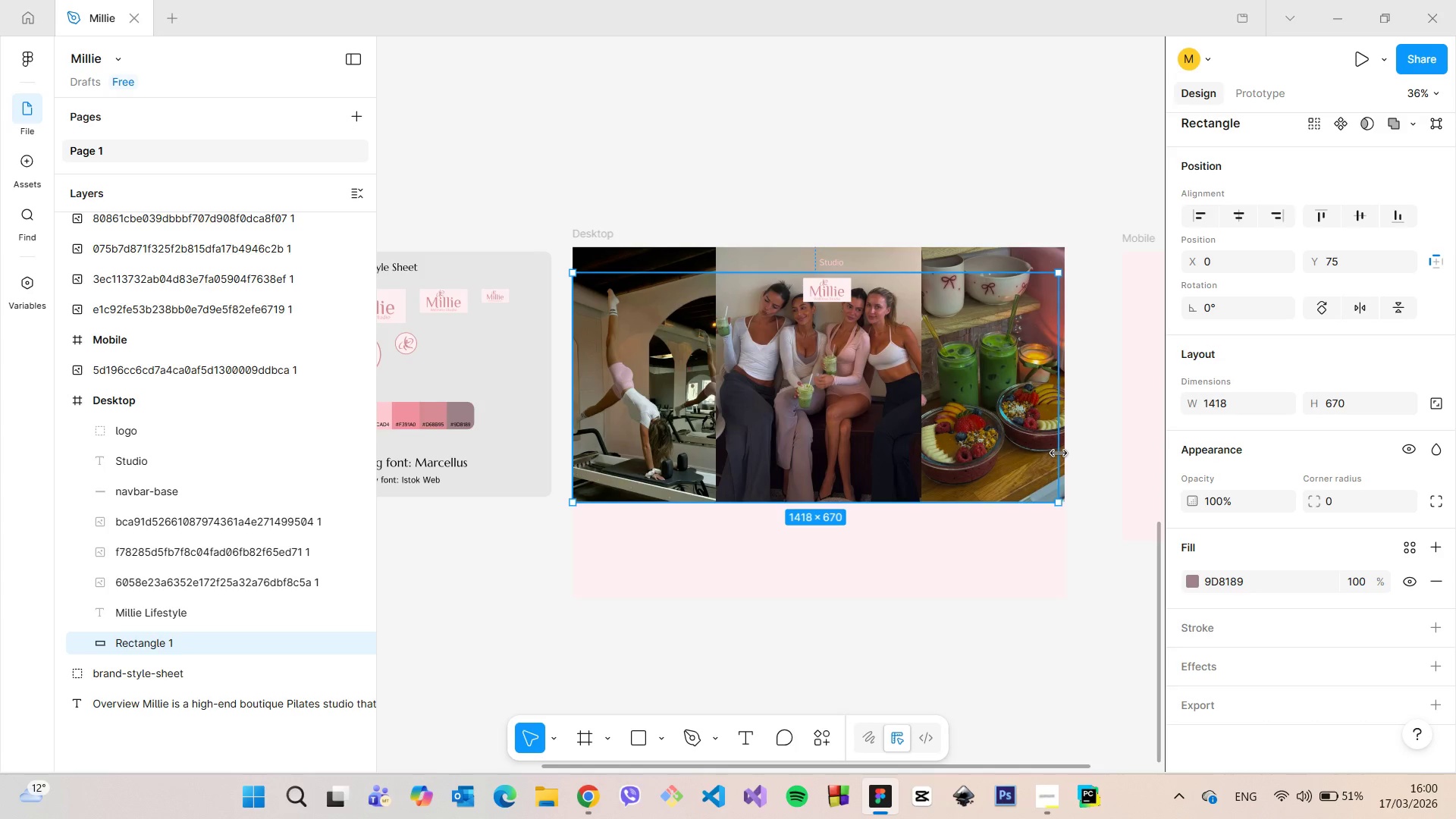 
key(Backspace)
 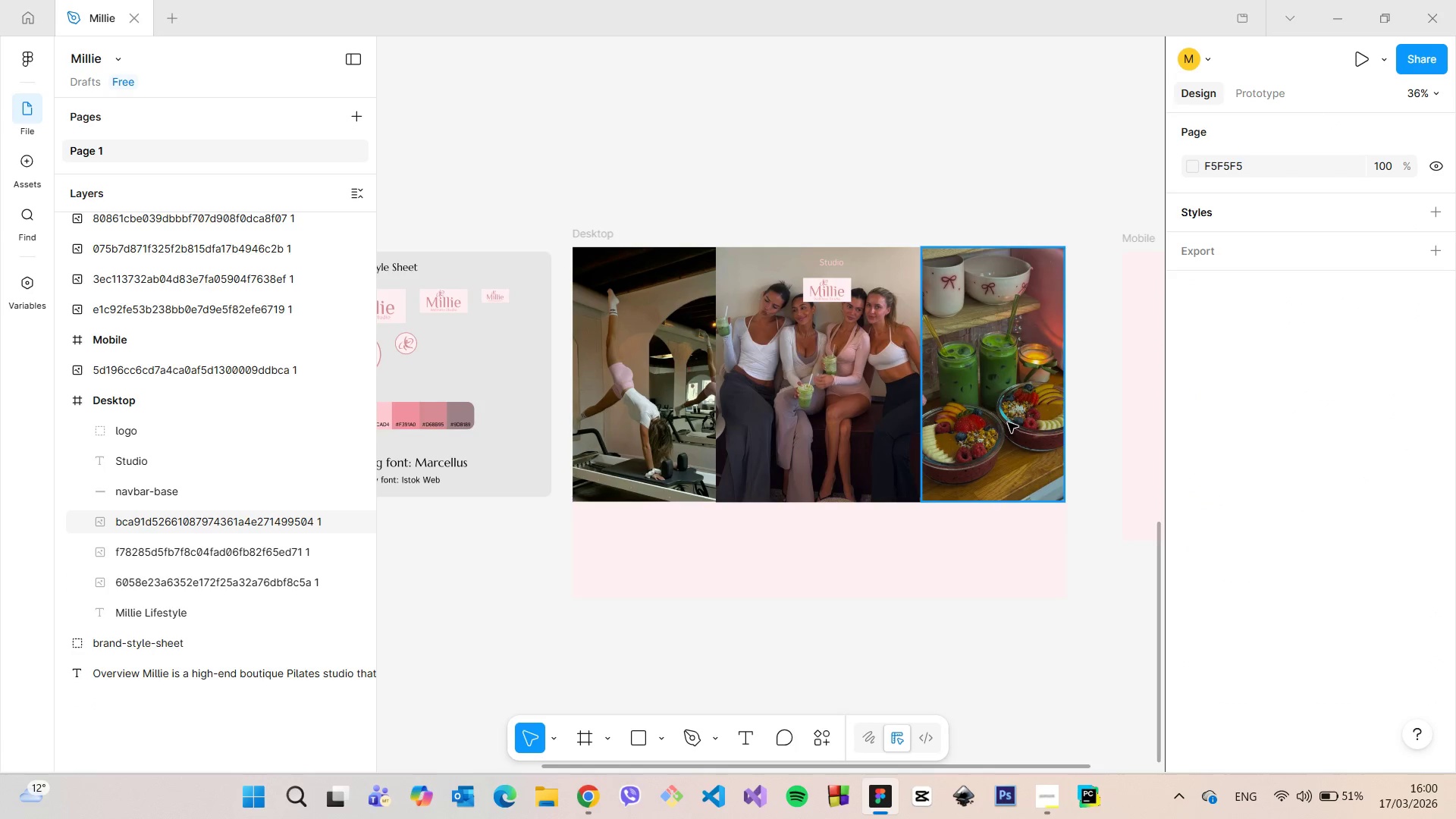 
scroll: coordinate [1091, 403], scroll_direction: up, amount: 16.0
 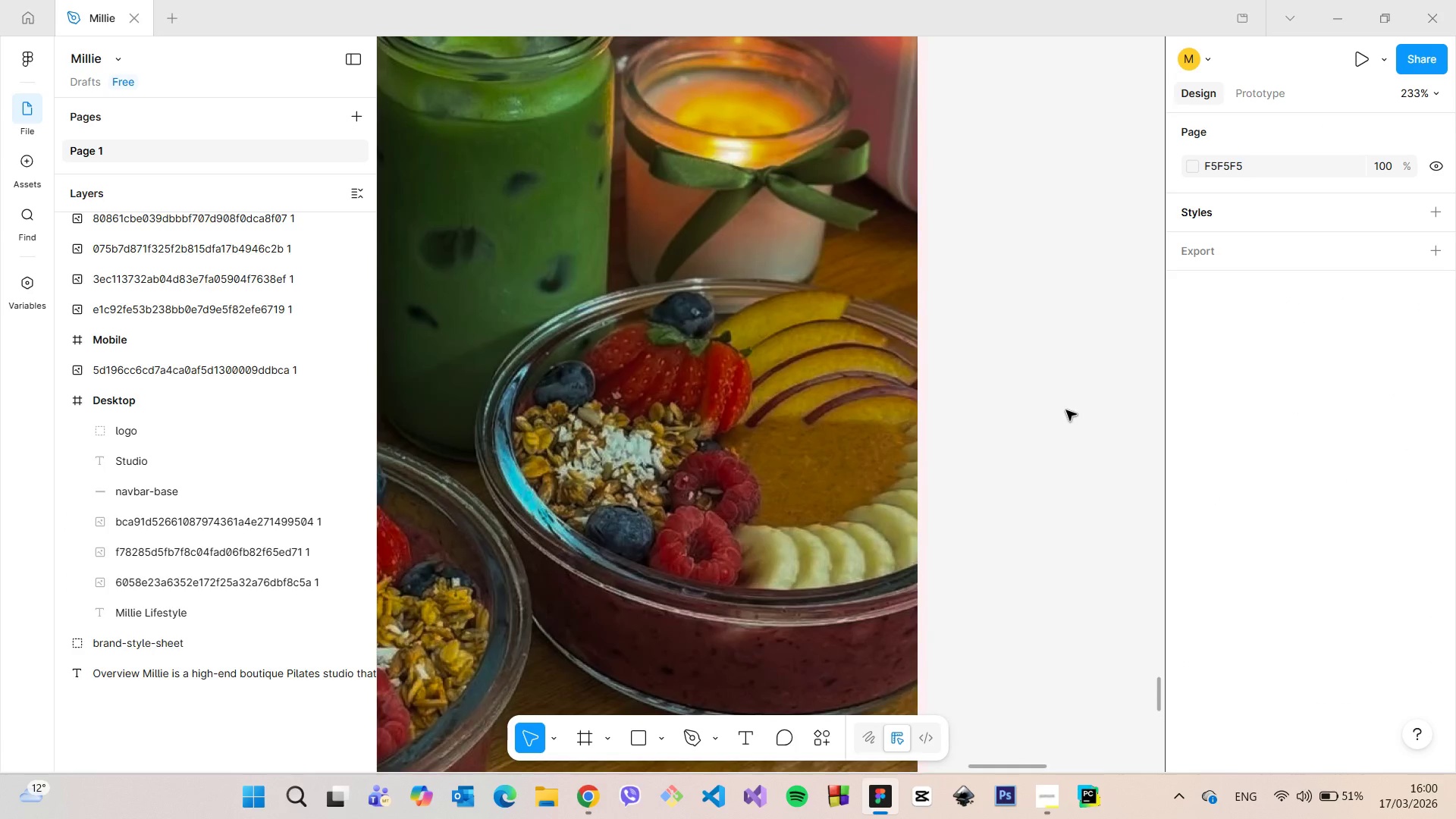 
scroll: coordinate [1066, 410], scroll_direction: down, amount: 6.0
 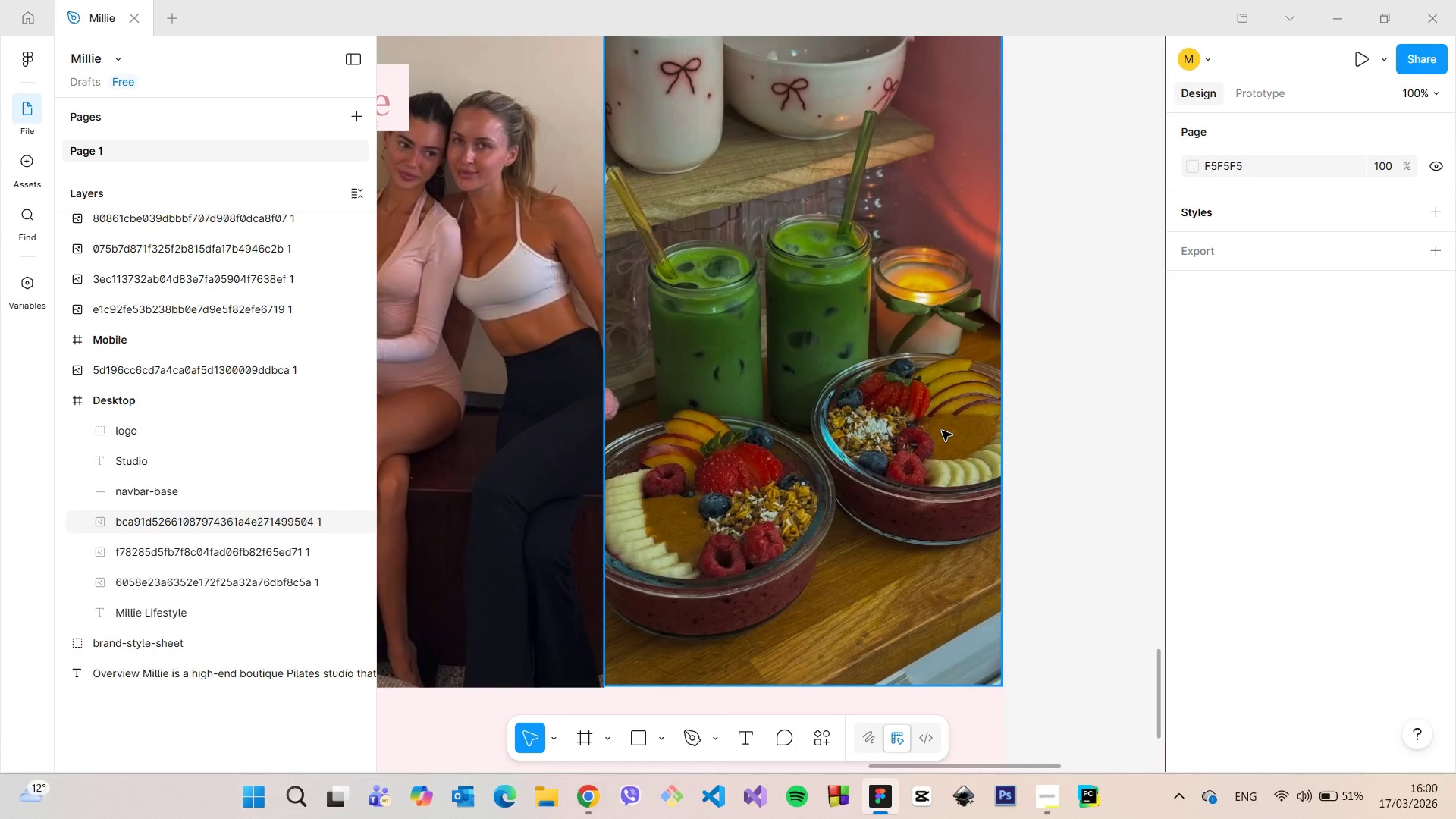 
left_click([942, 431])
 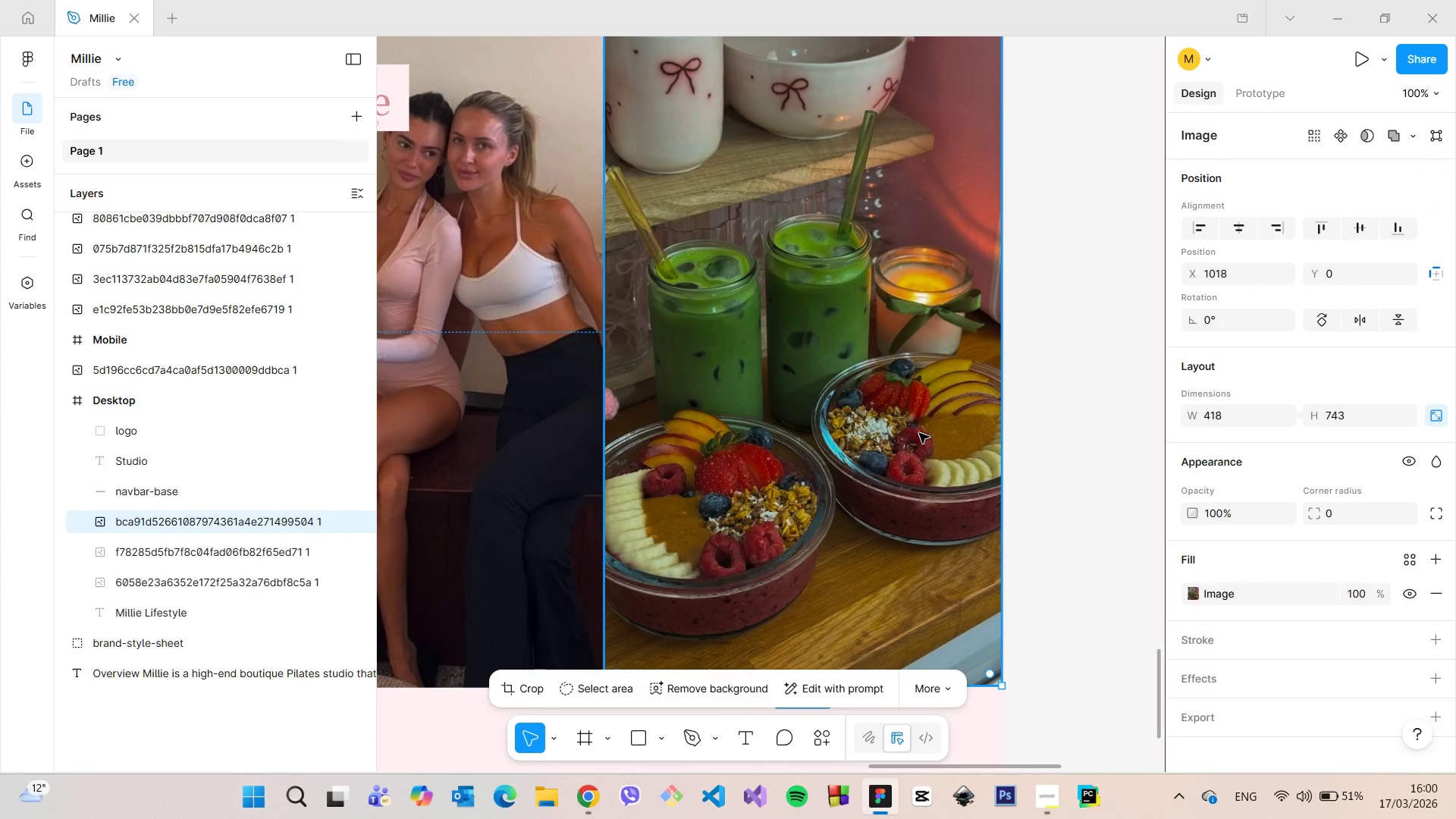 
scroll: coordinate [919, 433], scroll_direction: down, amount: 4.0
 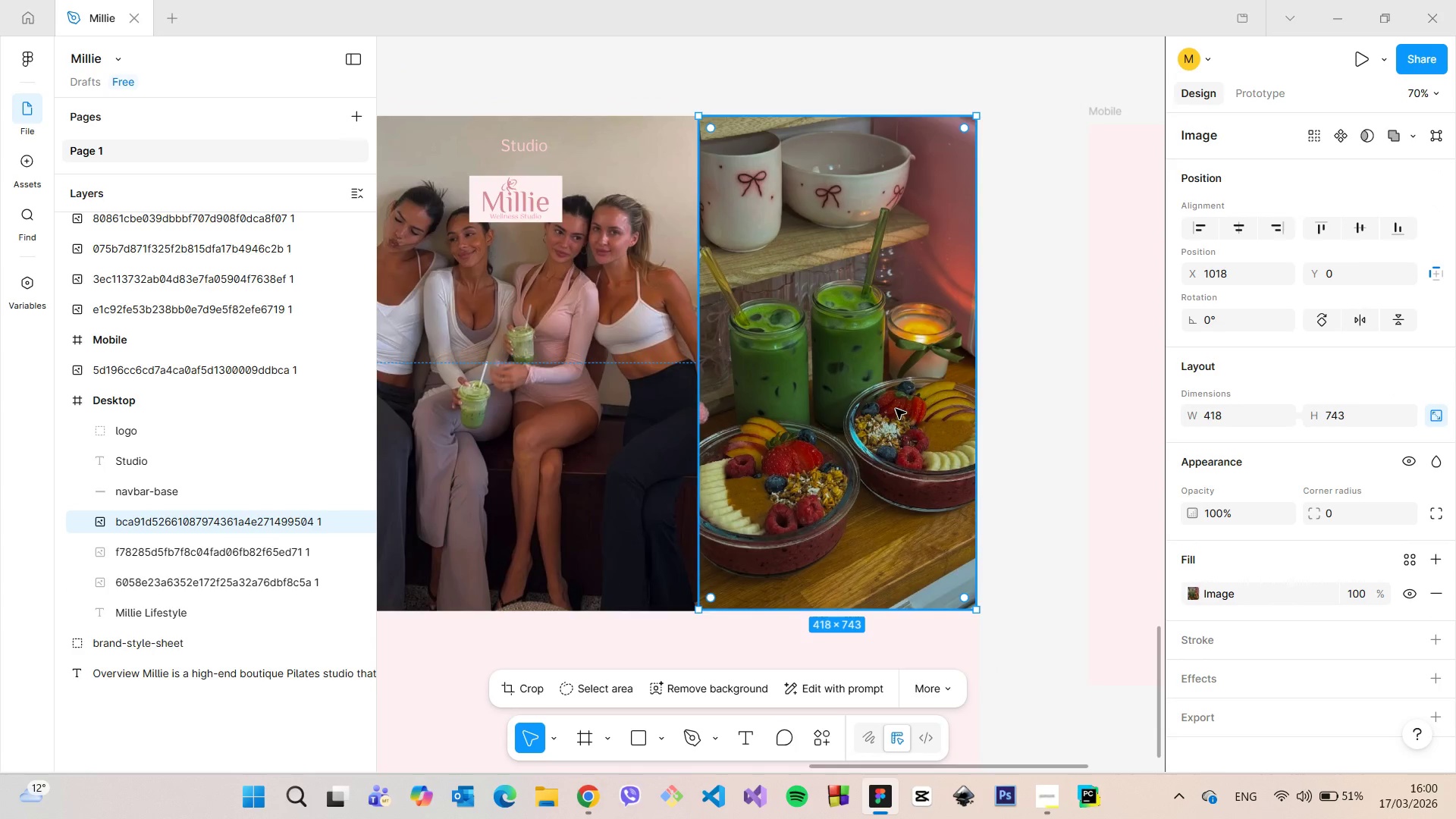 
left_click_drag(start_coordinate=[896, 409], to_coordinate=[902, 407])
 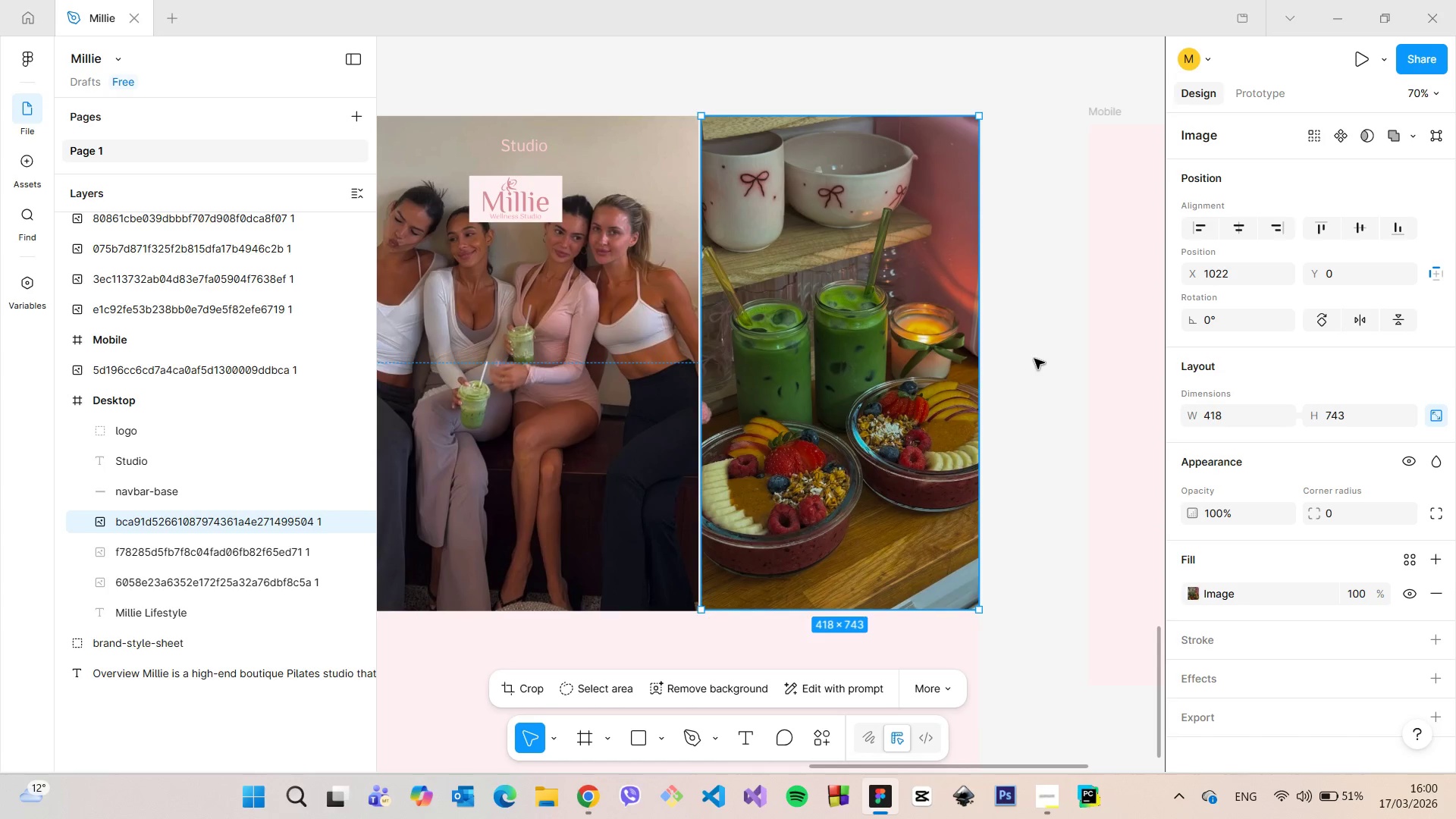 
scroll: coordinate [1035, 362], scroll_direction: down, amount: 4.0
 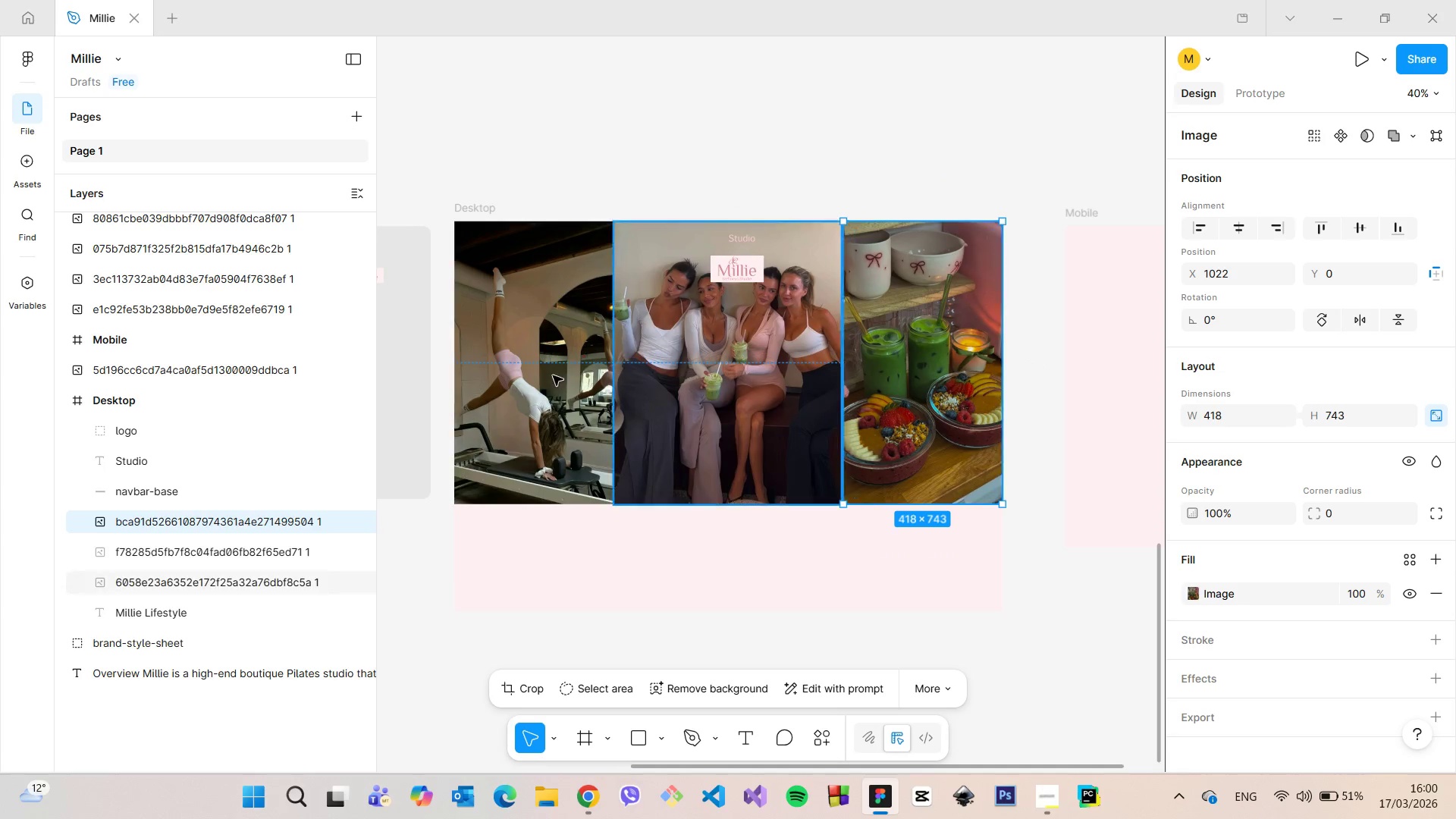 
left_click([498, 380])
 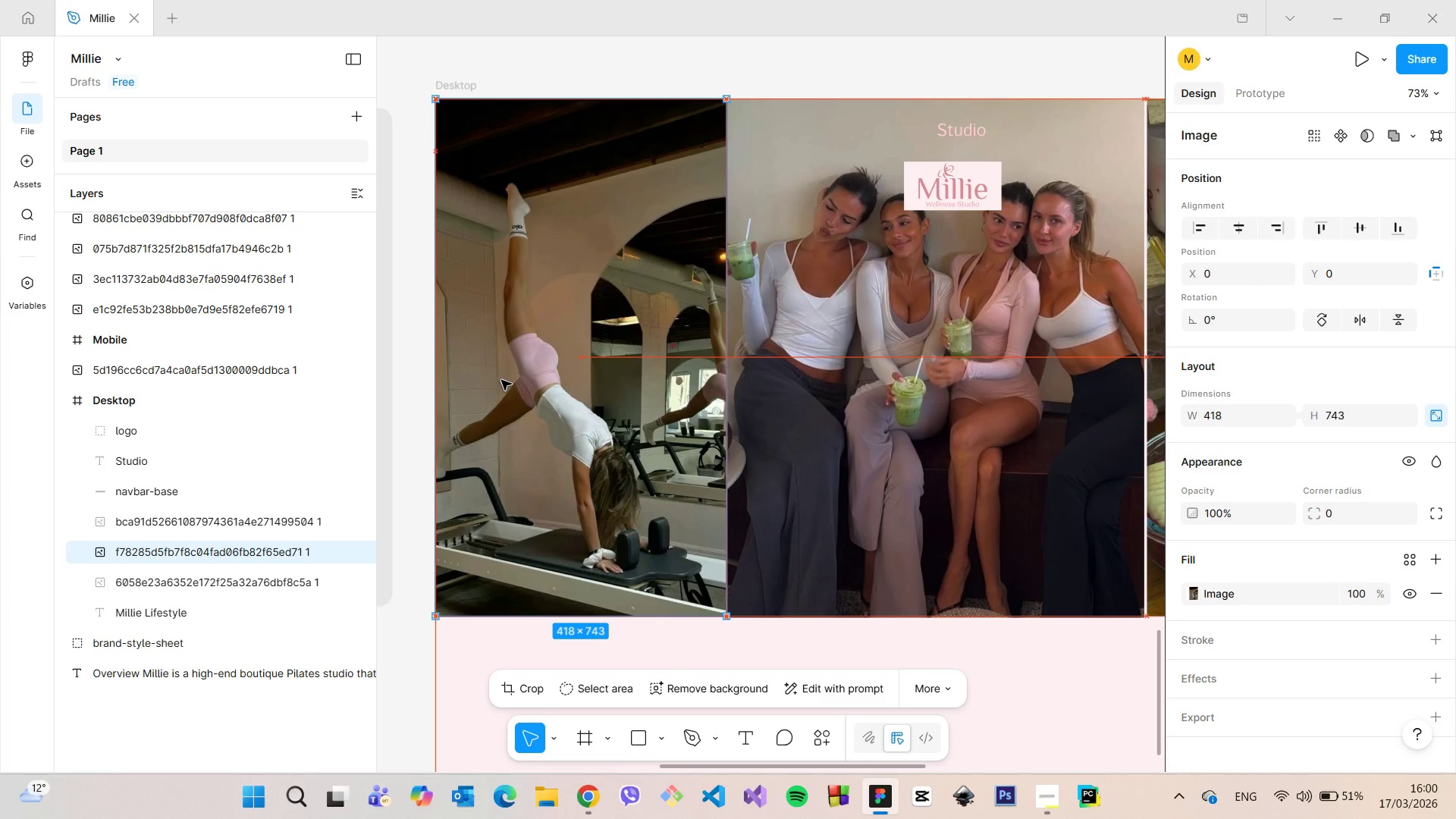 
scroll: coordinate [479, 369], scroll_direction: up, amount: 5.0
 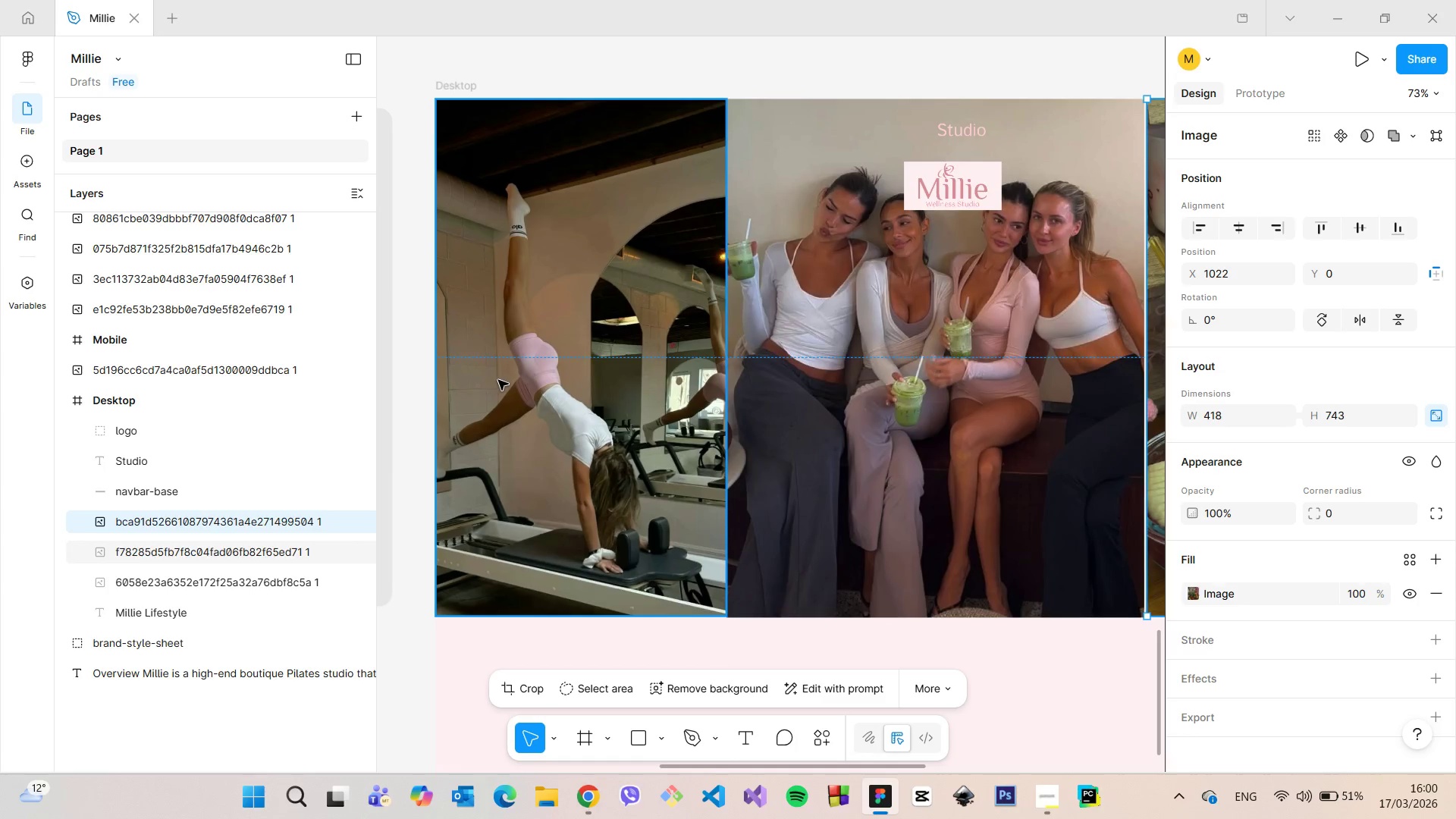 
scroll: coordinate [501, 380], scroll_direction: down, amount: 5.0
 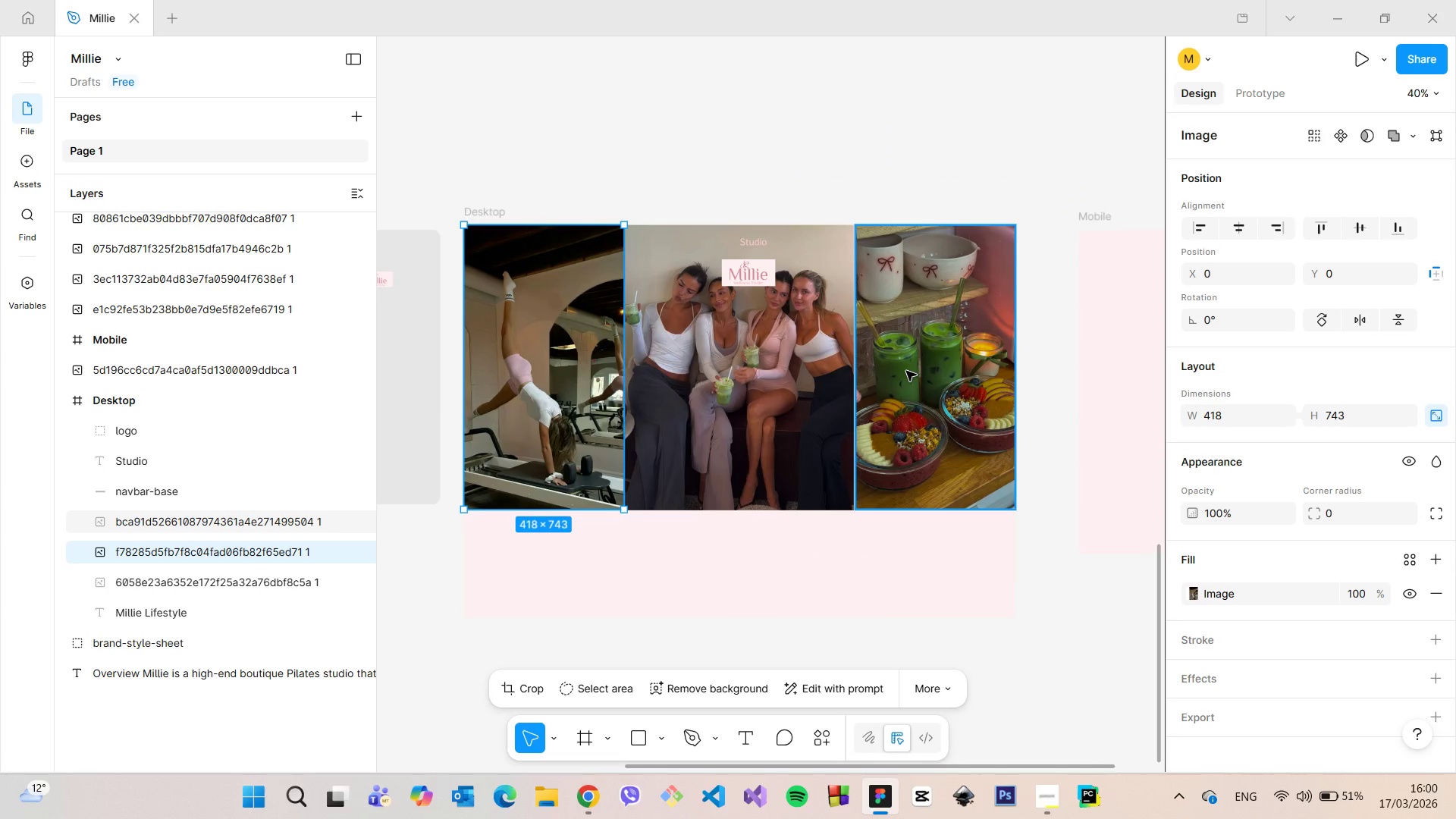 
left_click([906, 371])
 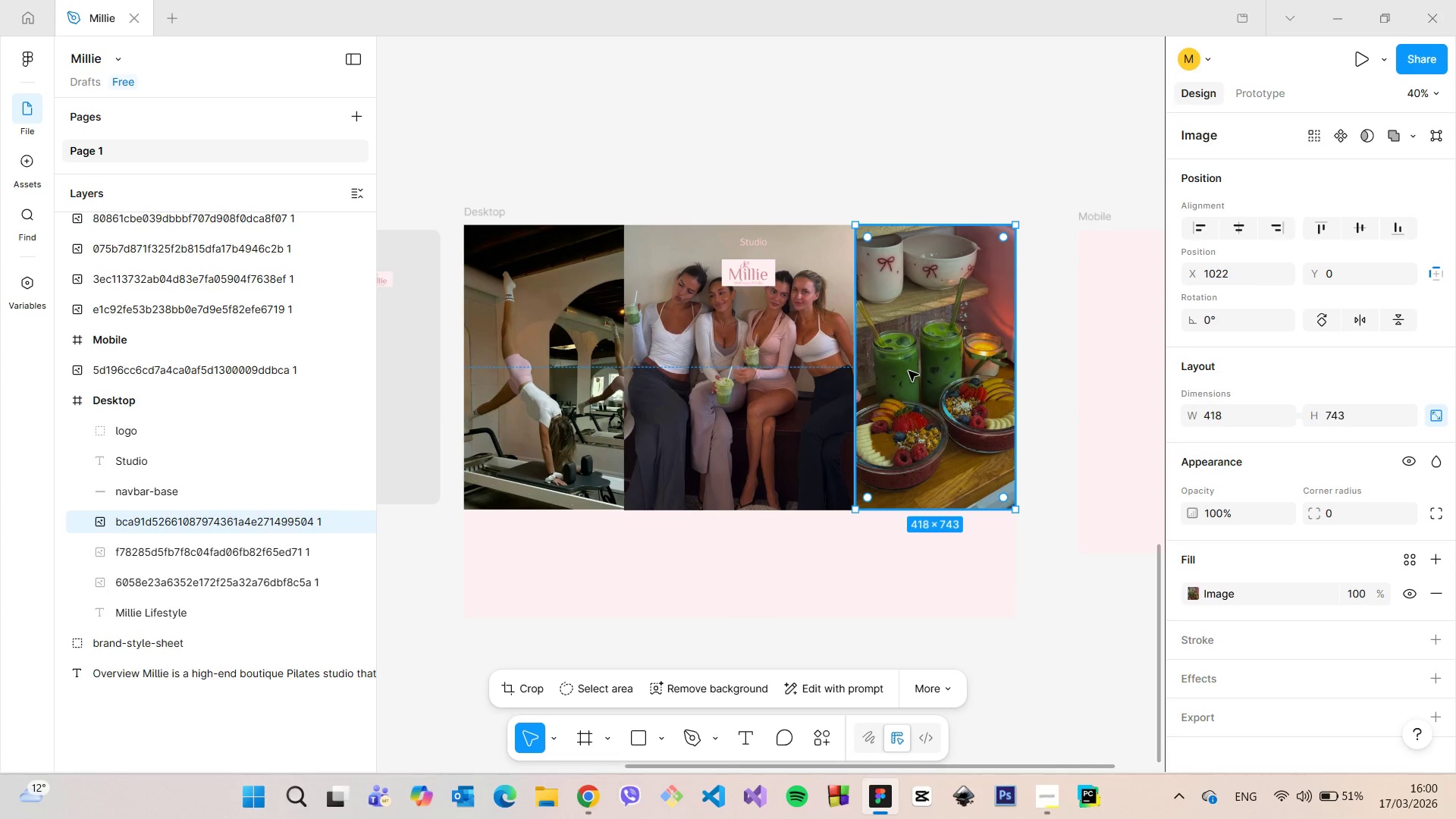 
left_click_drag(start_coordinate=[908, 371], to_coordinate=[905, 371])
 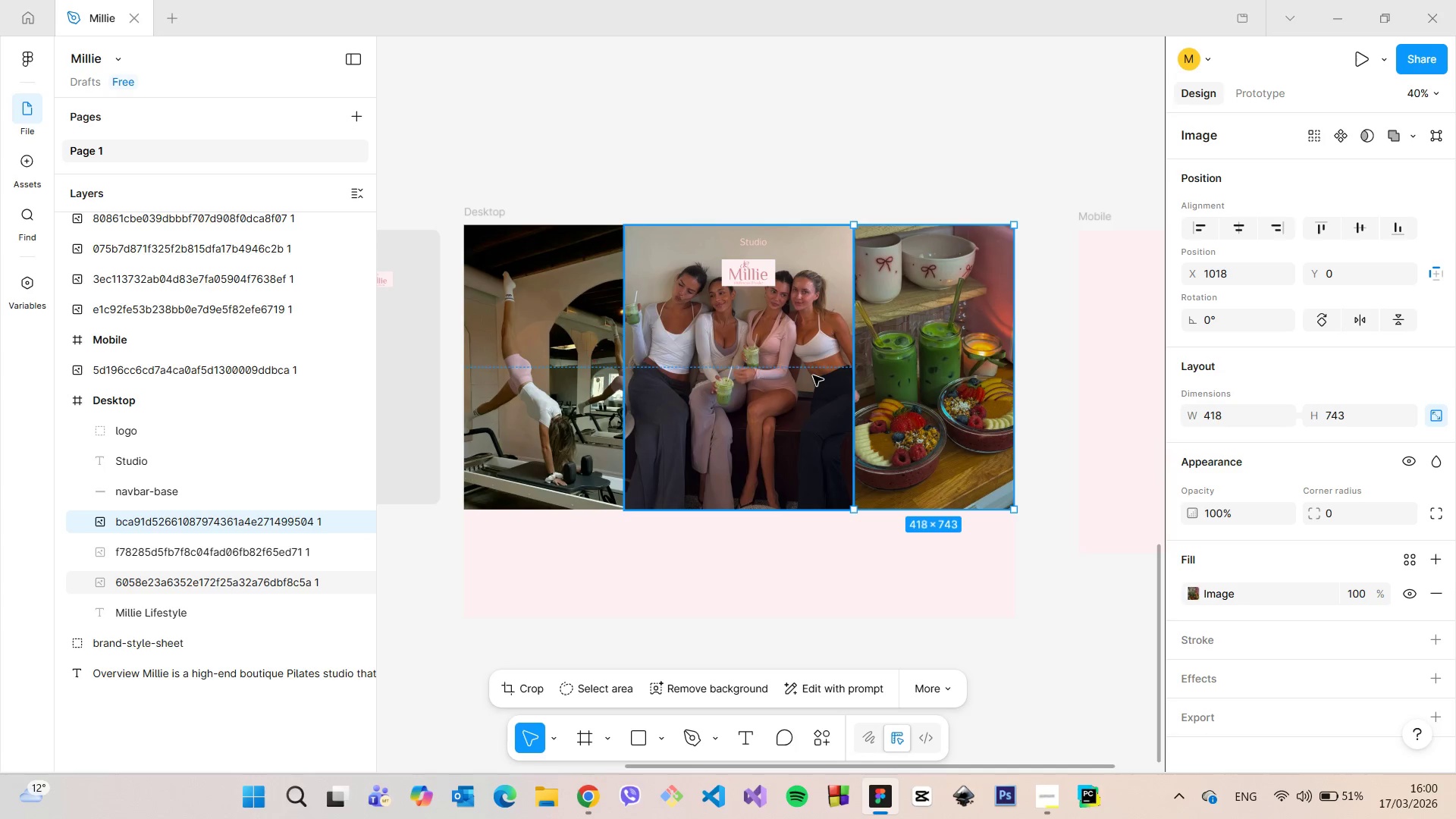 
left_click([813, 375])
 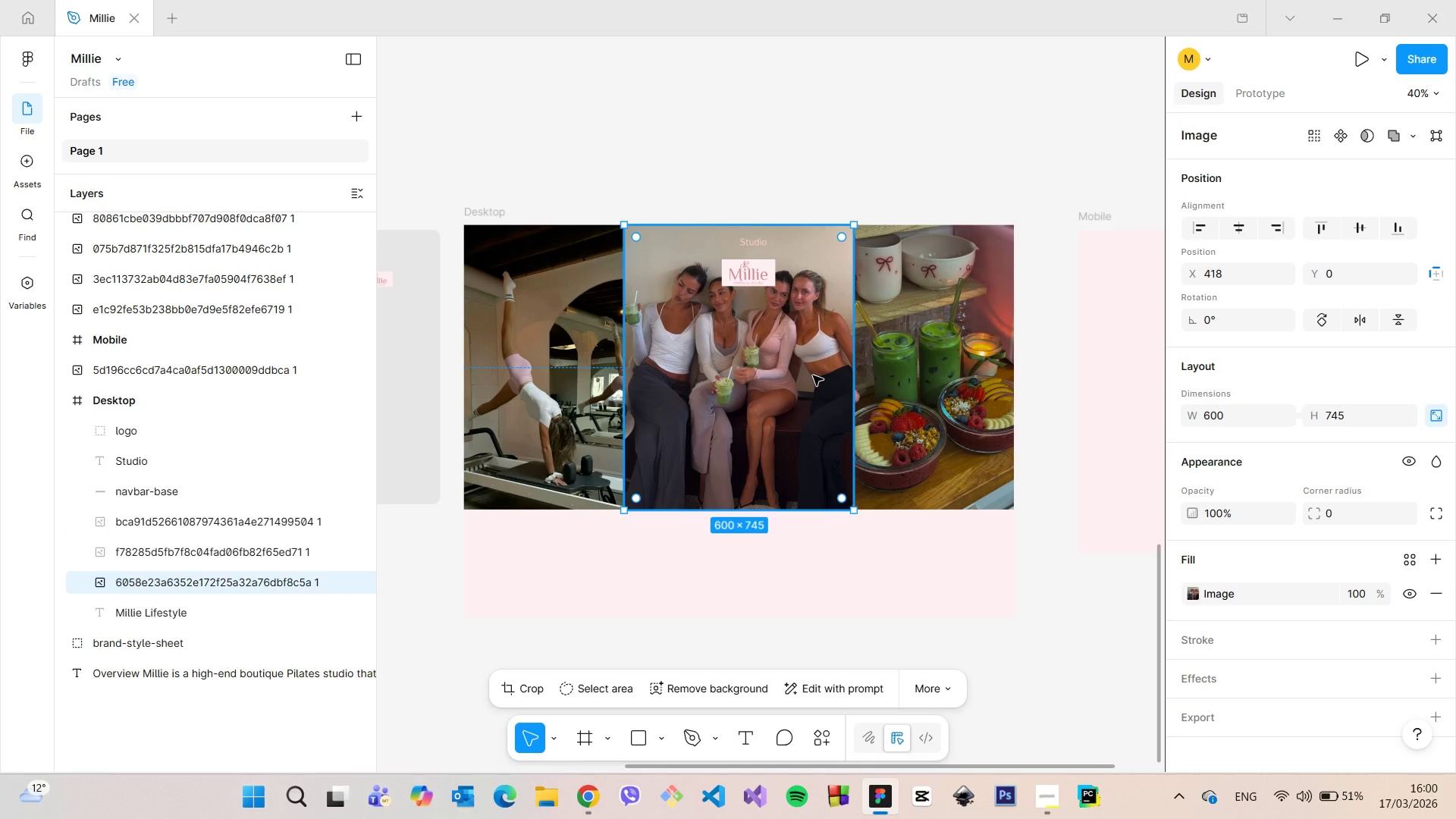 
scroll: coordinate [810, 384], scroll_direction: up, amount: 5.0
 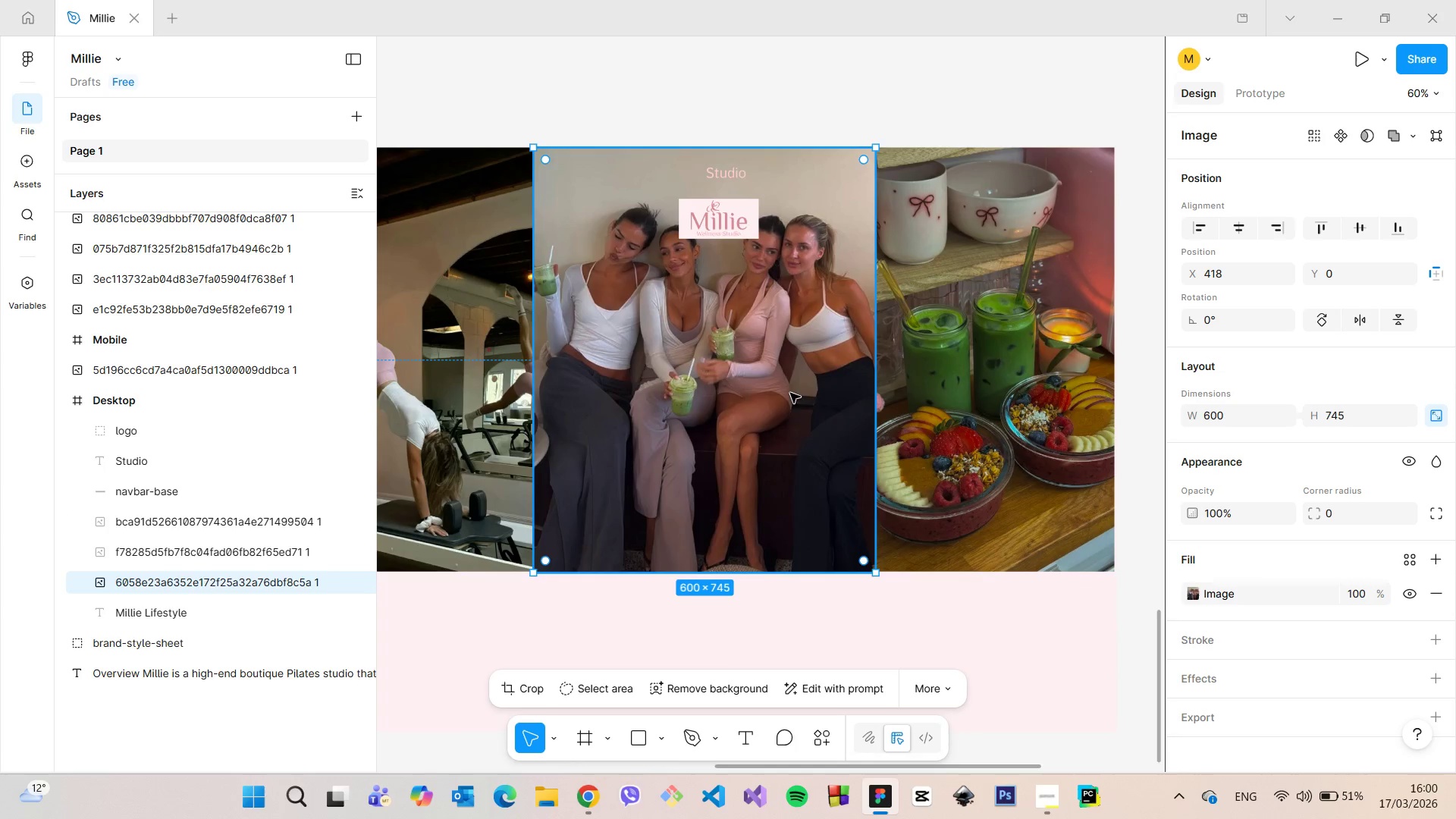 
left_click_drag(start_coordinate=[786, 393], to_coordinate=[792, 393])
 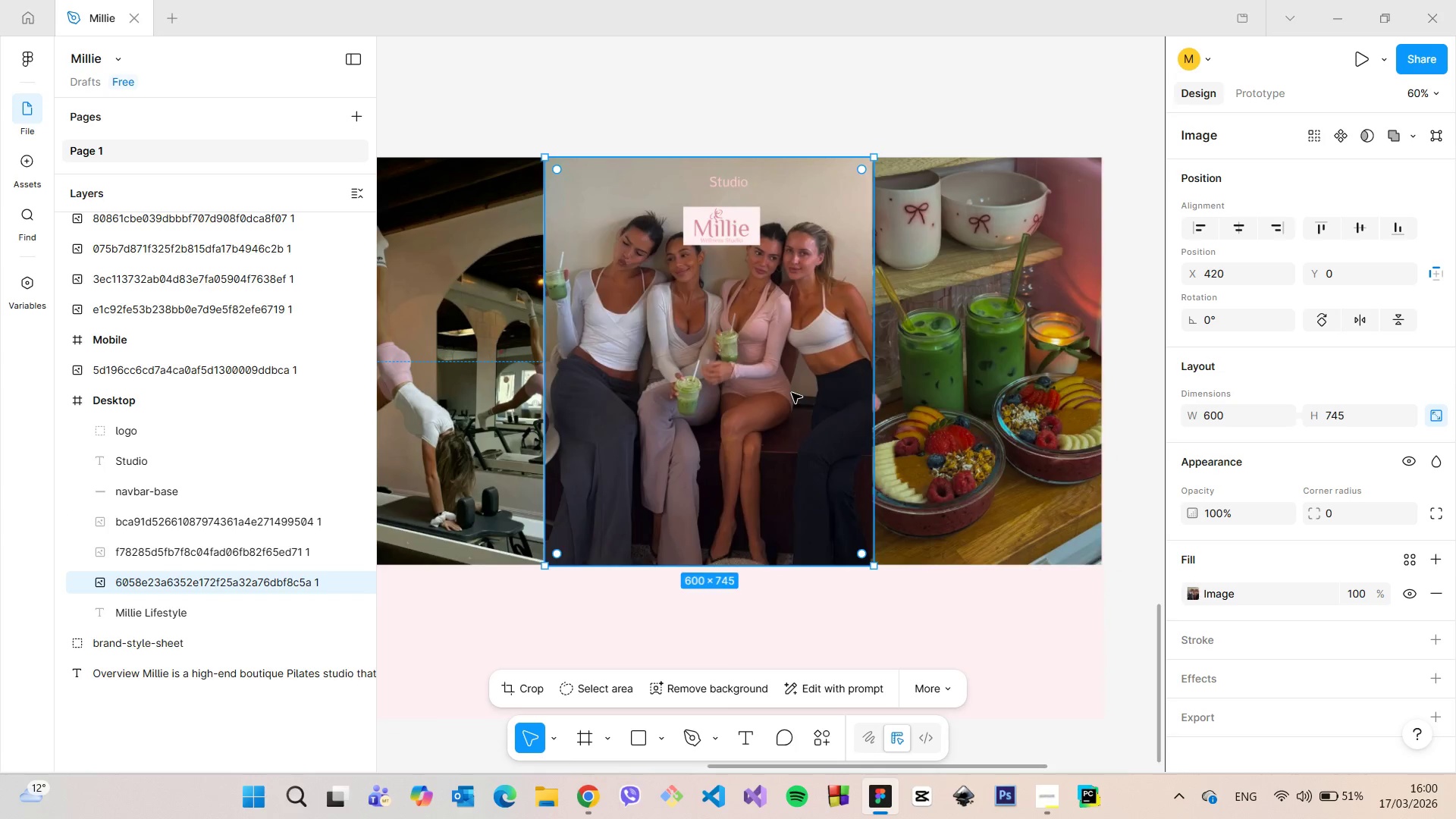 
scroll: coordinate [792, 393], scroll_direction: down, amount: 5.0
 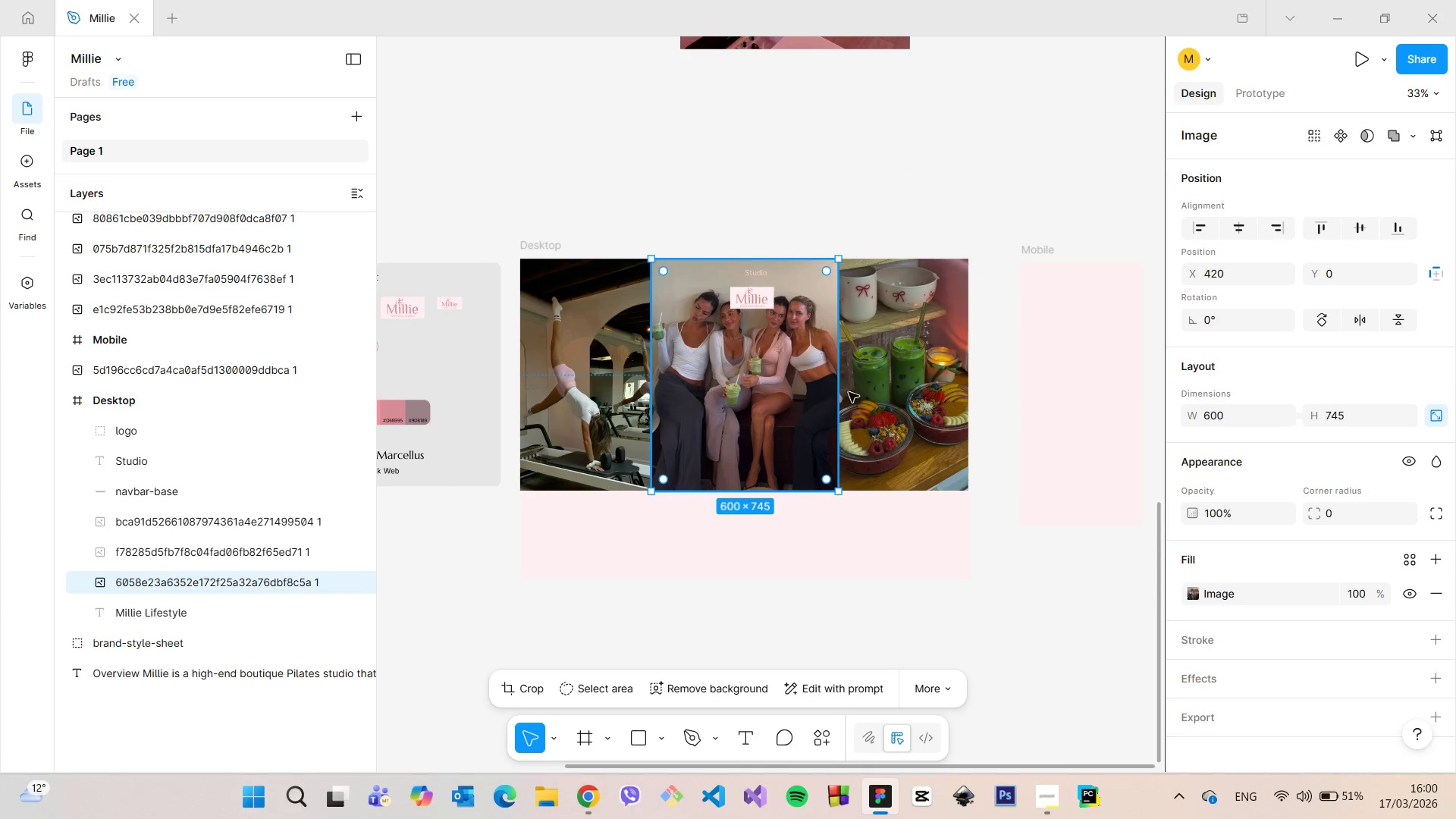 
hold_key(key=AltLeft, duration=1.52)
 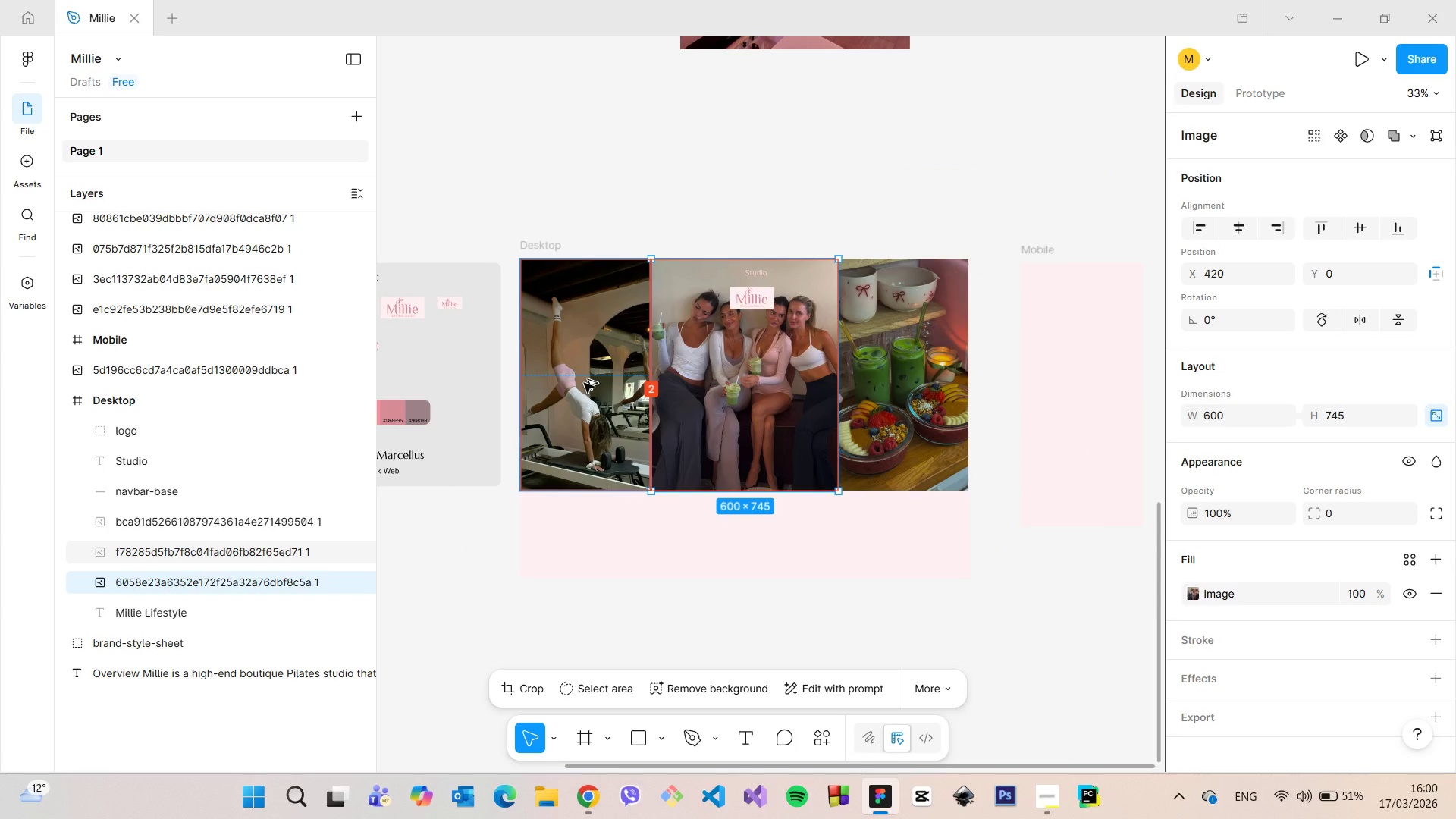 
hold_key(key=AltLeft, duration=1.5)
 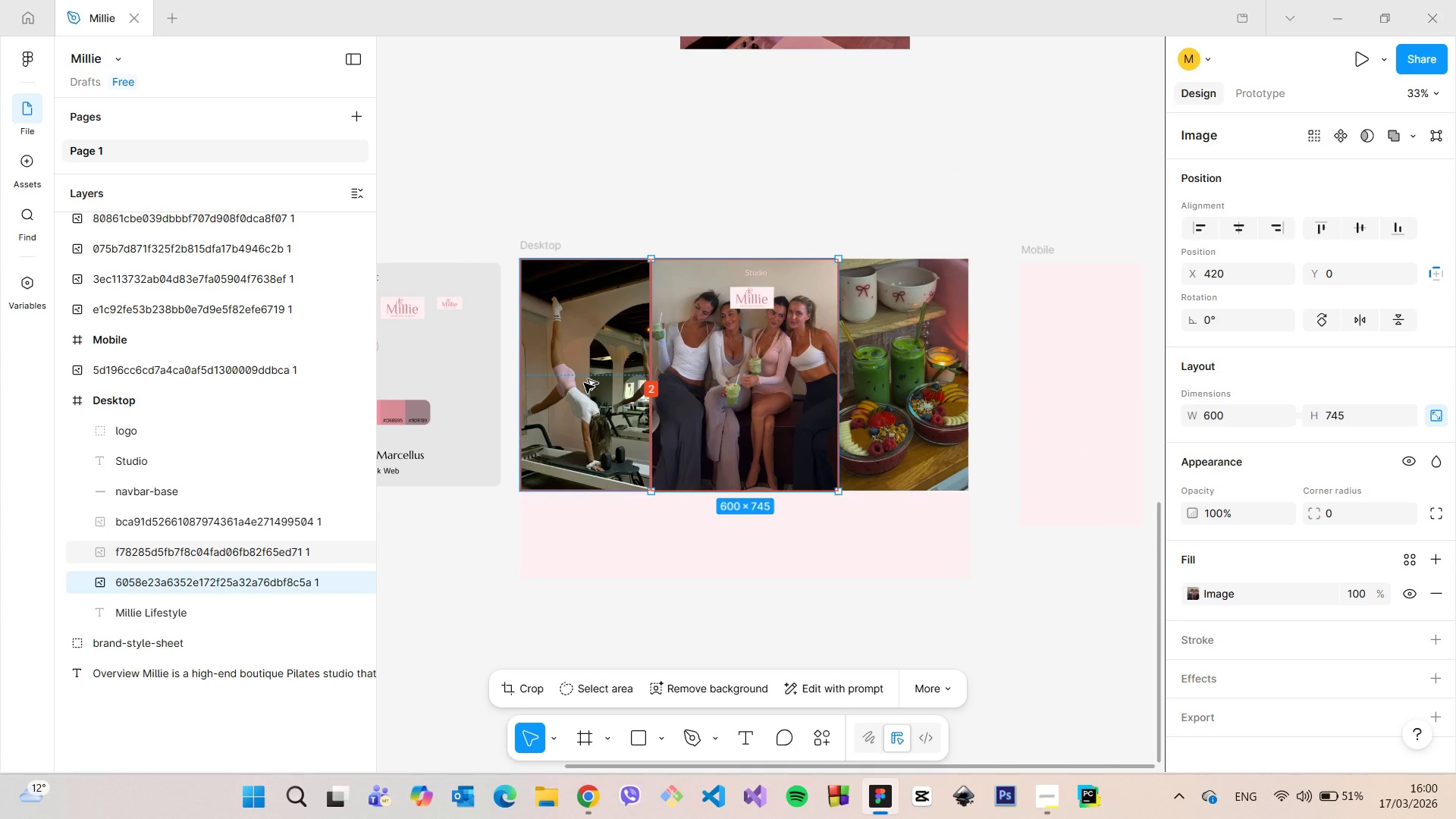 
hold_key(key=AltLeft, duration=1.5)
 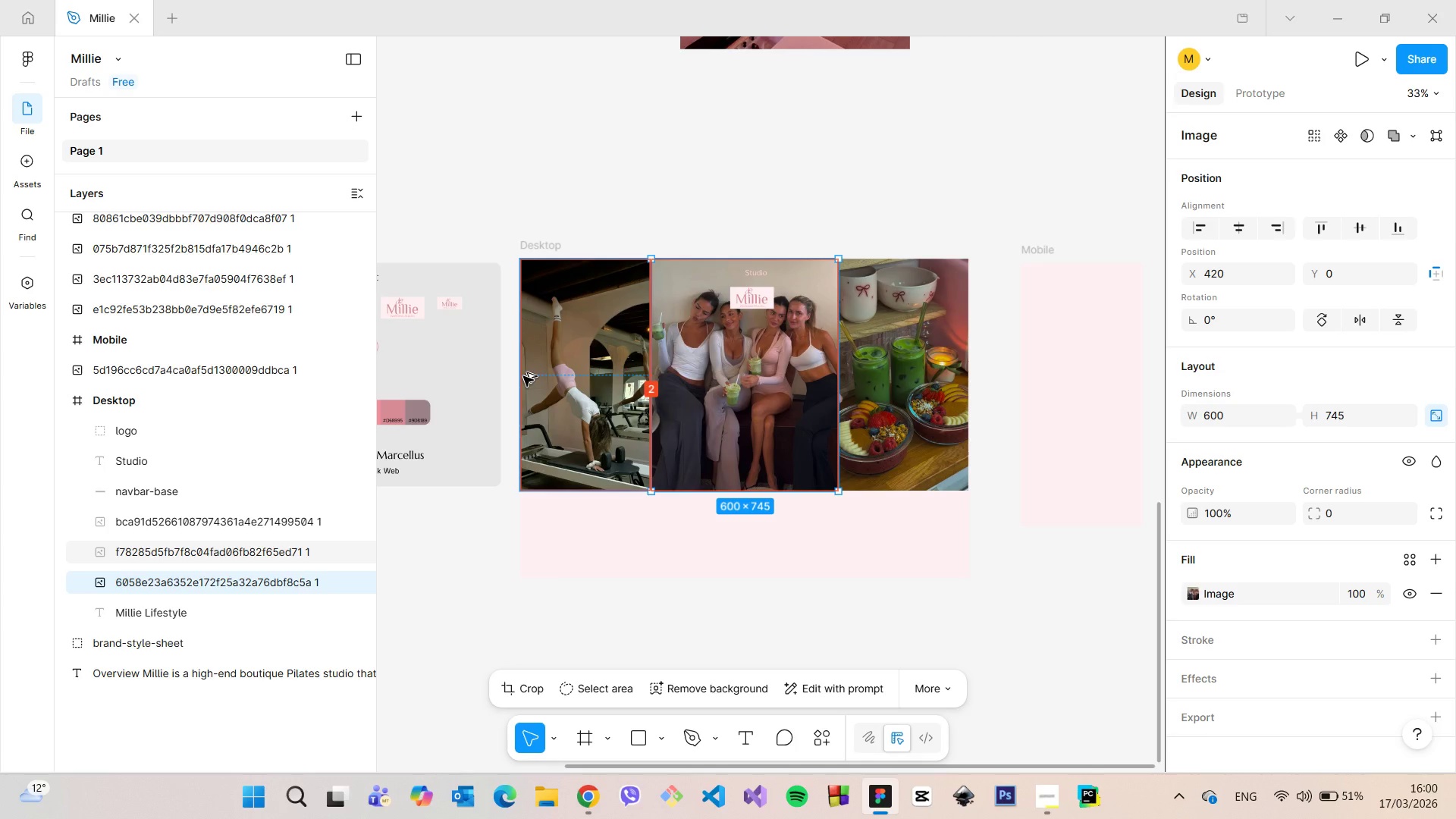 
hold_key(key=AltLeft, duration=0.94)
 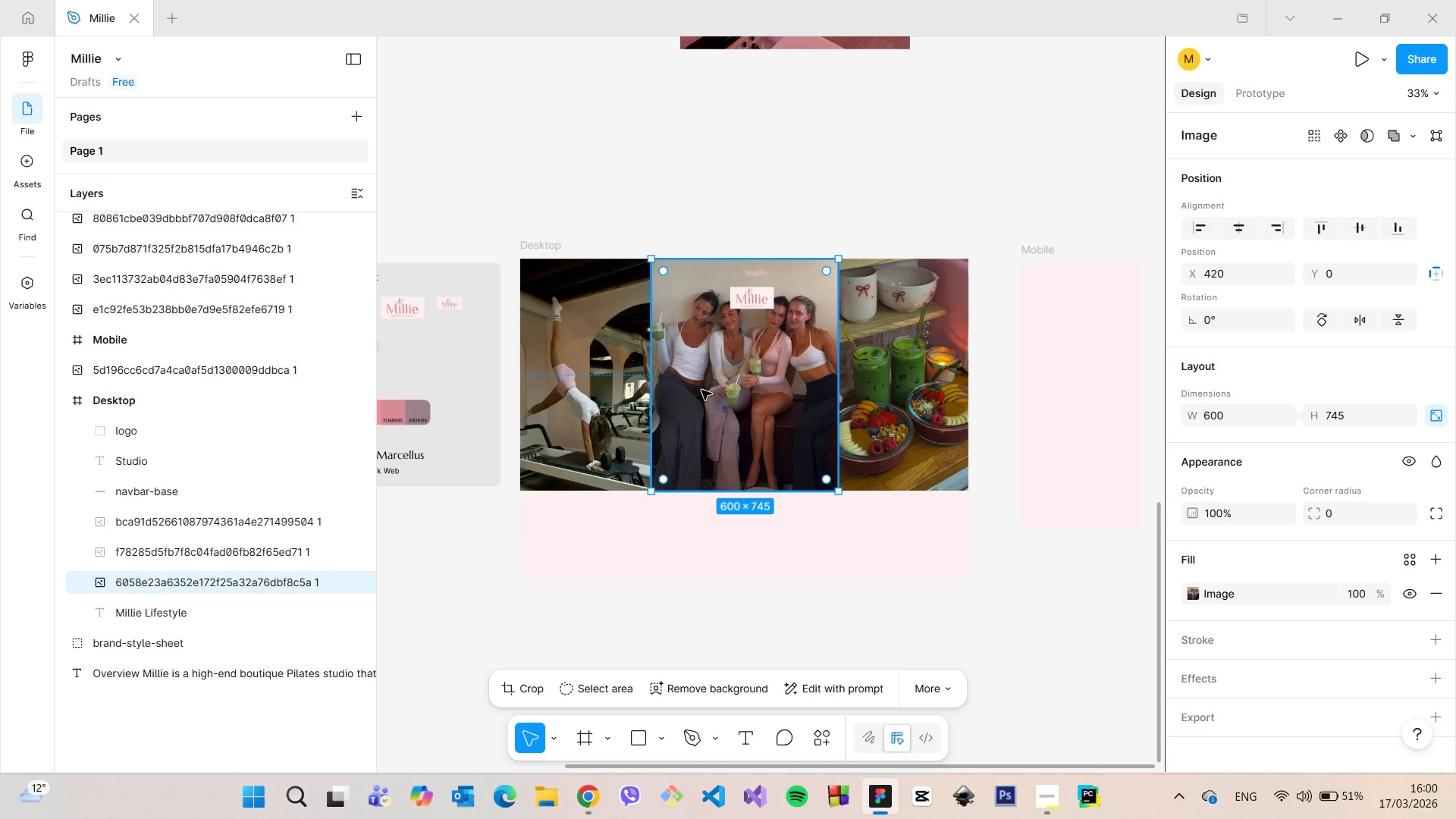 
left_click([701, 390])
 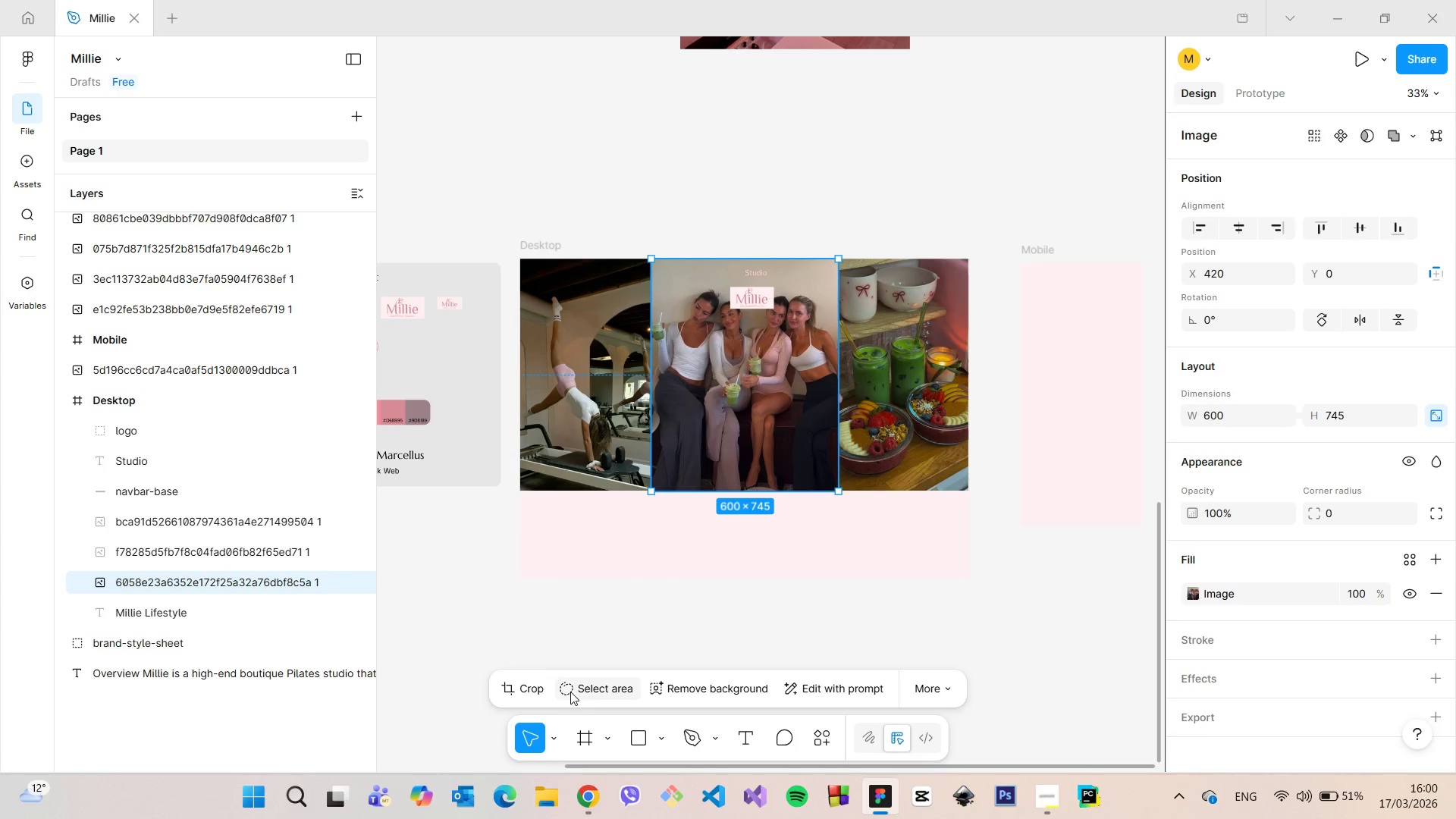 
left_click([536, 689])
 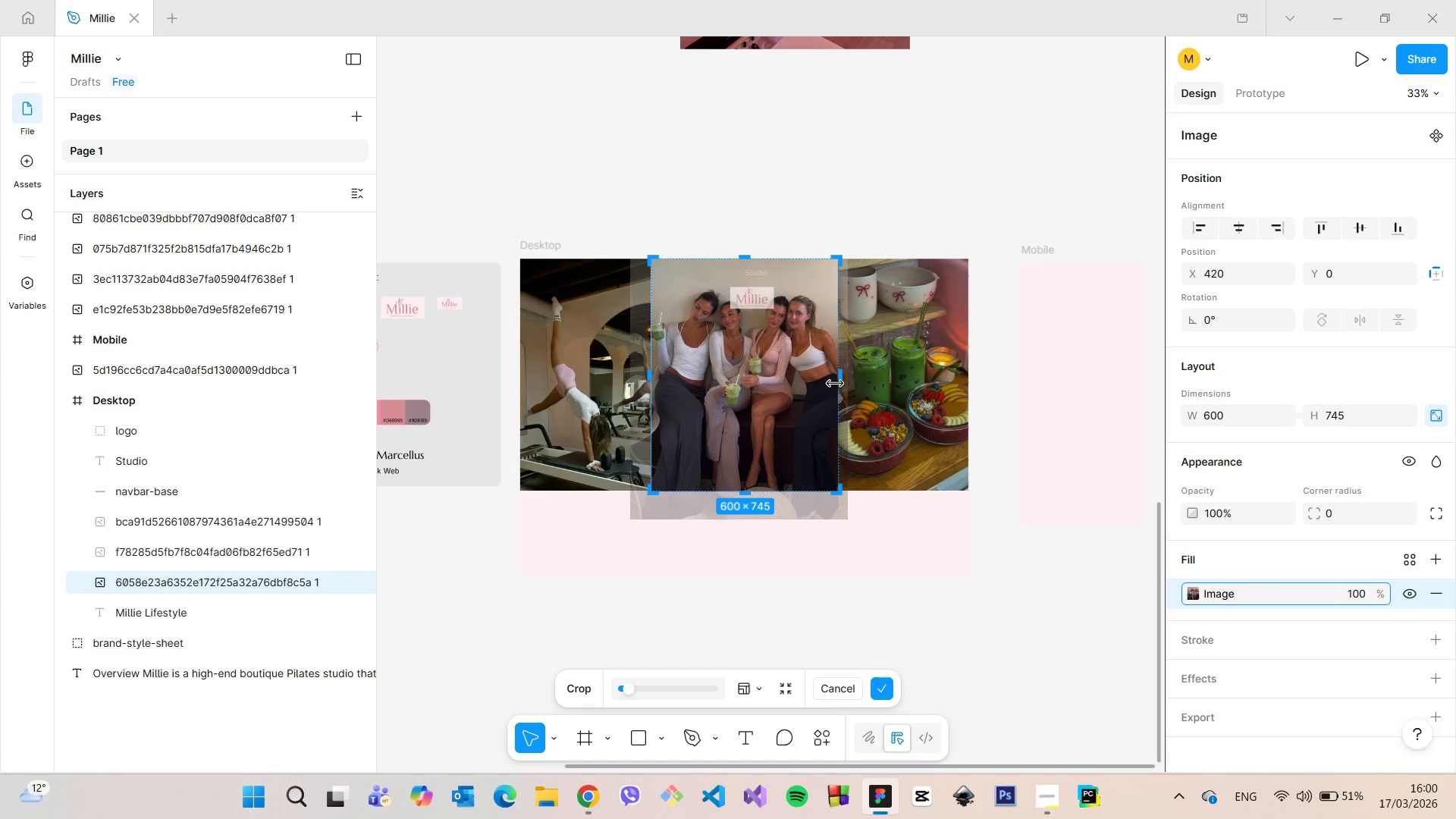 
left_click_drag(start_coordinate=[835, 384], to_coordinate=[841, 384])
 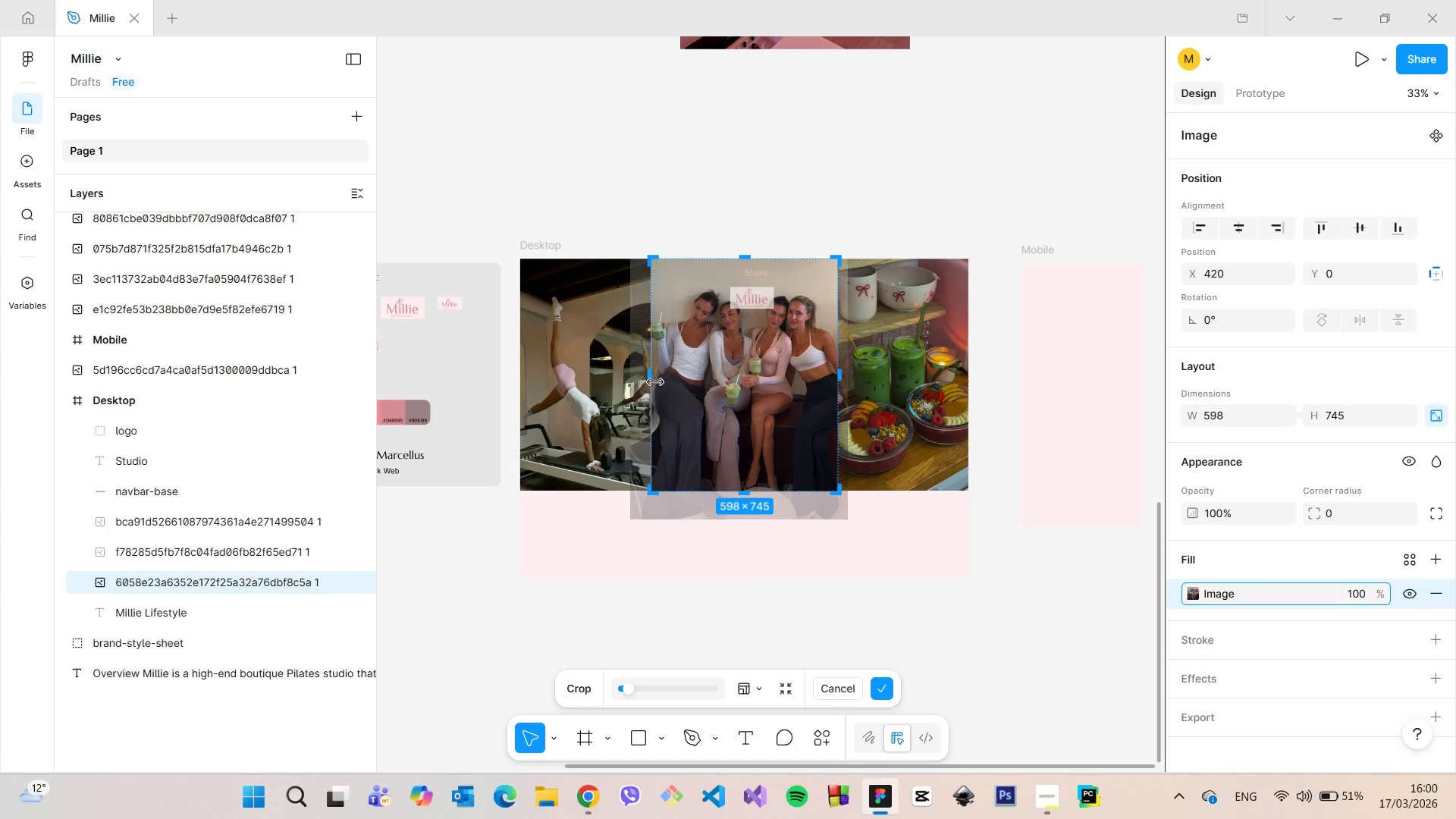 
left_click_drag(start_coordinate=[654, 381], to_coordinate=[648, 381])
 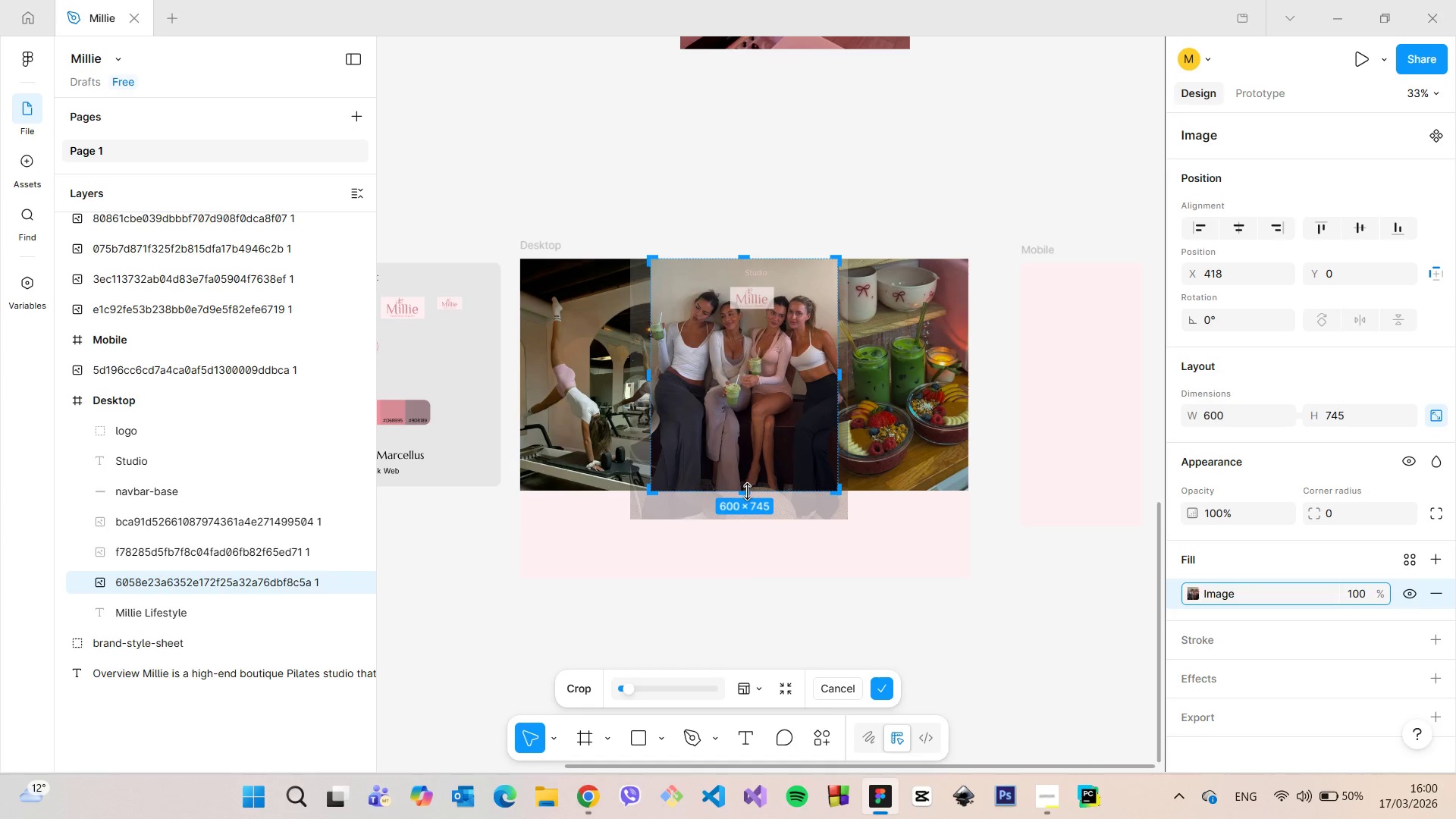 
left_click_drag(start_coordinate=[746, 491], to_coordinate=[743, 487])
 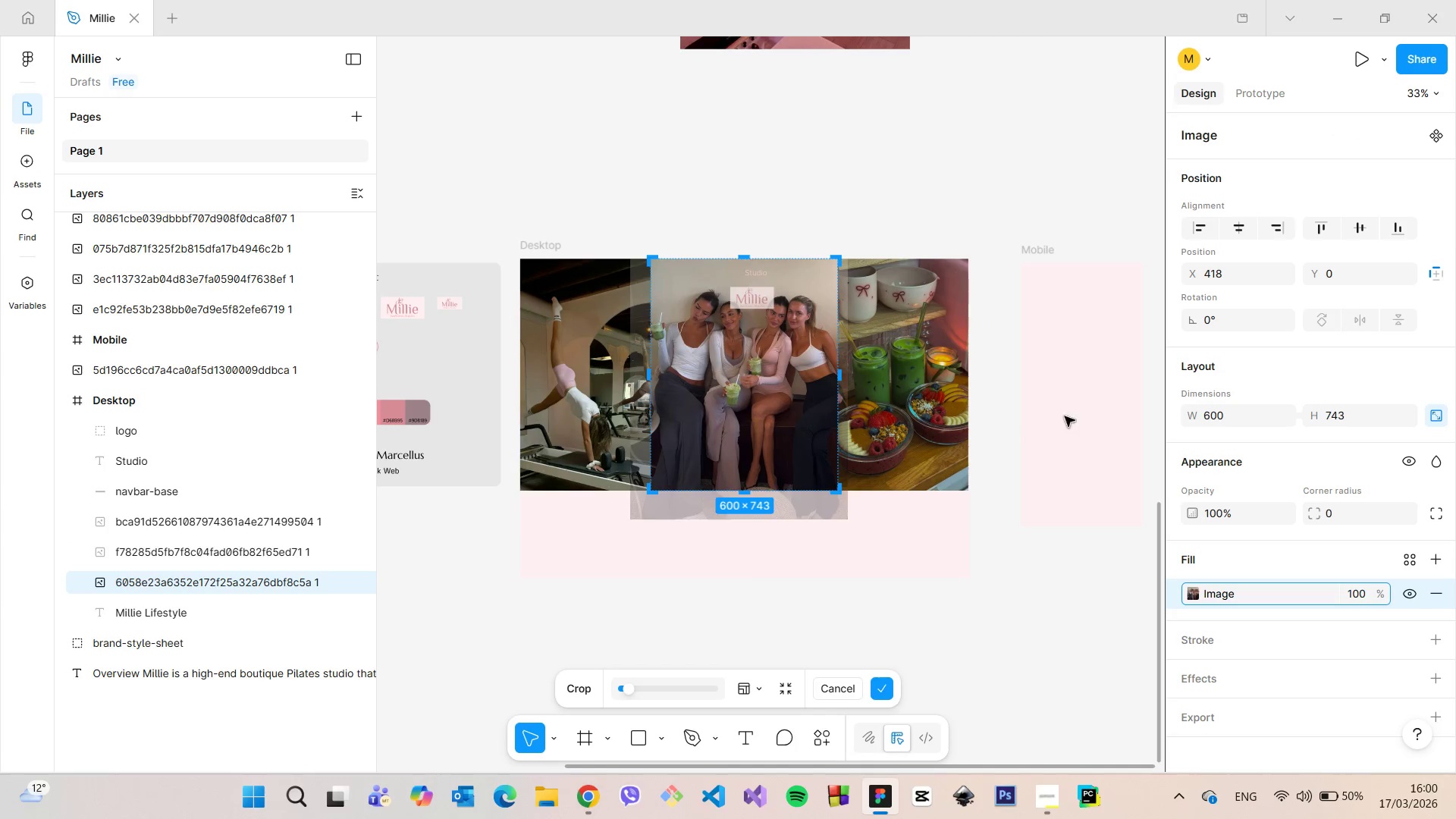 
left_click([1068, 416])
 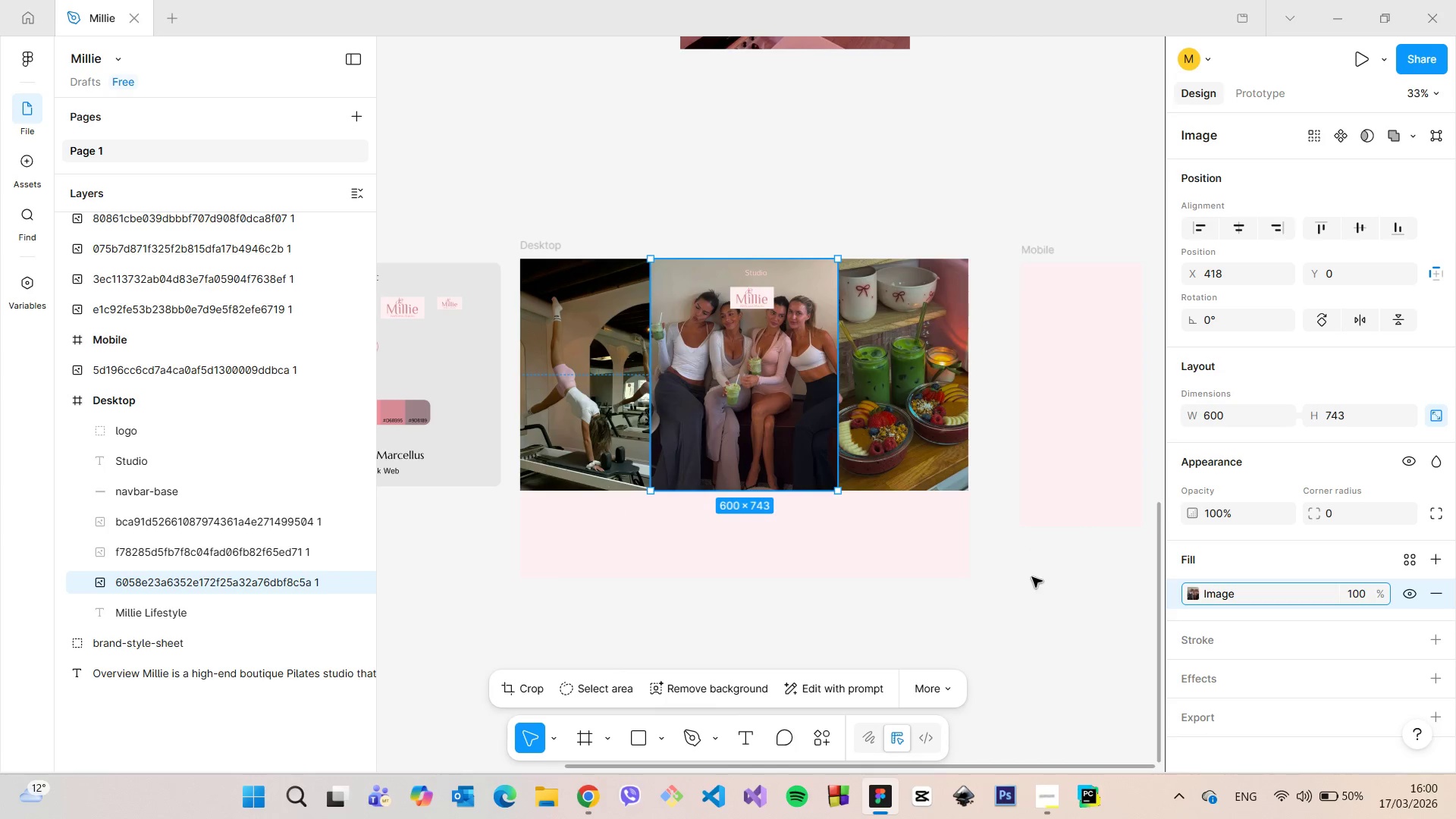 
left_click([1032, 579])
 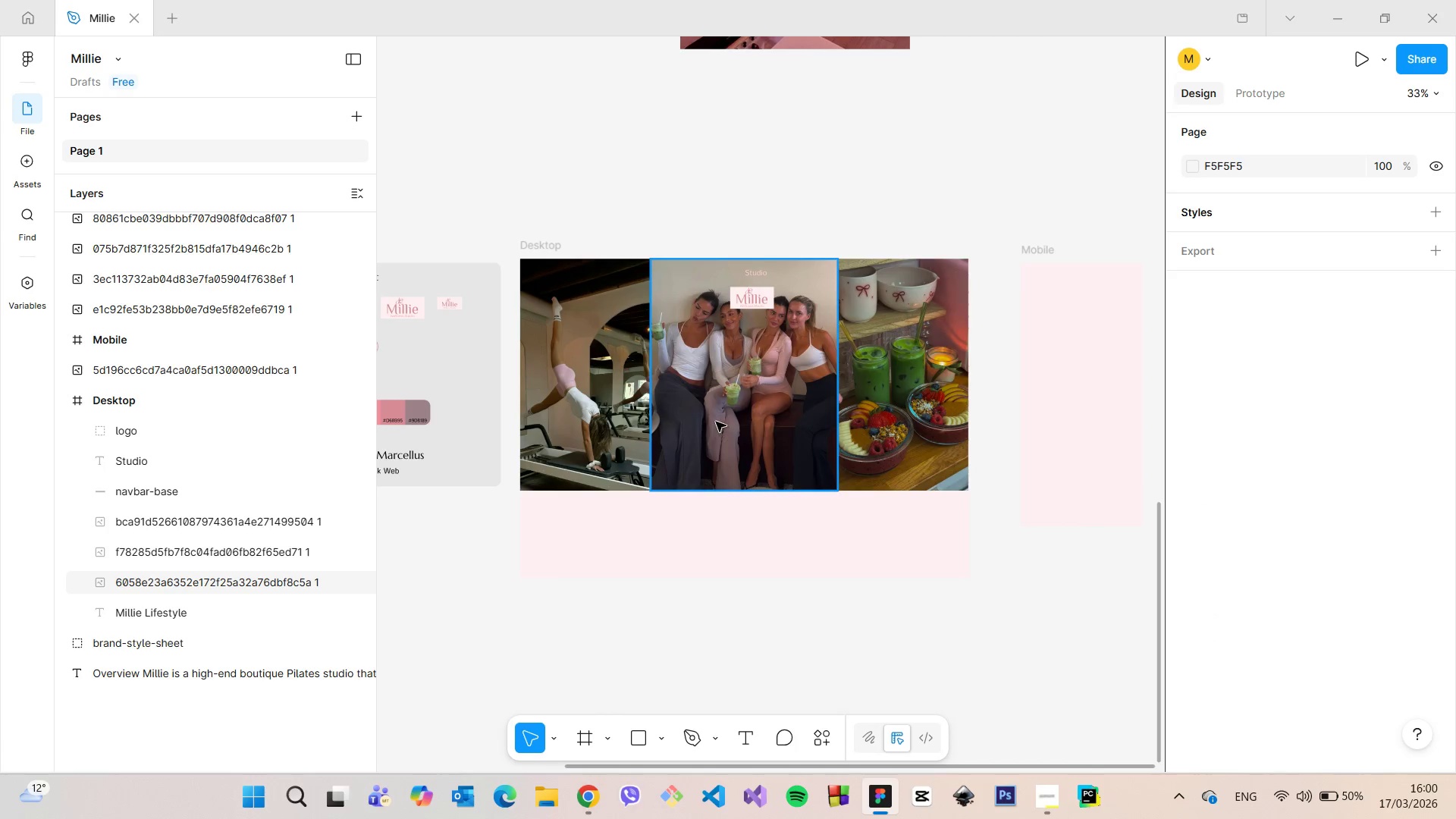 
left_click([716, 422])
 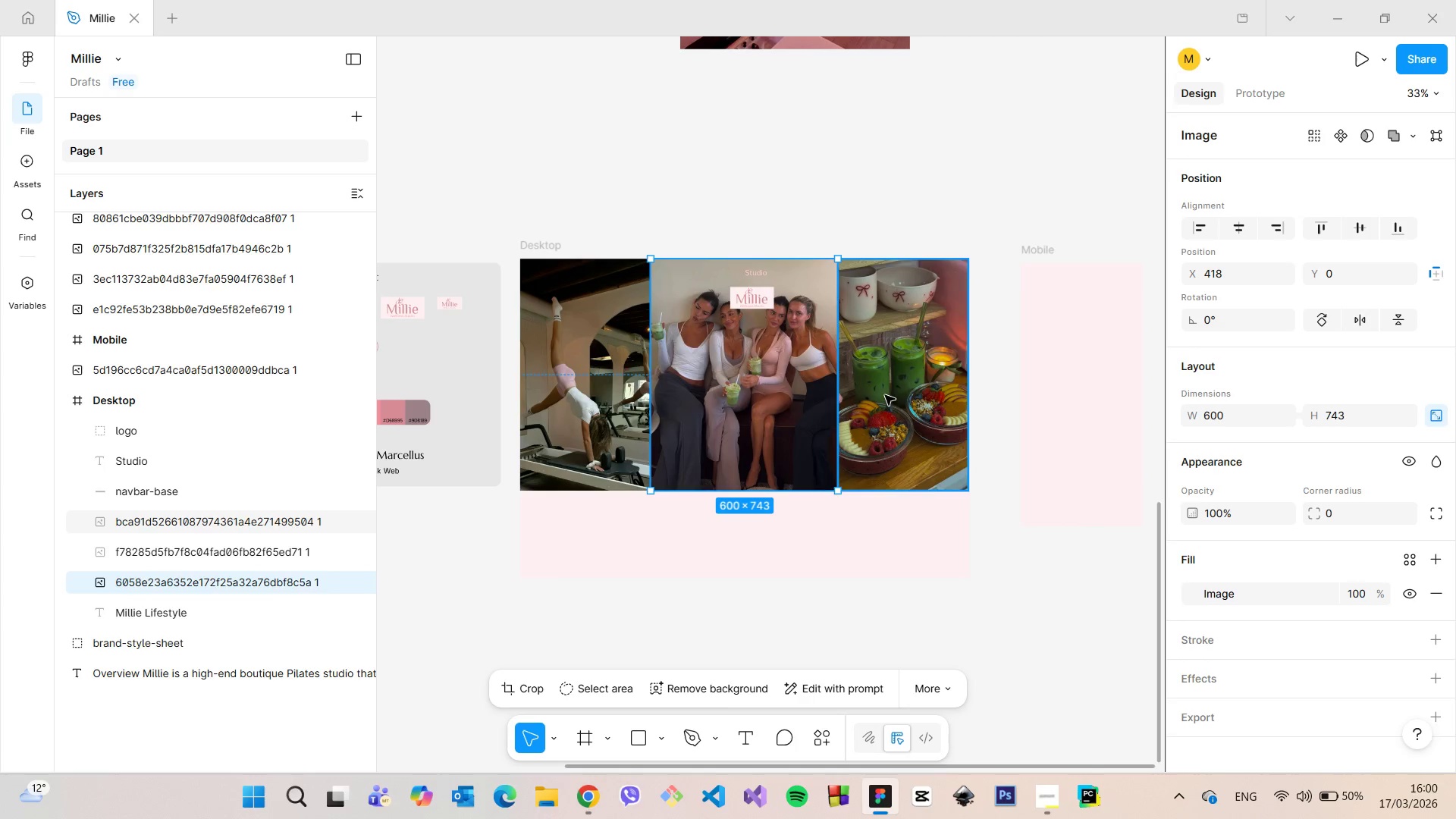 
hold_key(key=AltLeft, duration=1.5)
 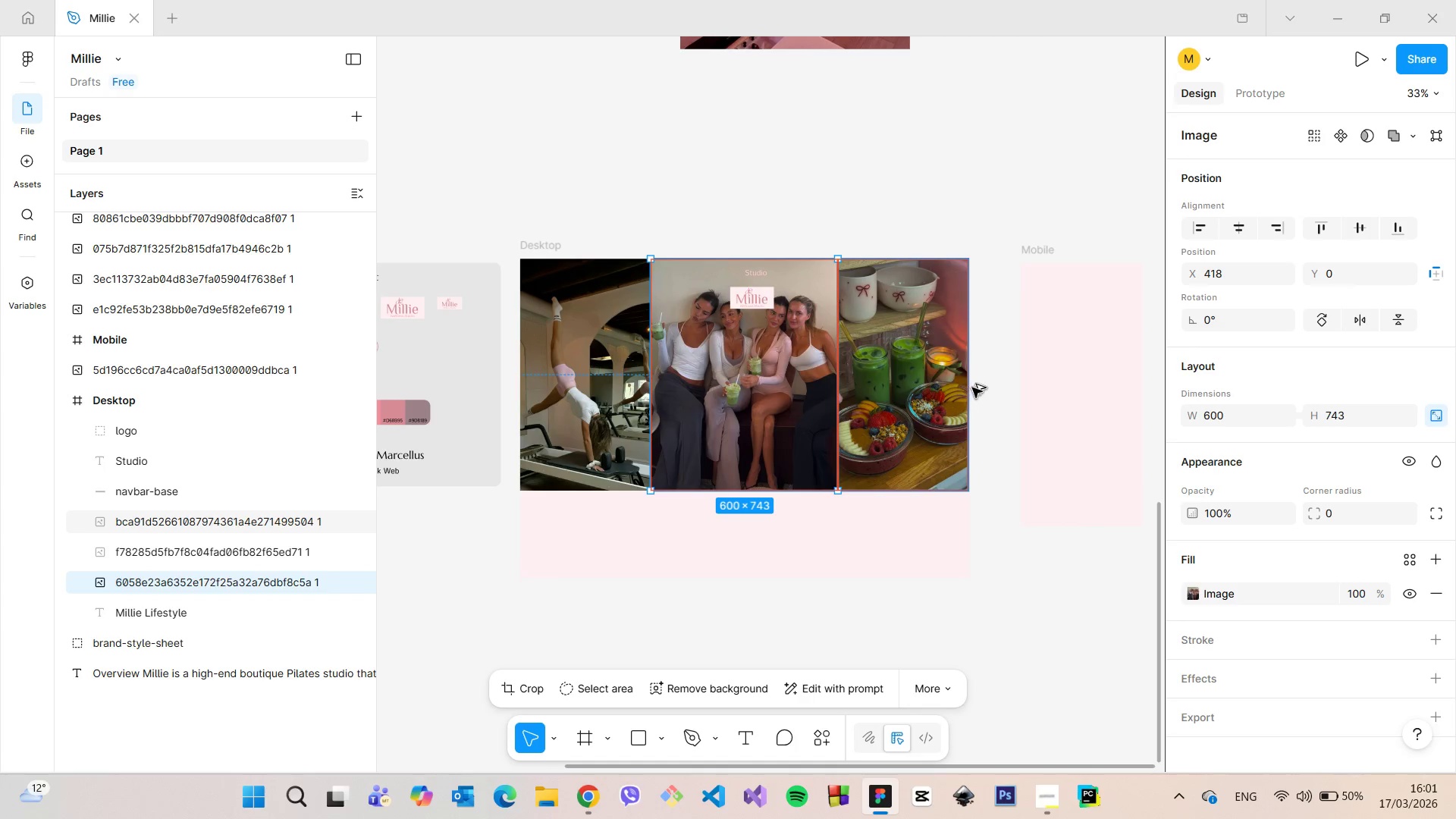 
hold_key(key=AltLeft, duration=1.51)
 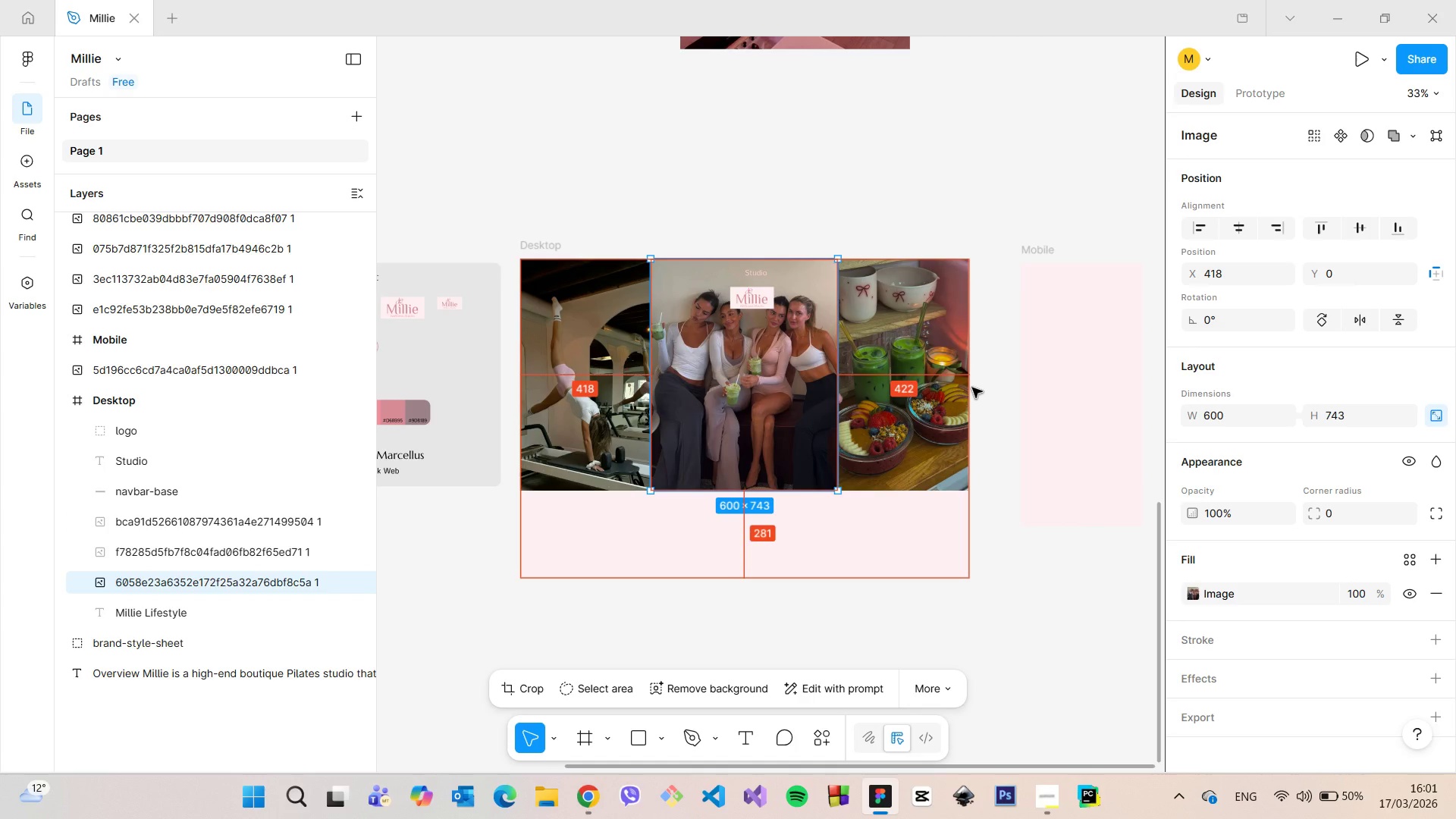 
hold_key(key=AltLeft, duration=1.5)
 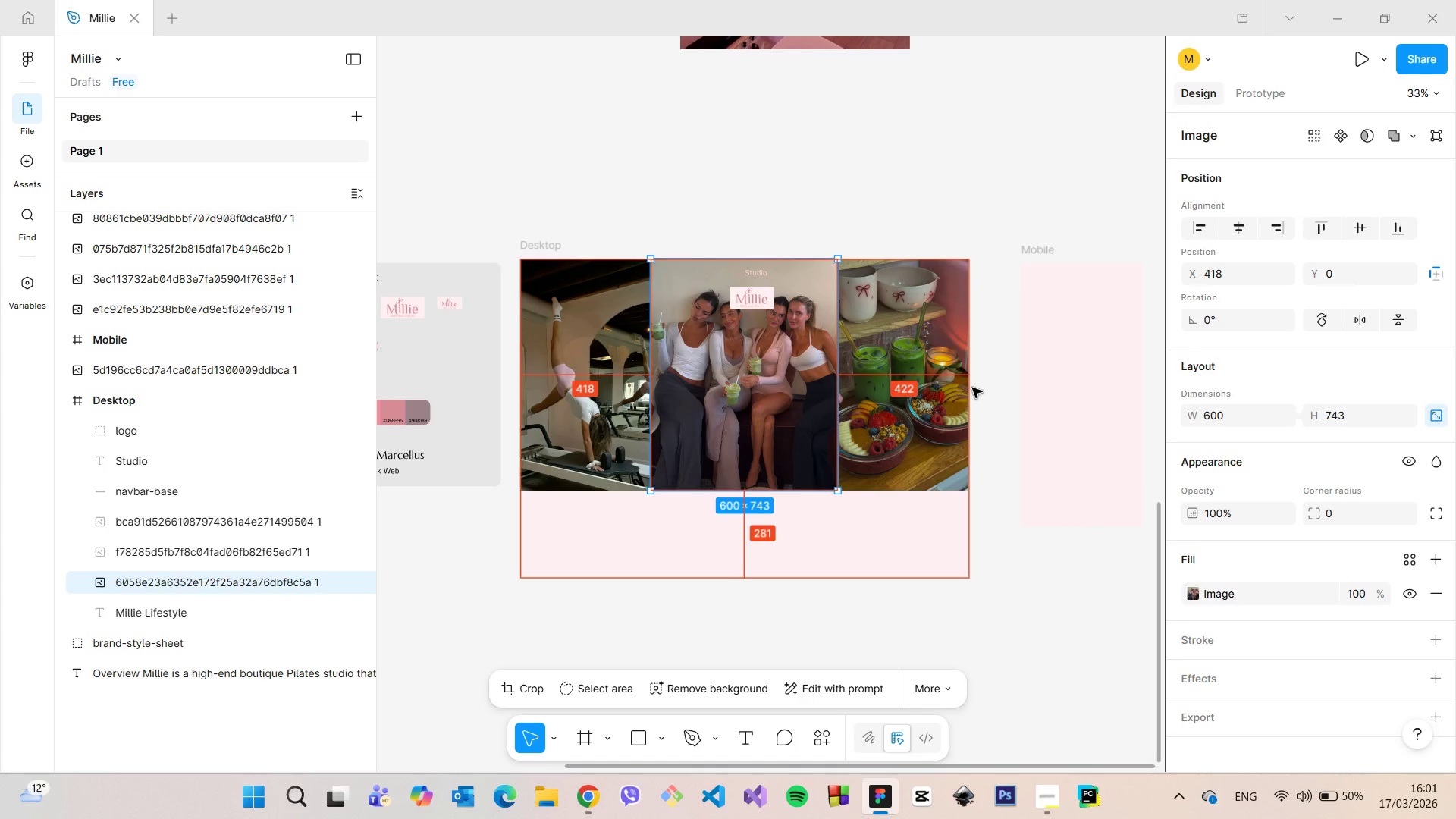 
hold_key(key=AltLeft, duration=0.84)
 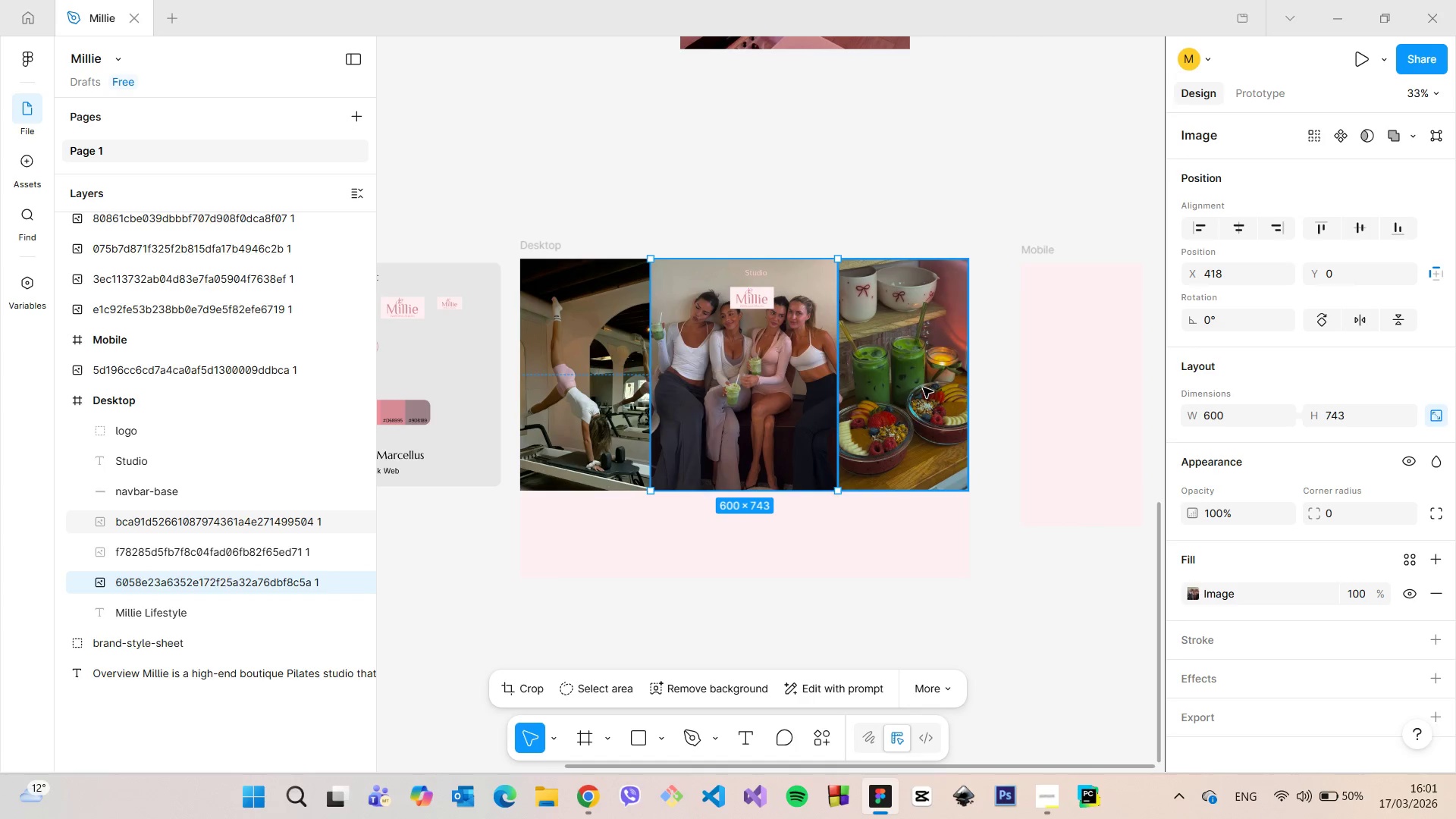 
left_click([923, 388])
 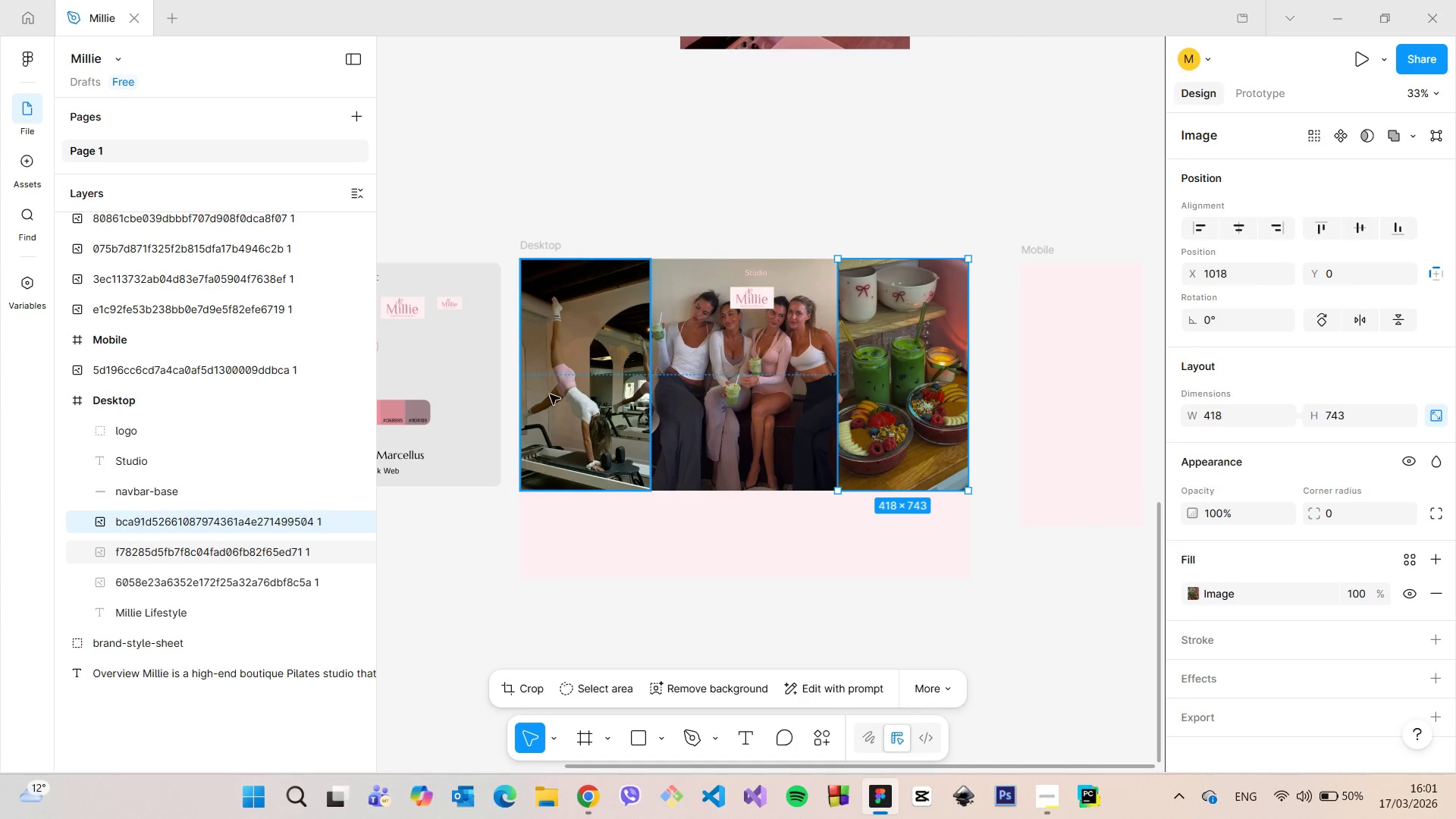 
left_click([550, 394])
 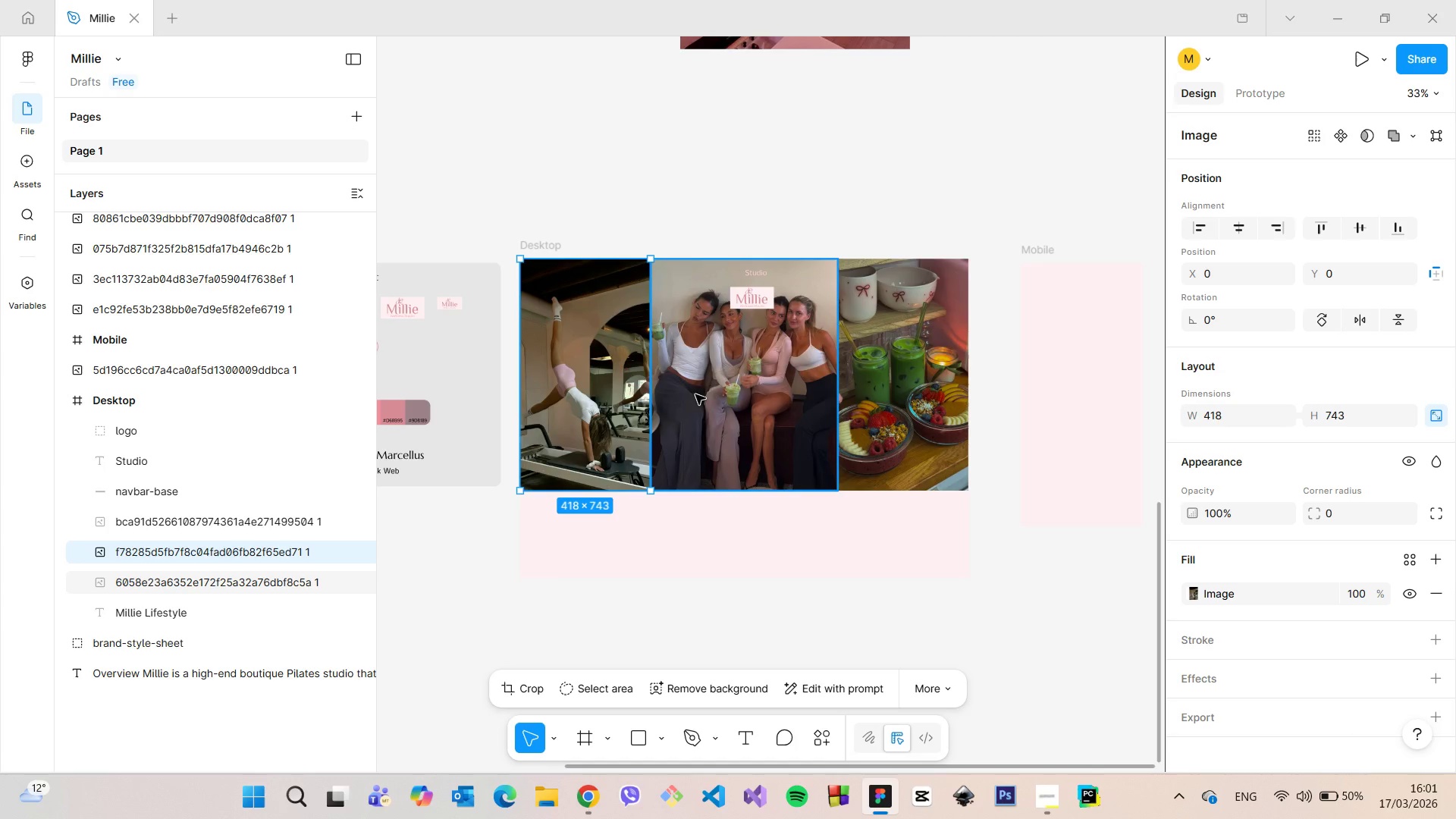 
left_click([695, 394])
 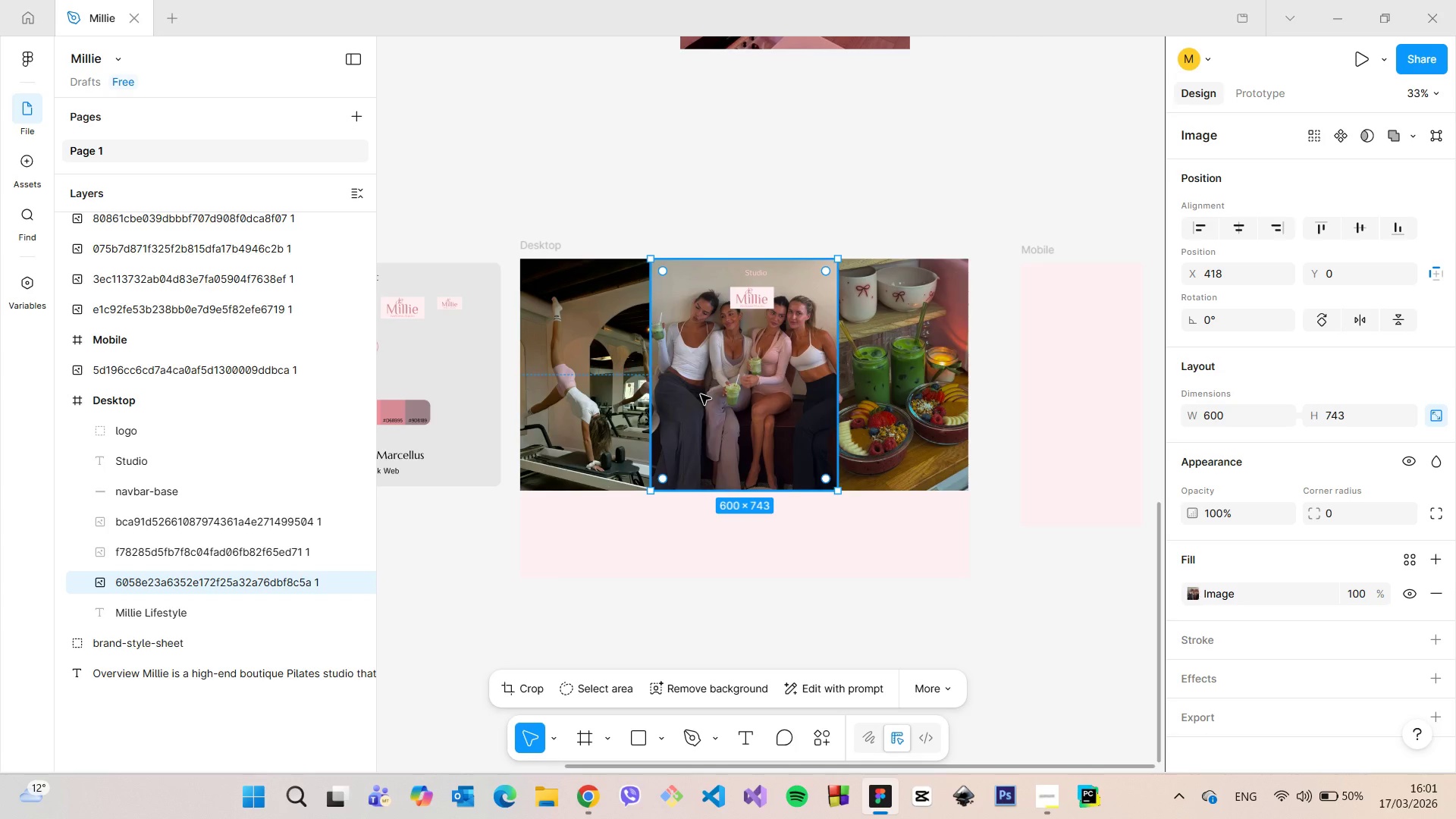 
left_click_drag(start_coordinate=[701, 394], to_coordinate=[705, 394])
 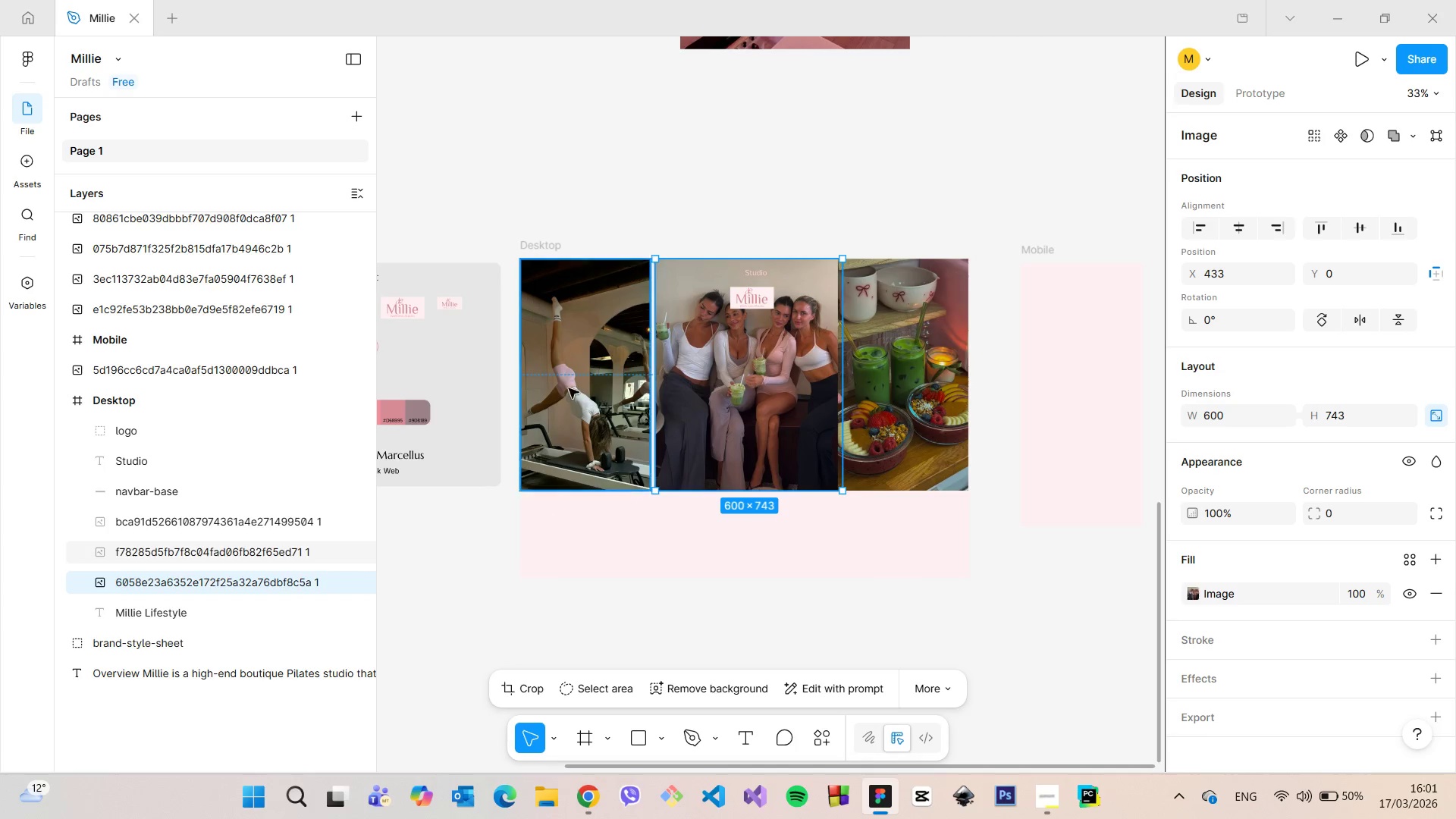 
hold_key(key=AltLeft, duration=1.52)
 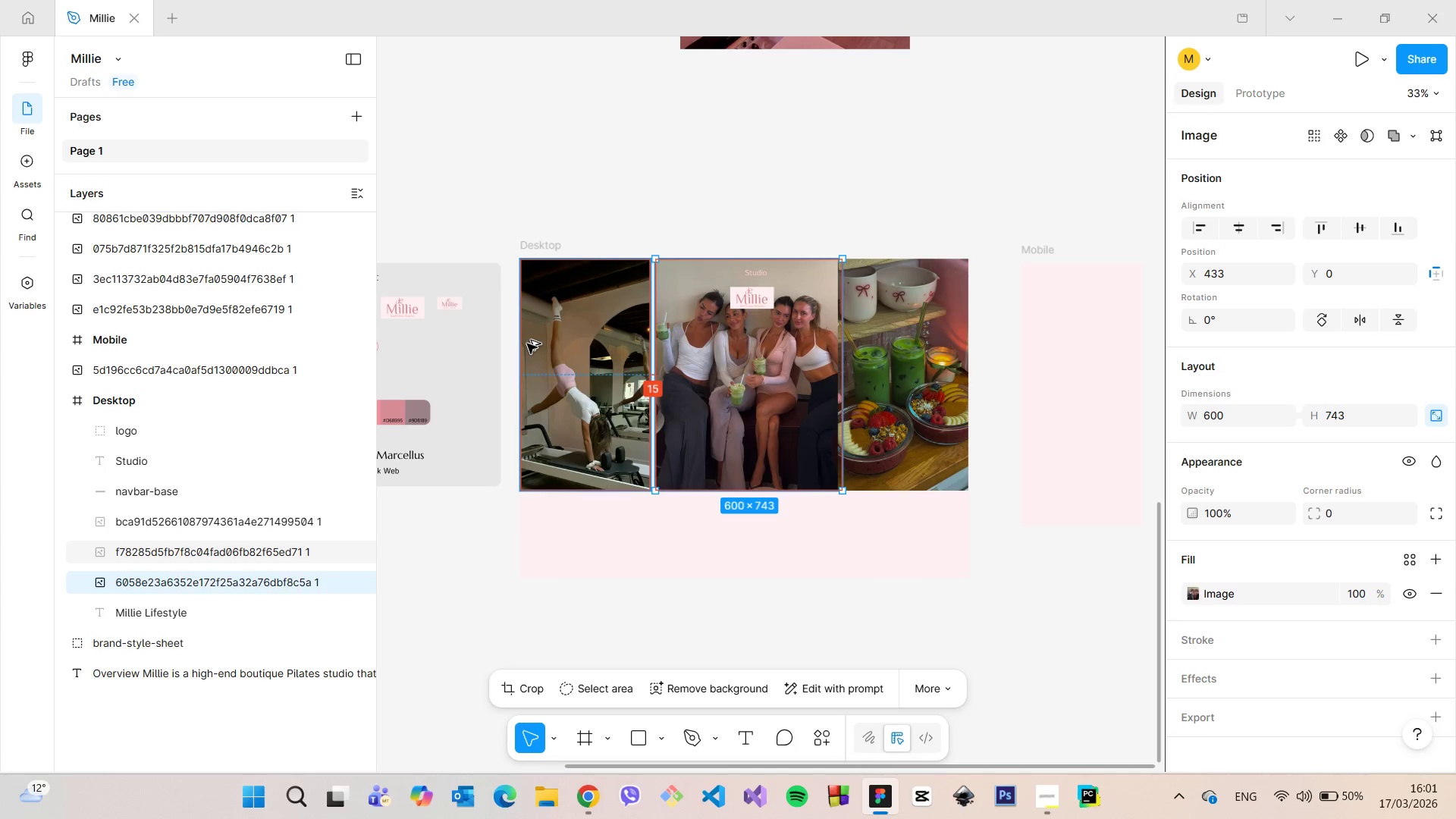 
key(Alt+AltLeft)
 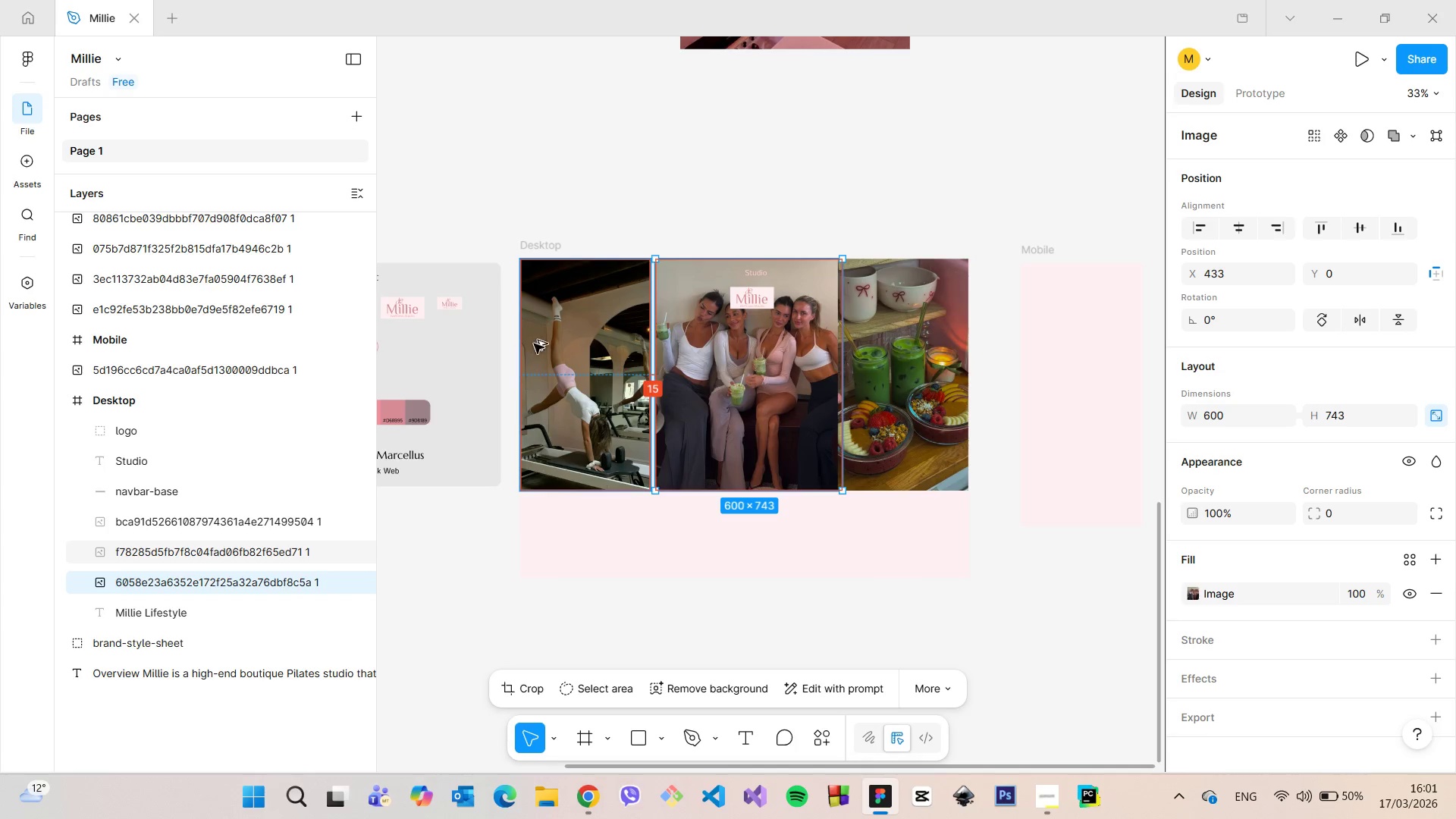 
key(Alt+AltLeft)
 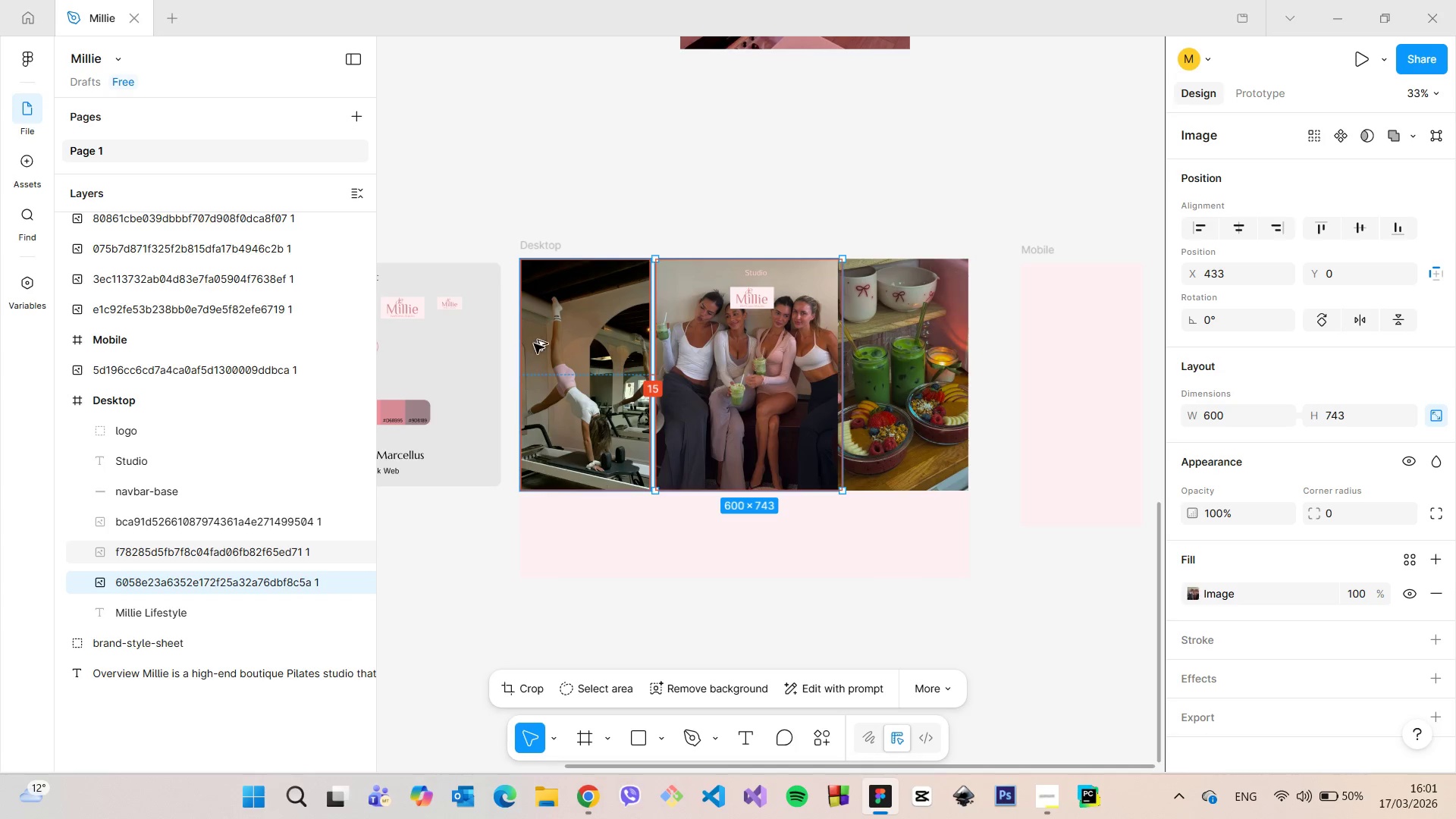 
key(Alt+AltLeft)
 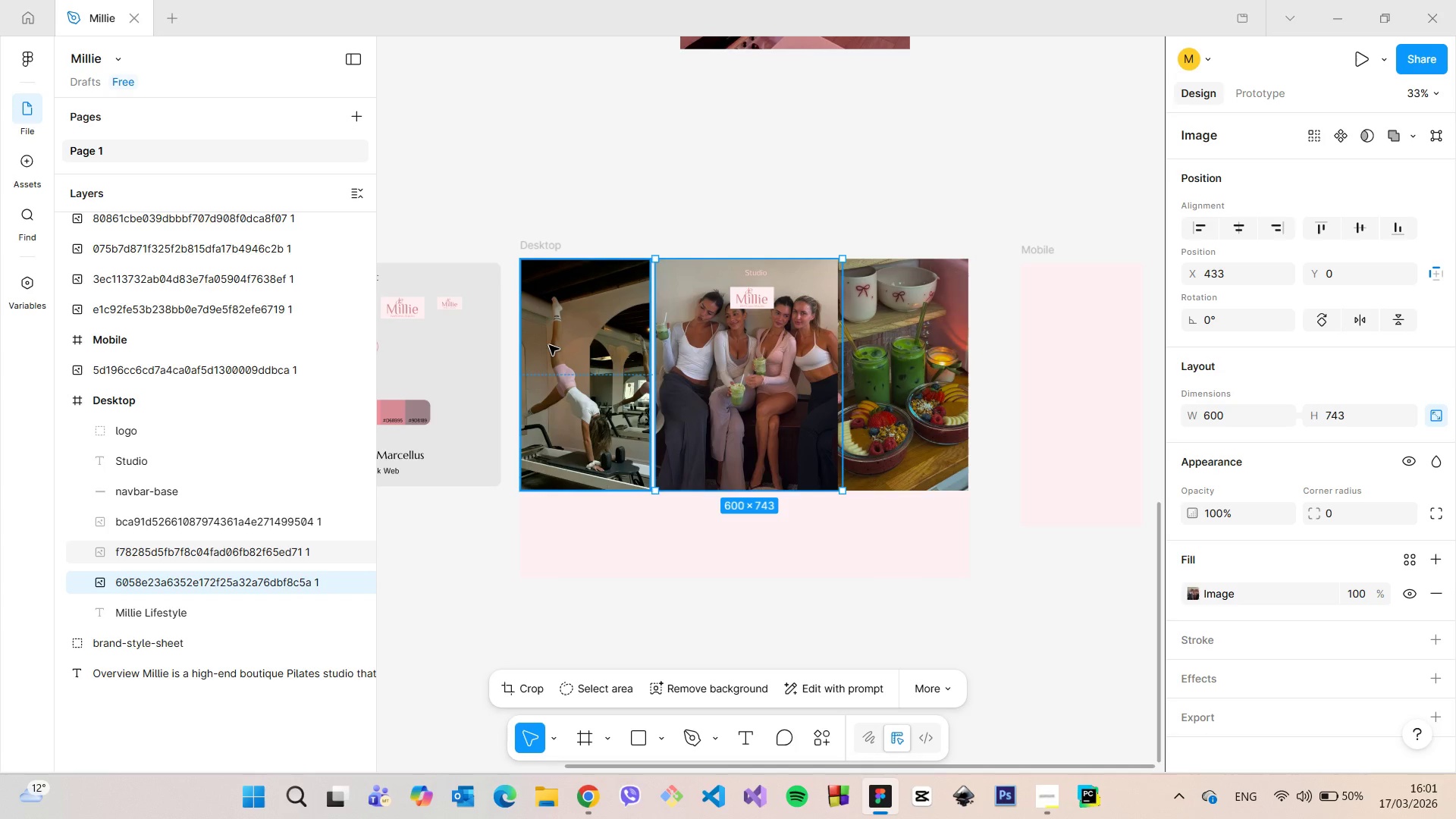 
key(Alt+AltLeft)
 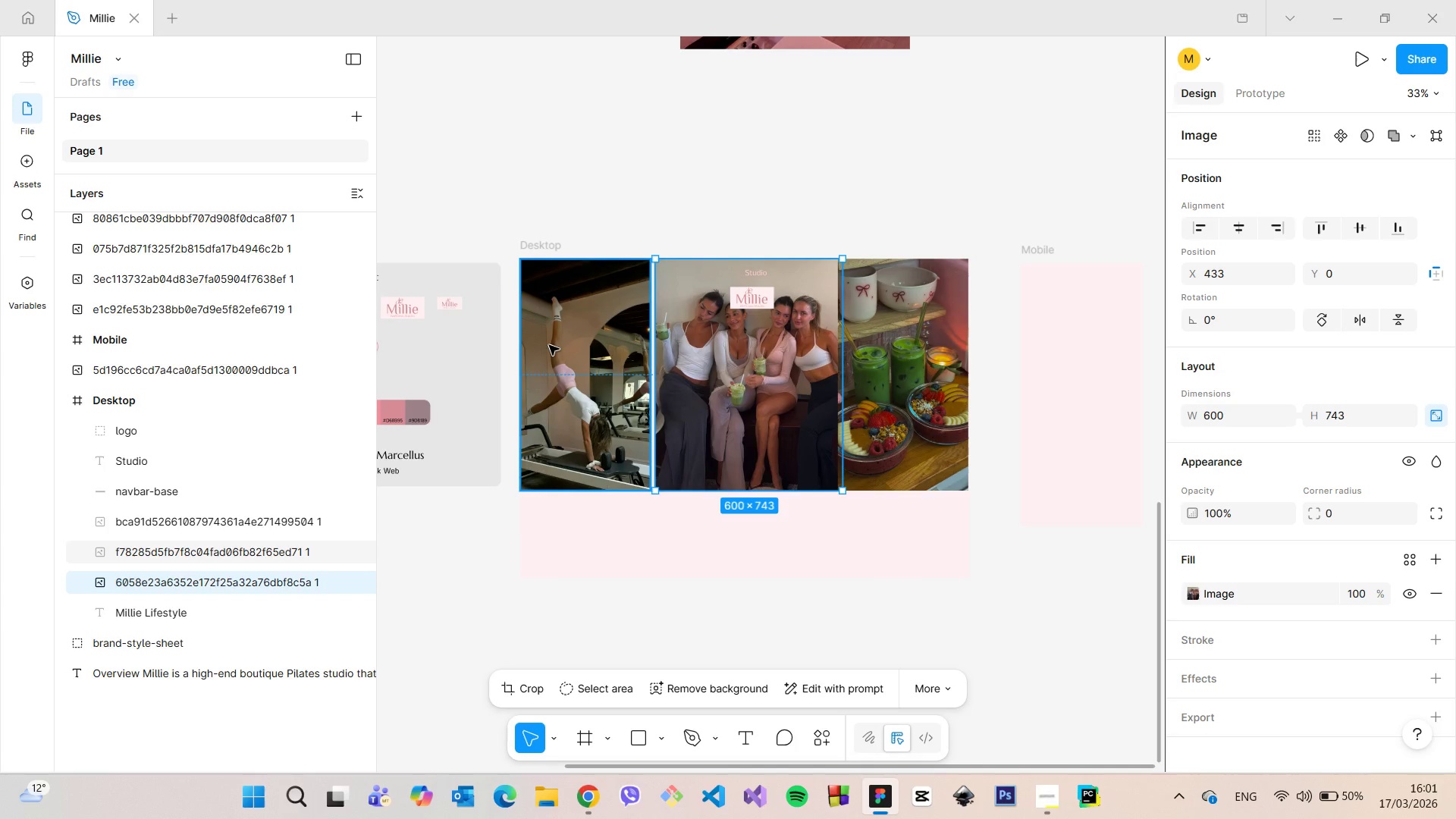 
key(Alt+AltLeft)
 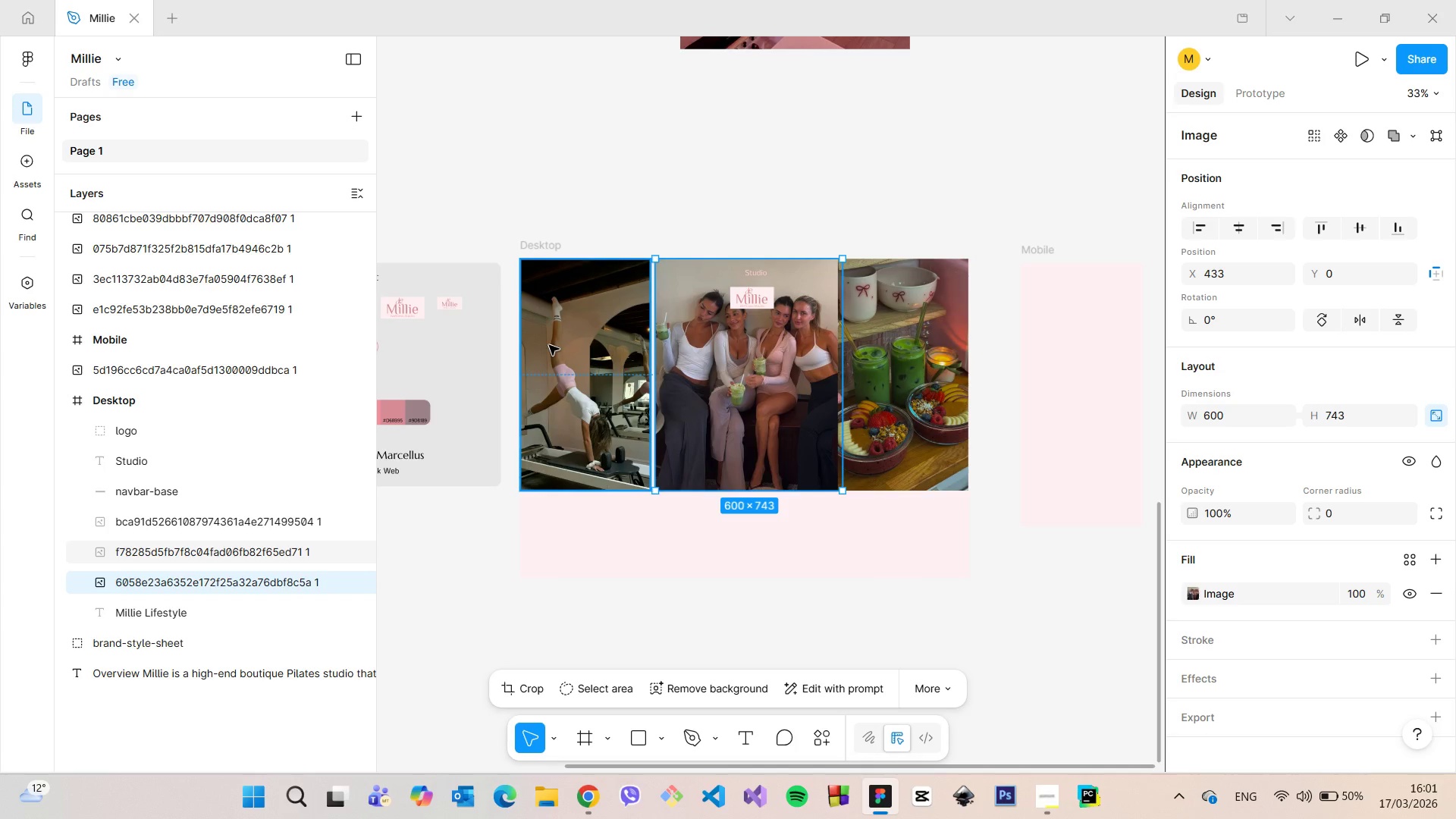 
hold_key(key=AltLeft, duration=5.03)
left_click_drag(start_coordinate=[784, 364], to_coordinate=[777, 365])
 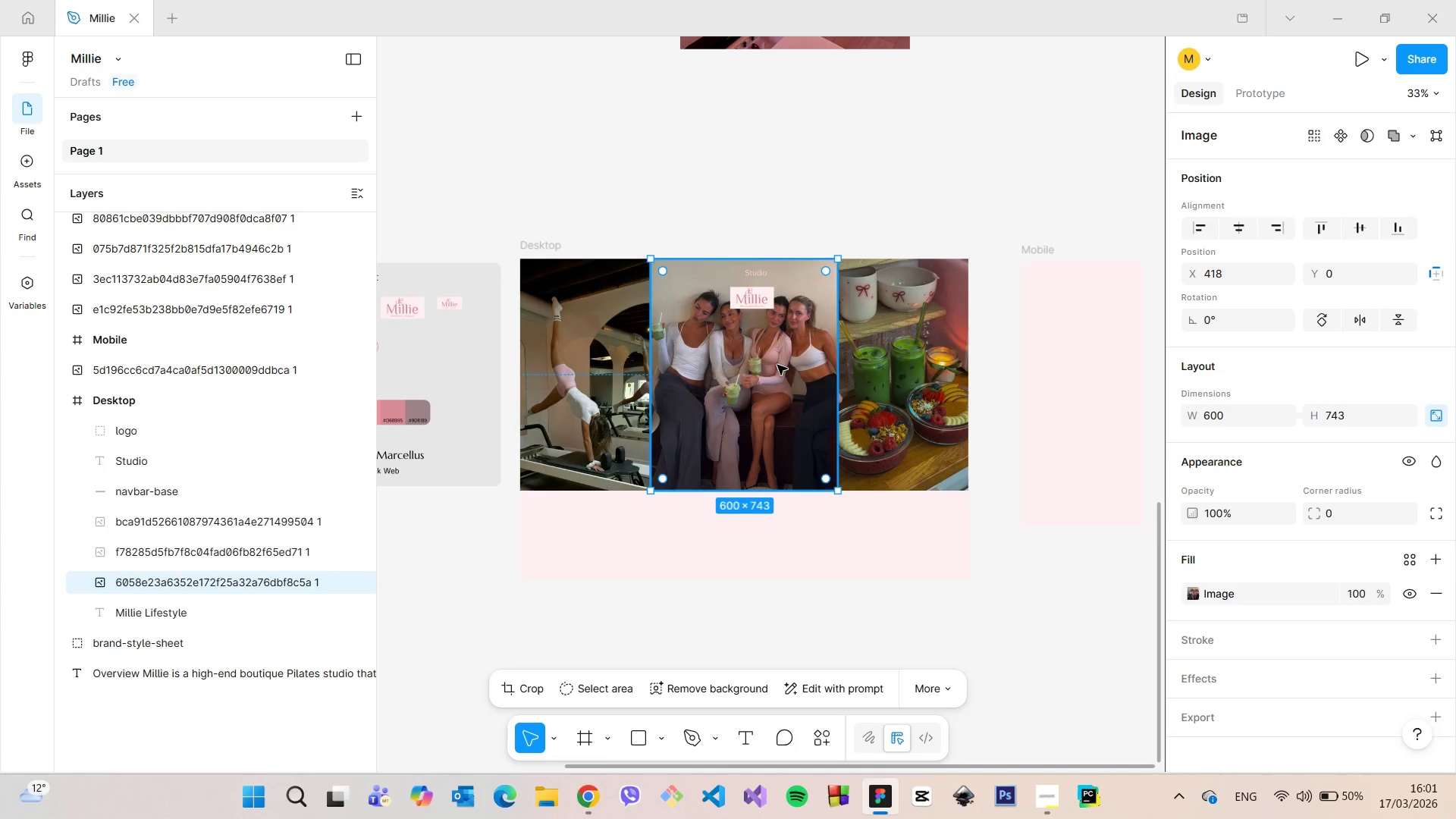 
scroll: coordinate [777, 366], scroll_direction: up, amount: 4.0
 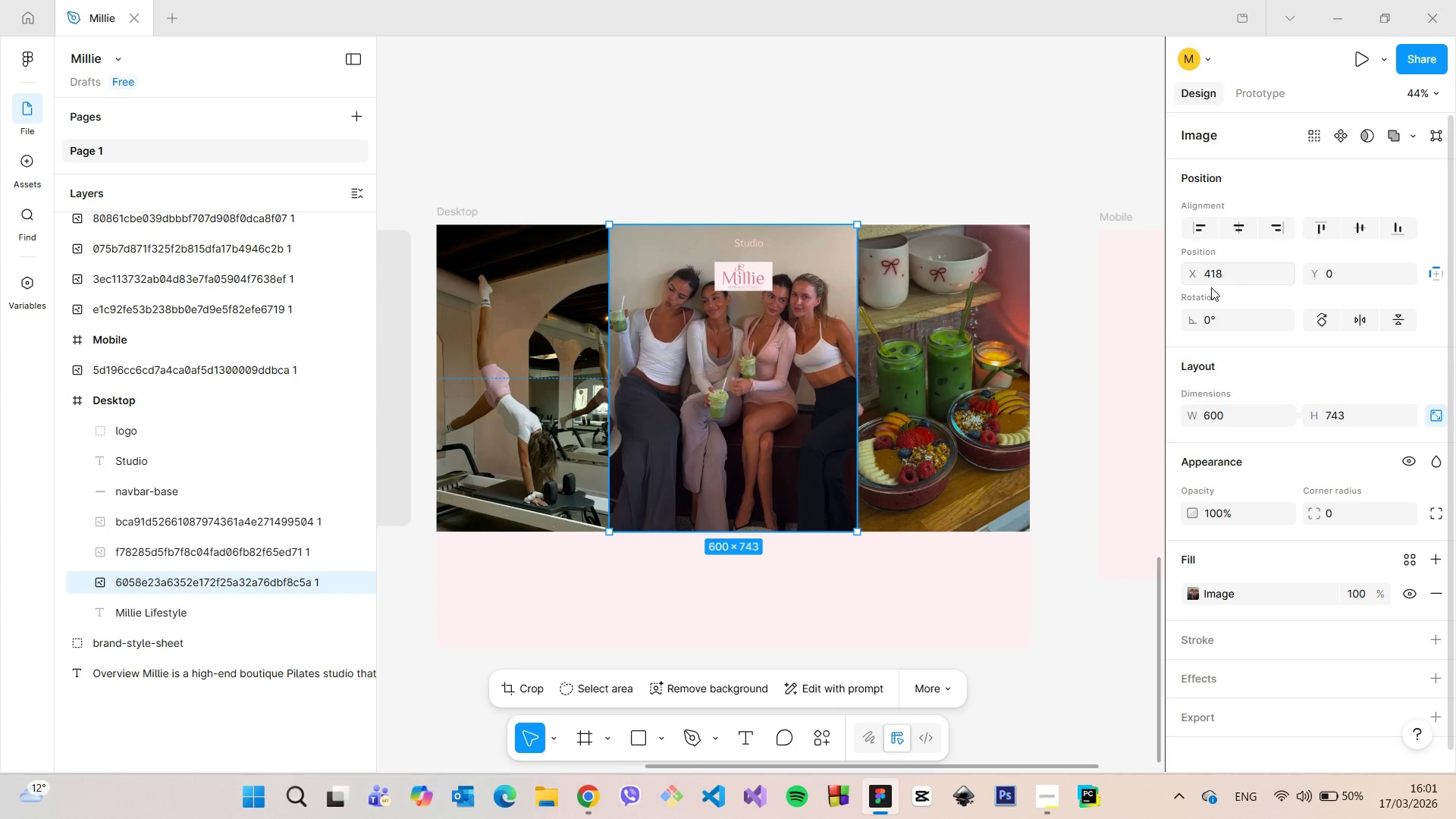 
hold_key(key=AltLeft, duration=1.51)
 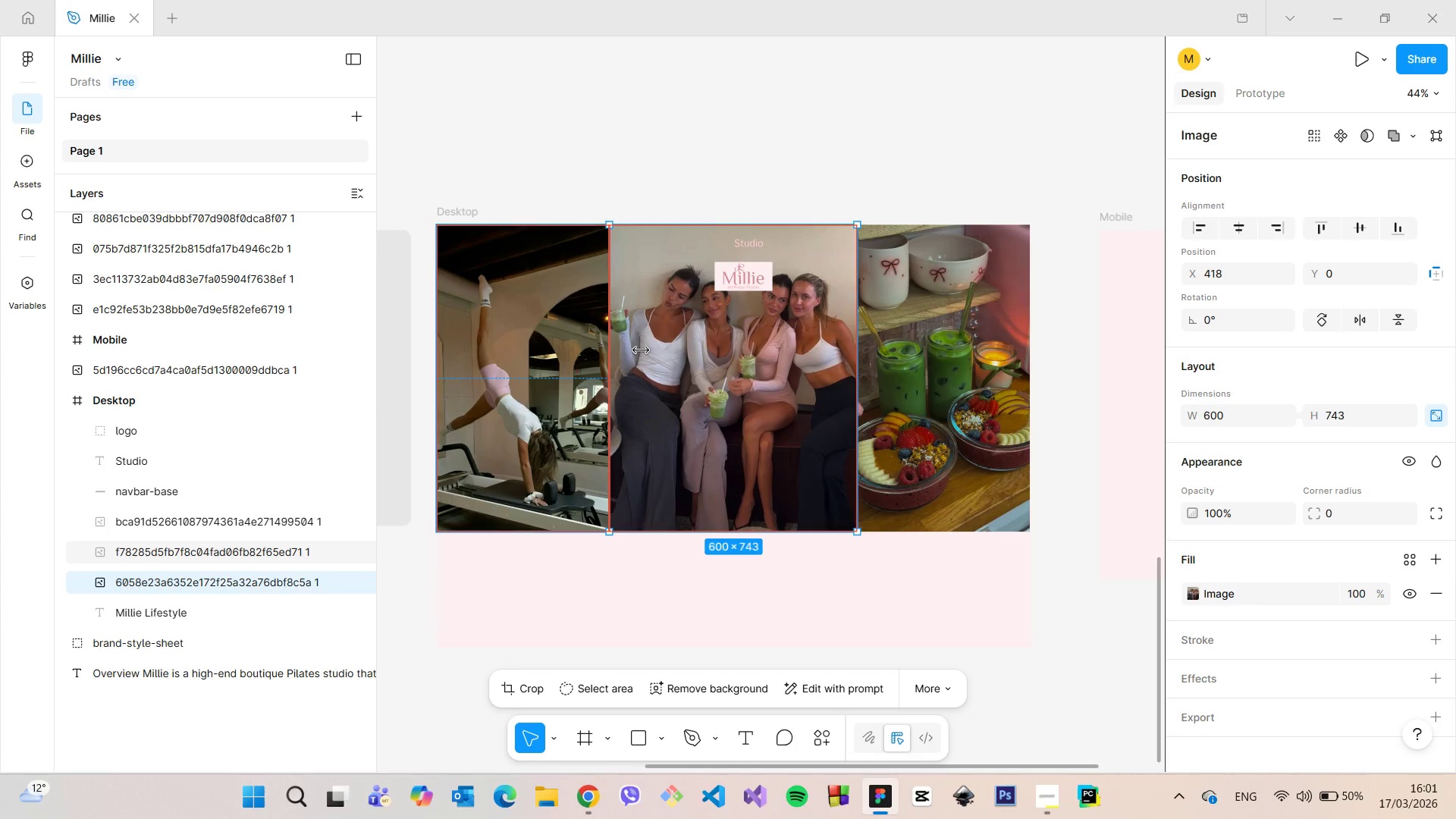 
key(Alt+AltLeft)
 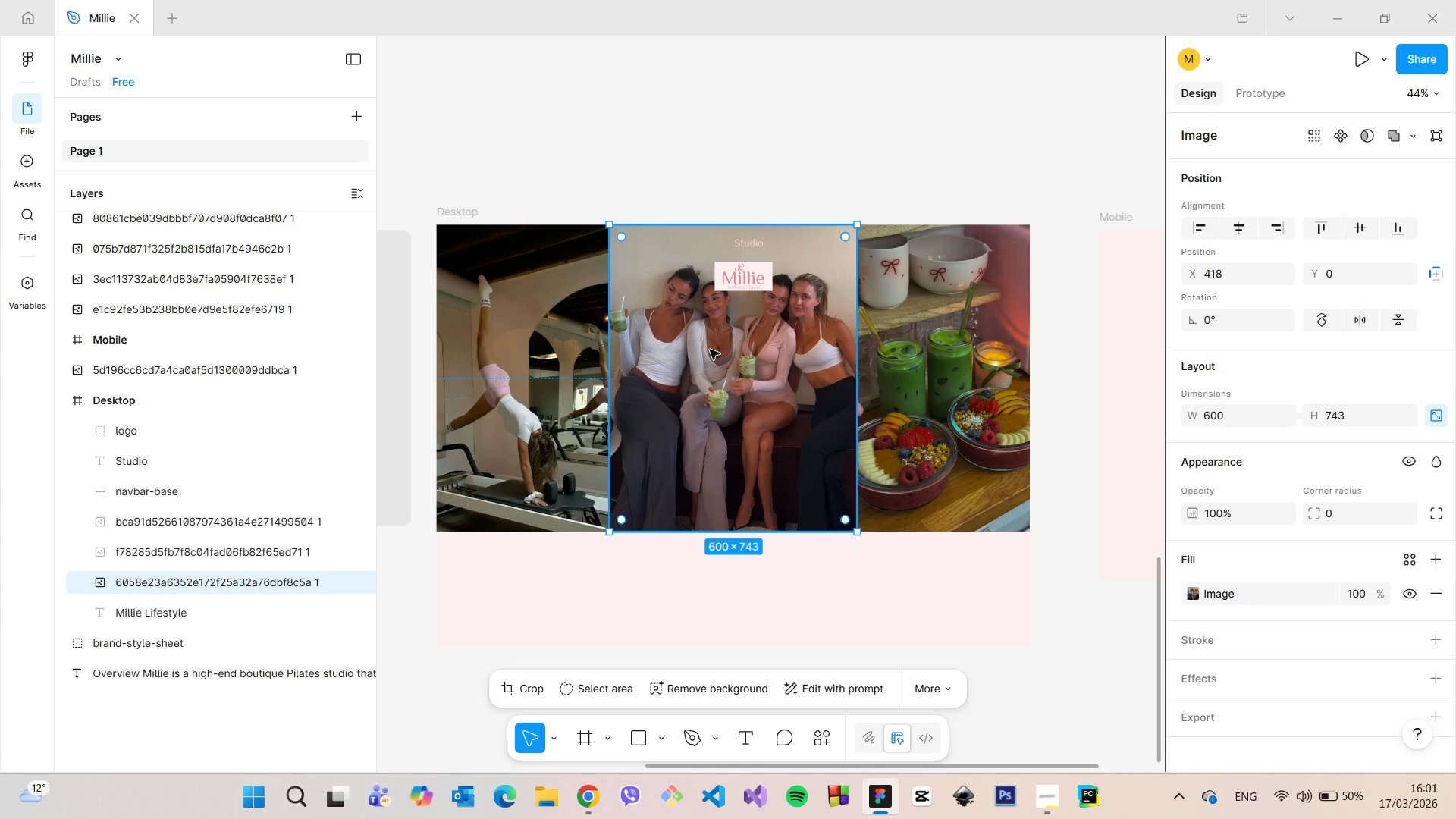 
left_click([710, 350])
 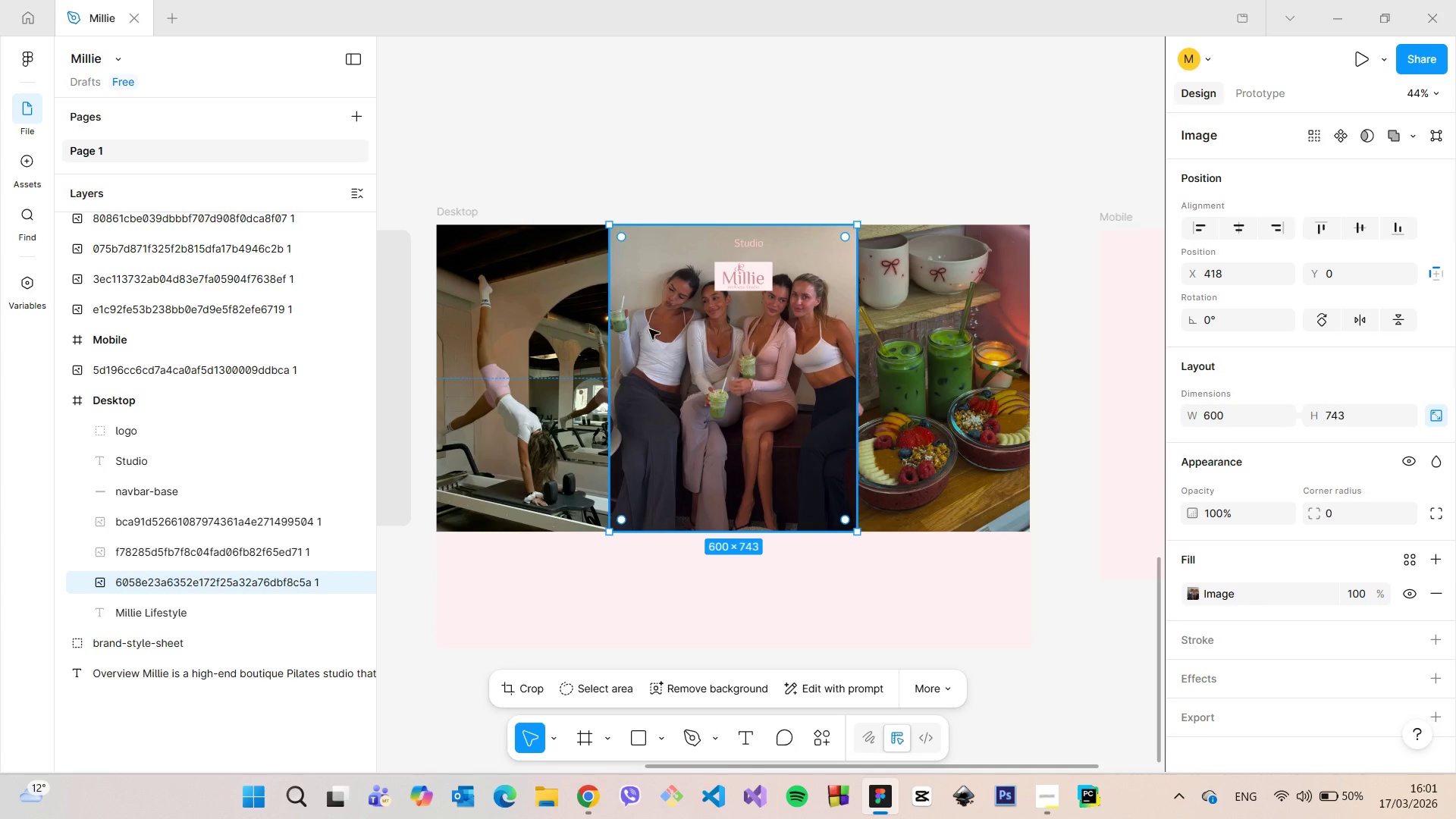 
left_click_drag(start_coordinate=[661, 347], to_coordinate=[667, 347])
 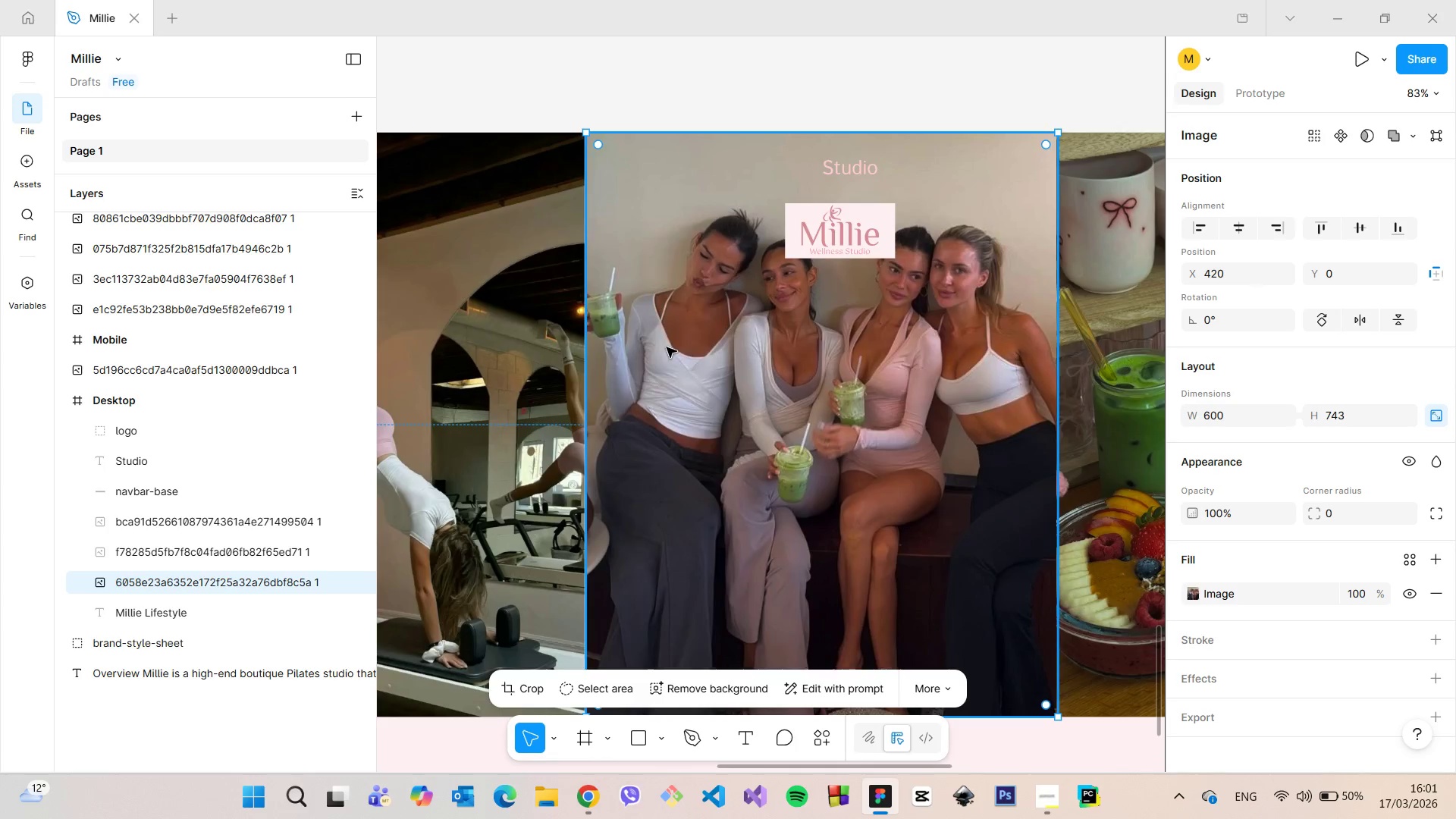 
scroll: coordinate [638, 325], scroll_direction: up, amount: 6.0
 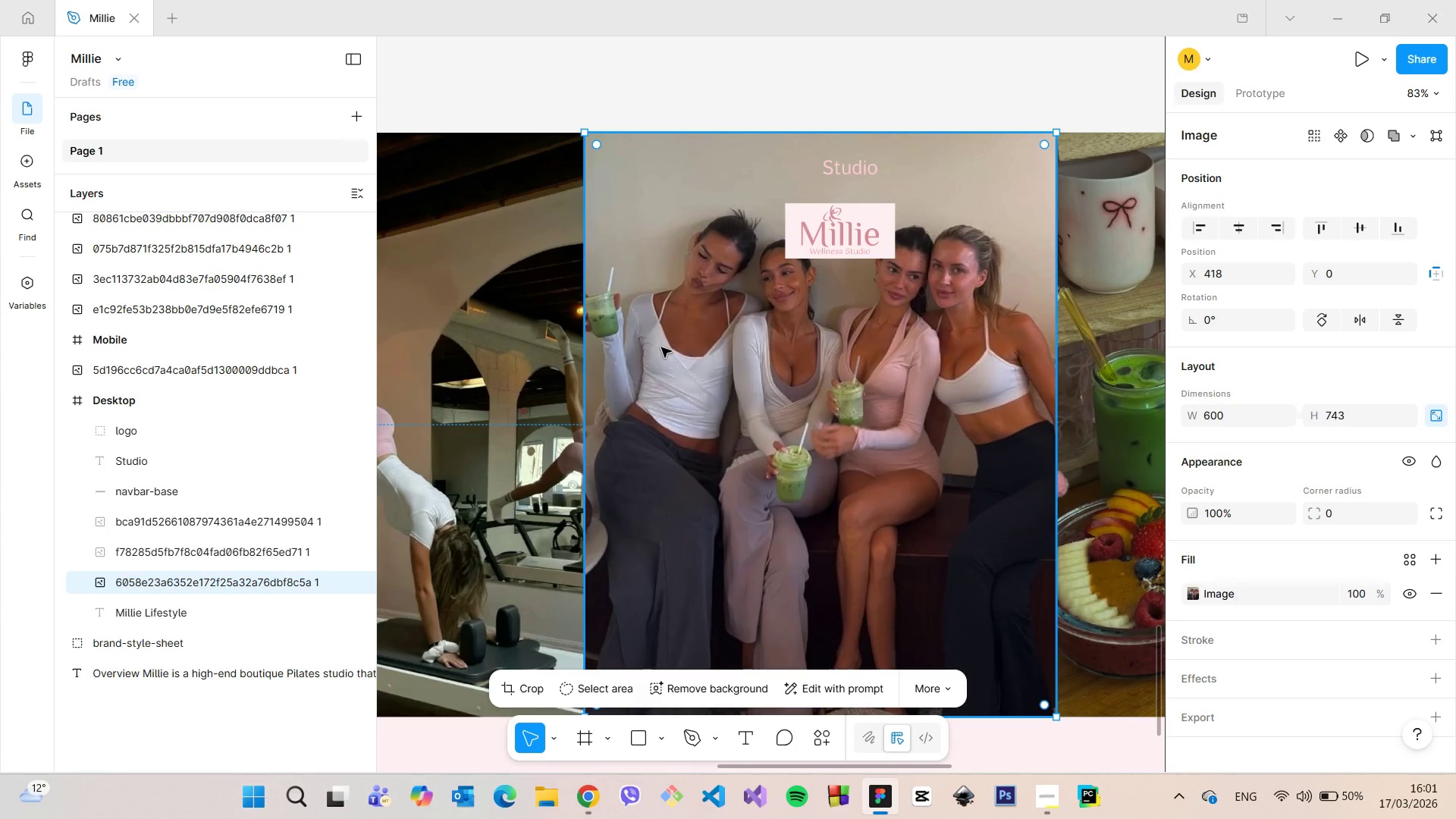 
hold_key(key=AltLeft, duration=1.52)
 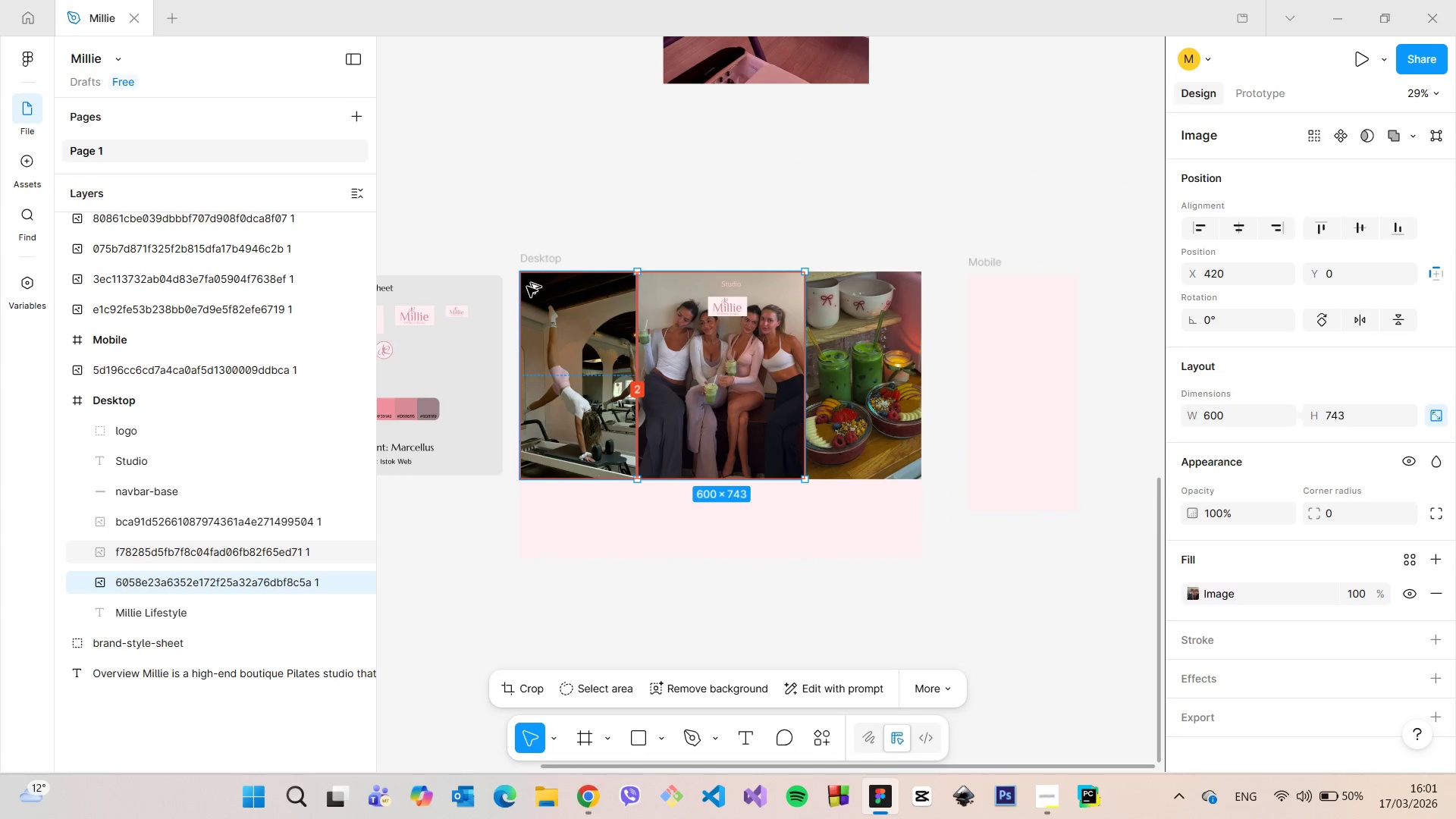 
scroll: coordinate [667, 347], scroll_direction: down, amount: 6.0
 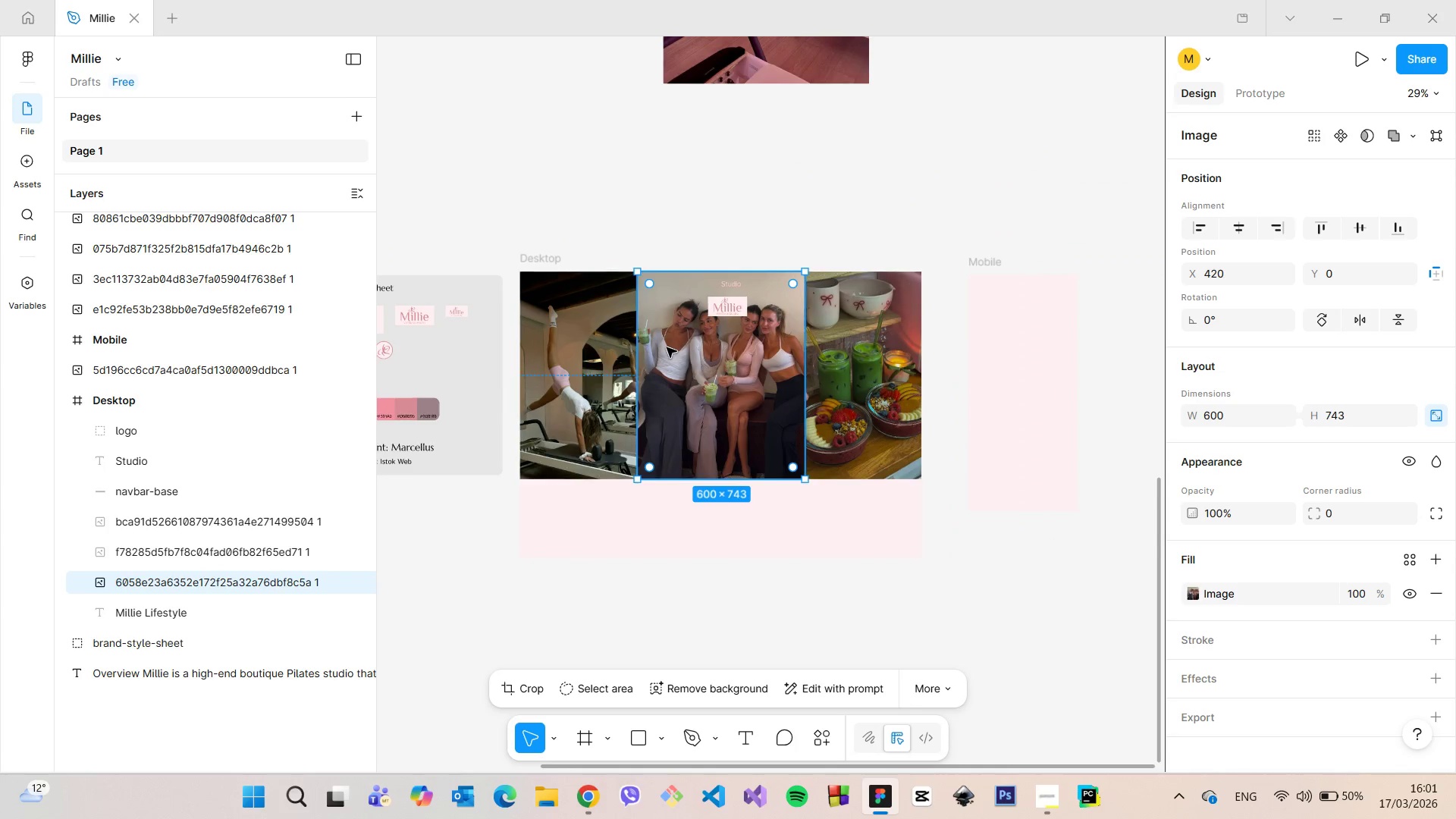 
hold_key(key=AltLeft, duration=0.86)
 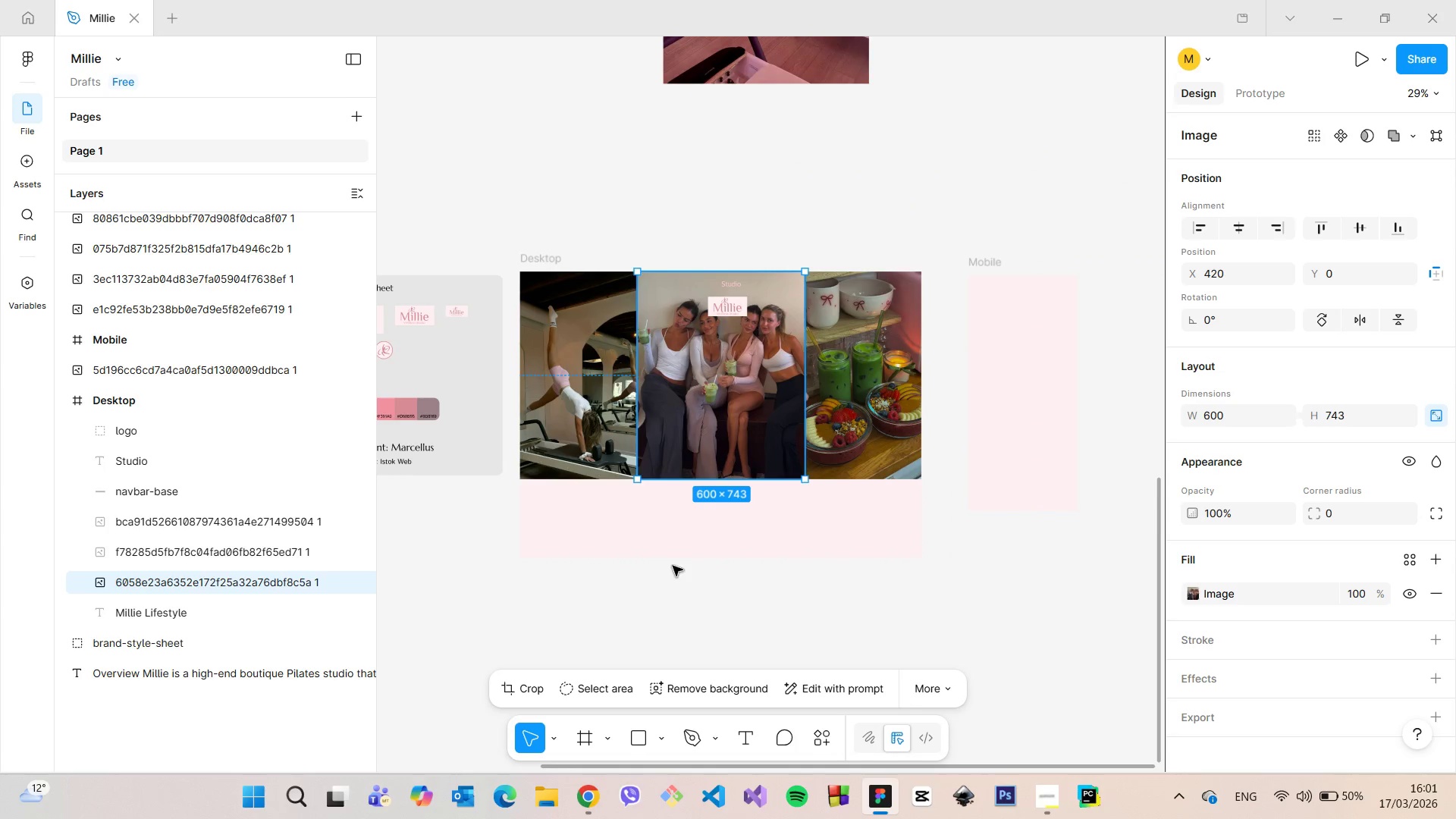 
left_click([644, 548])
 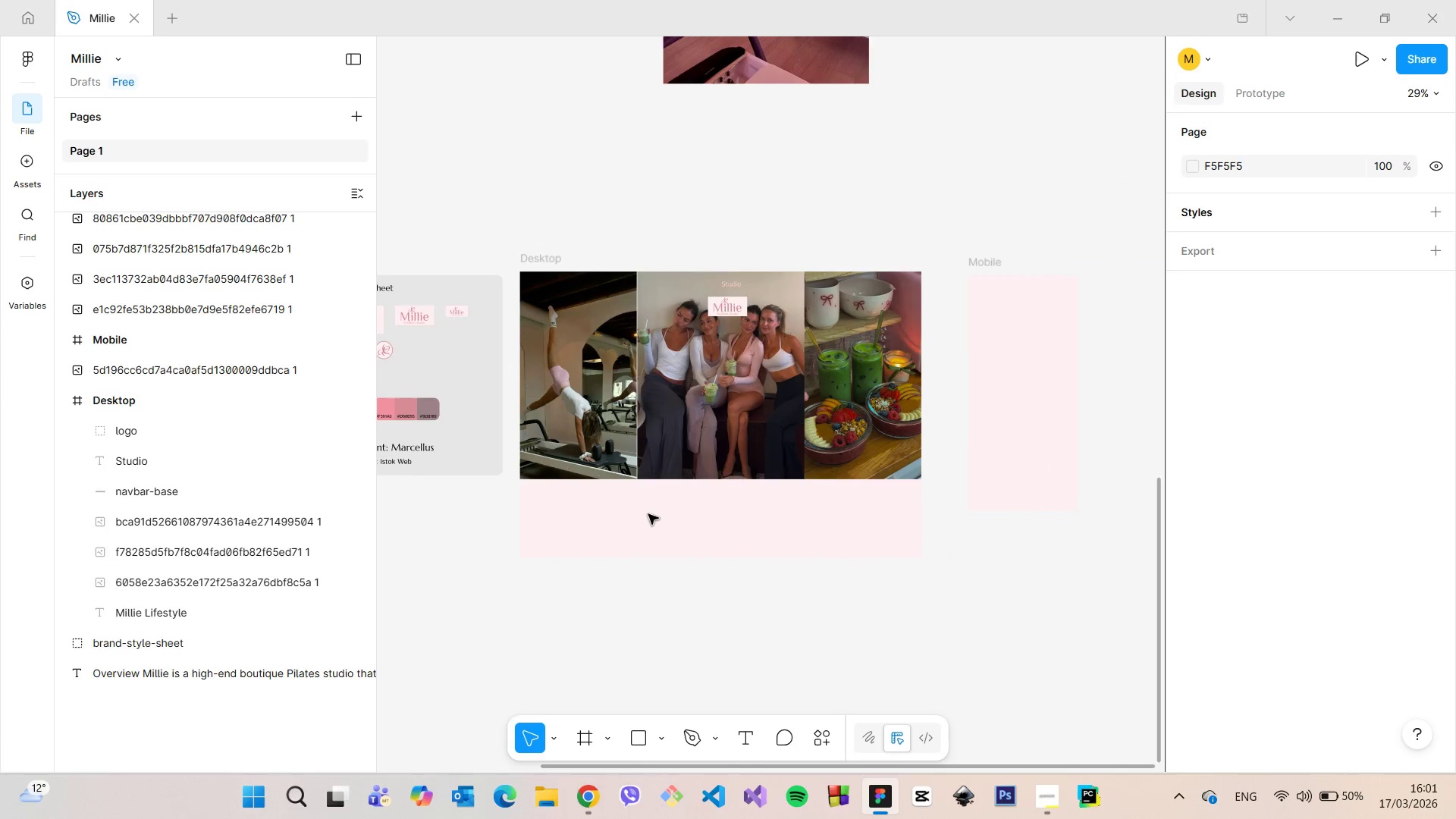 
scroll: coordinate [648, 510], scroll_direction: up, amount: 5.0
 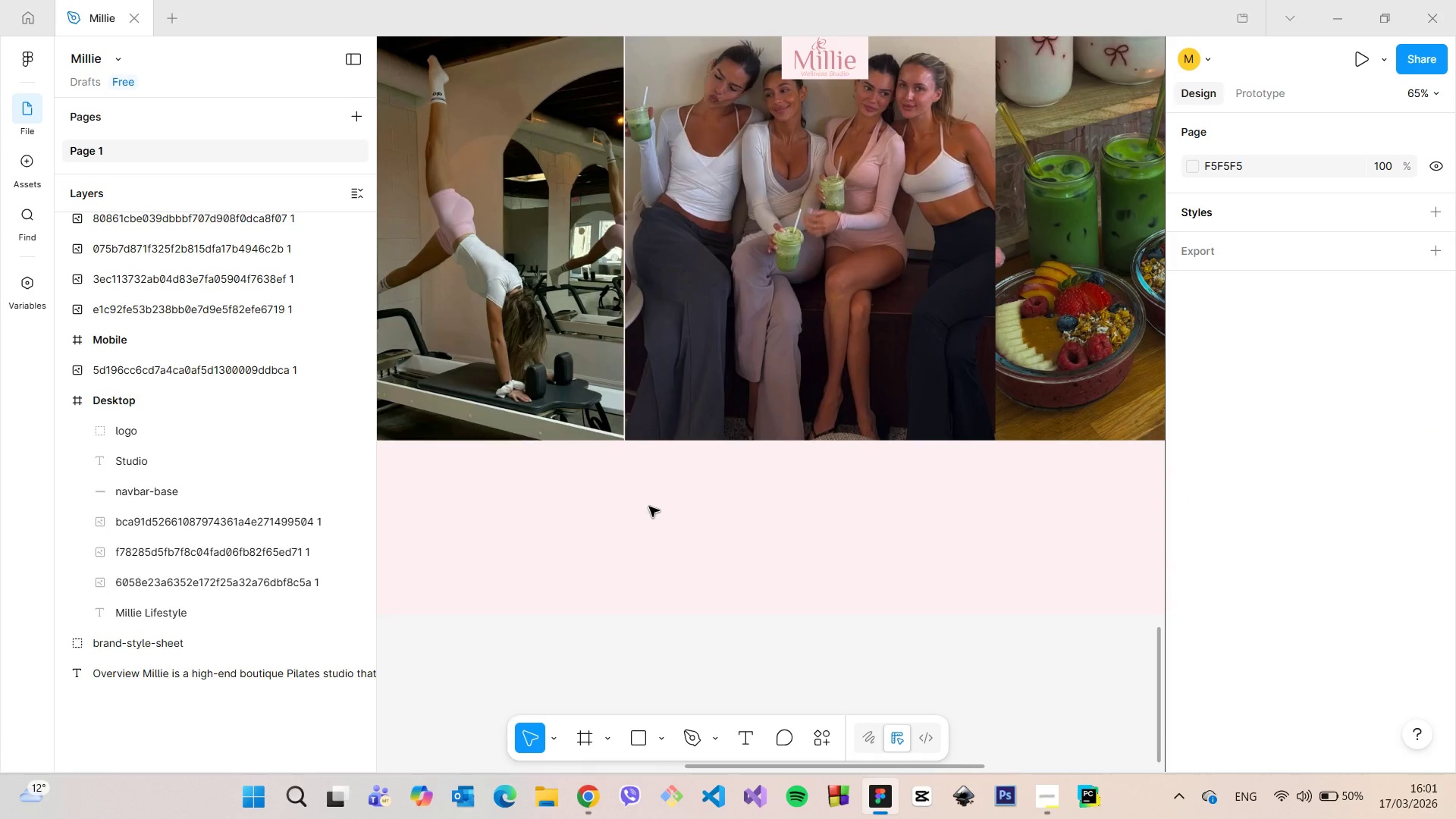 
scroll: coordinate [649, 507], scroll_direction: down, amount: 3.0
 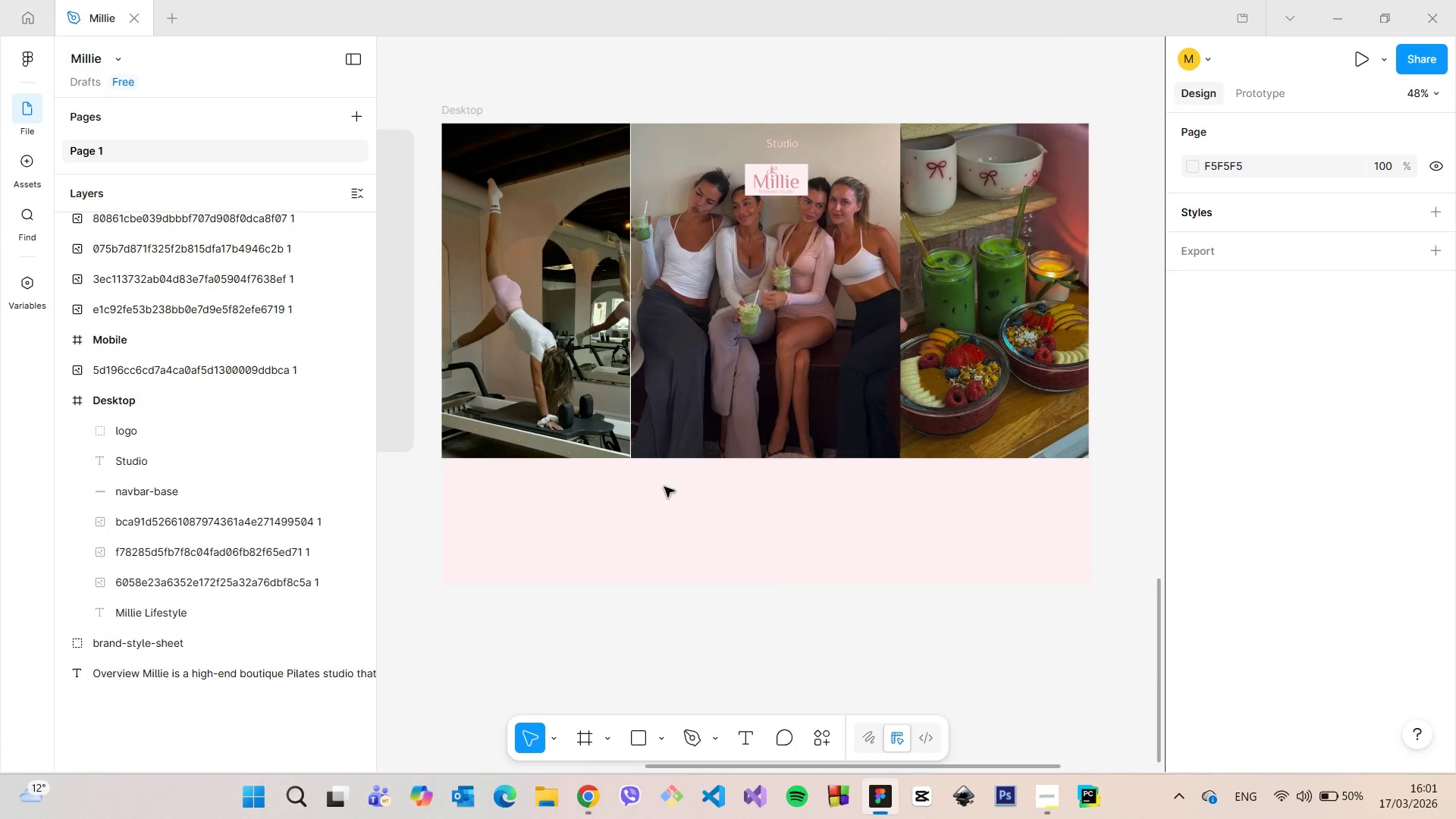 
left_click([717, 419])
 